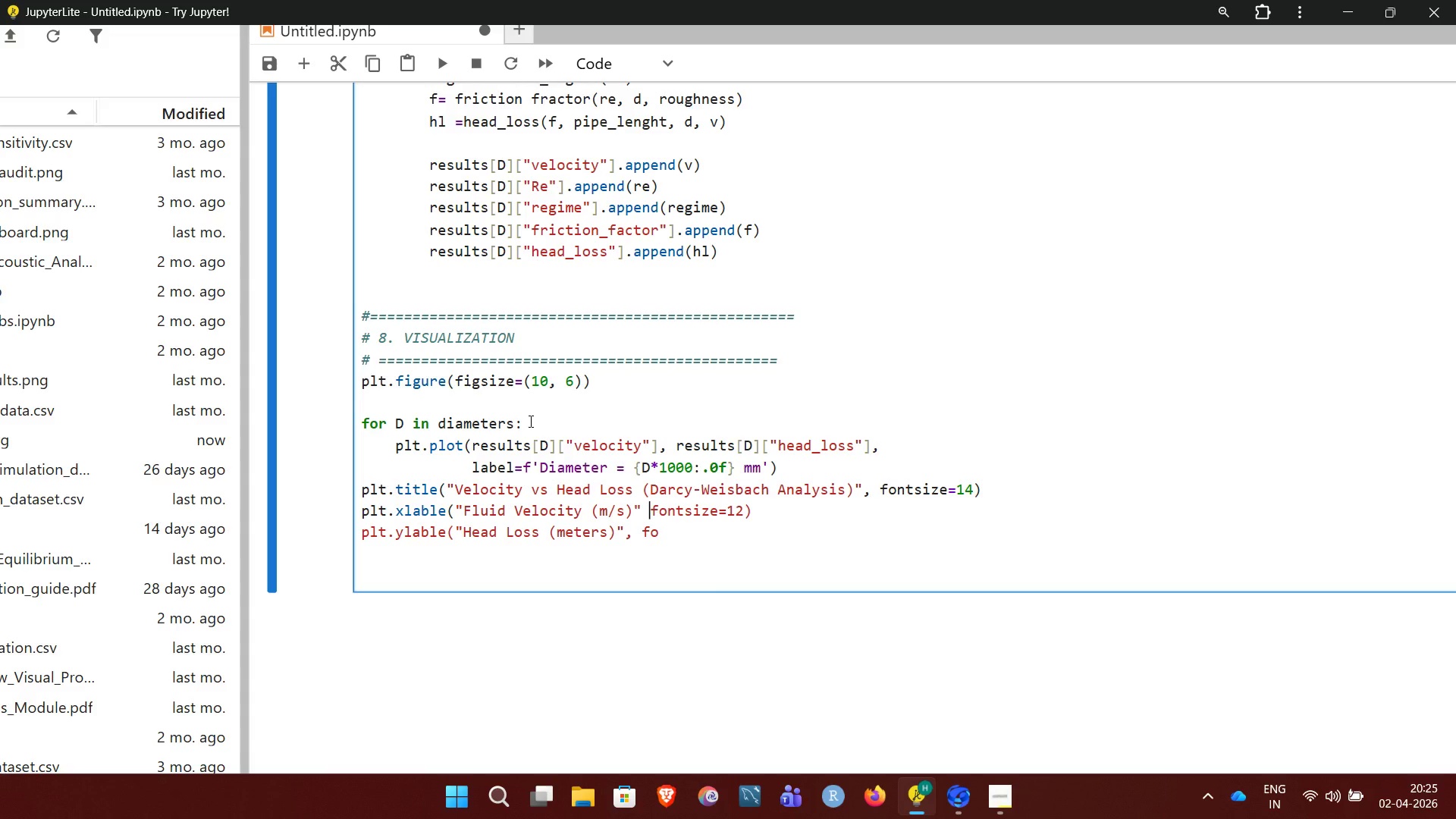 
key(ArrowLeft)
 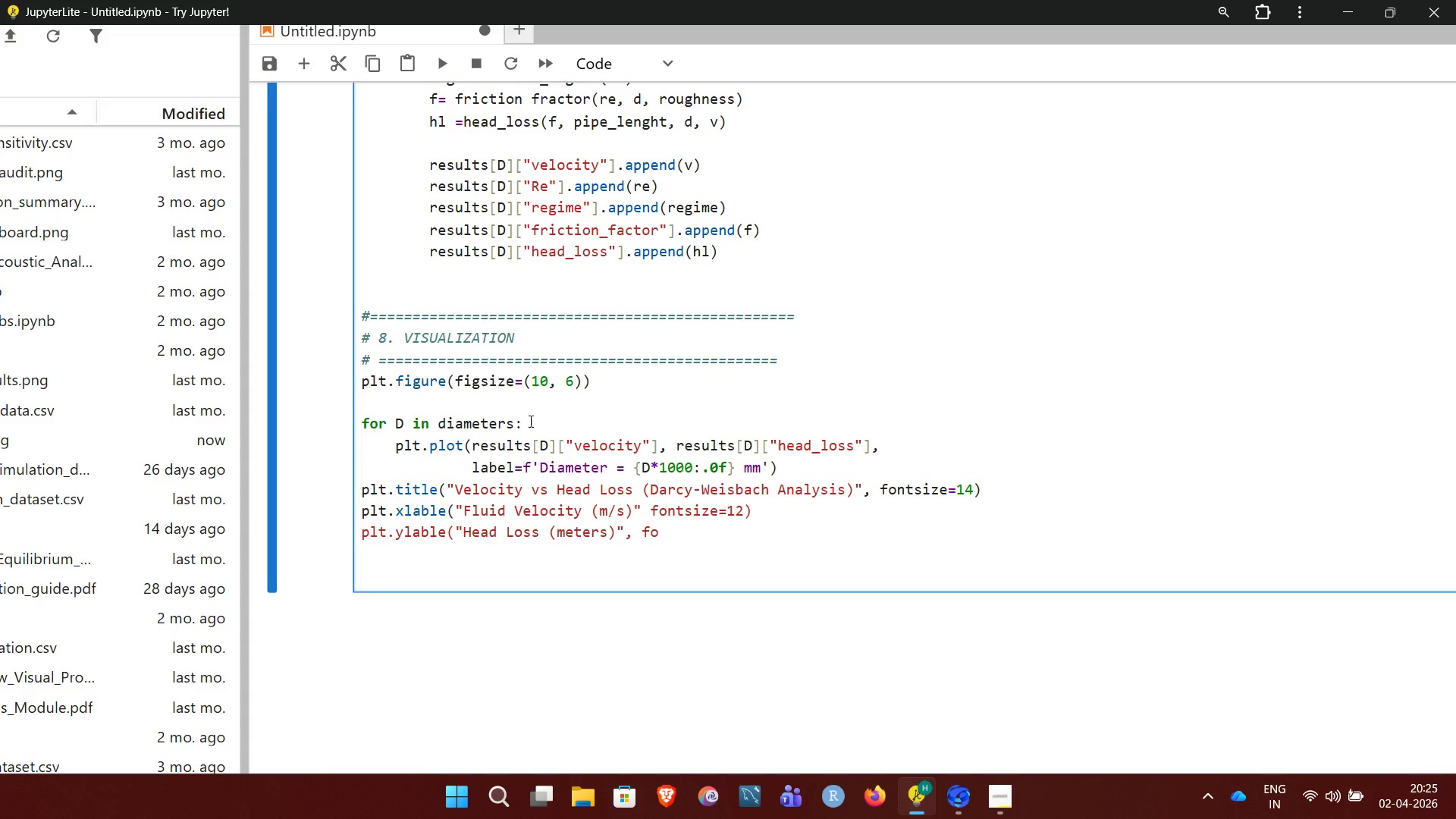 
key(Comma)
 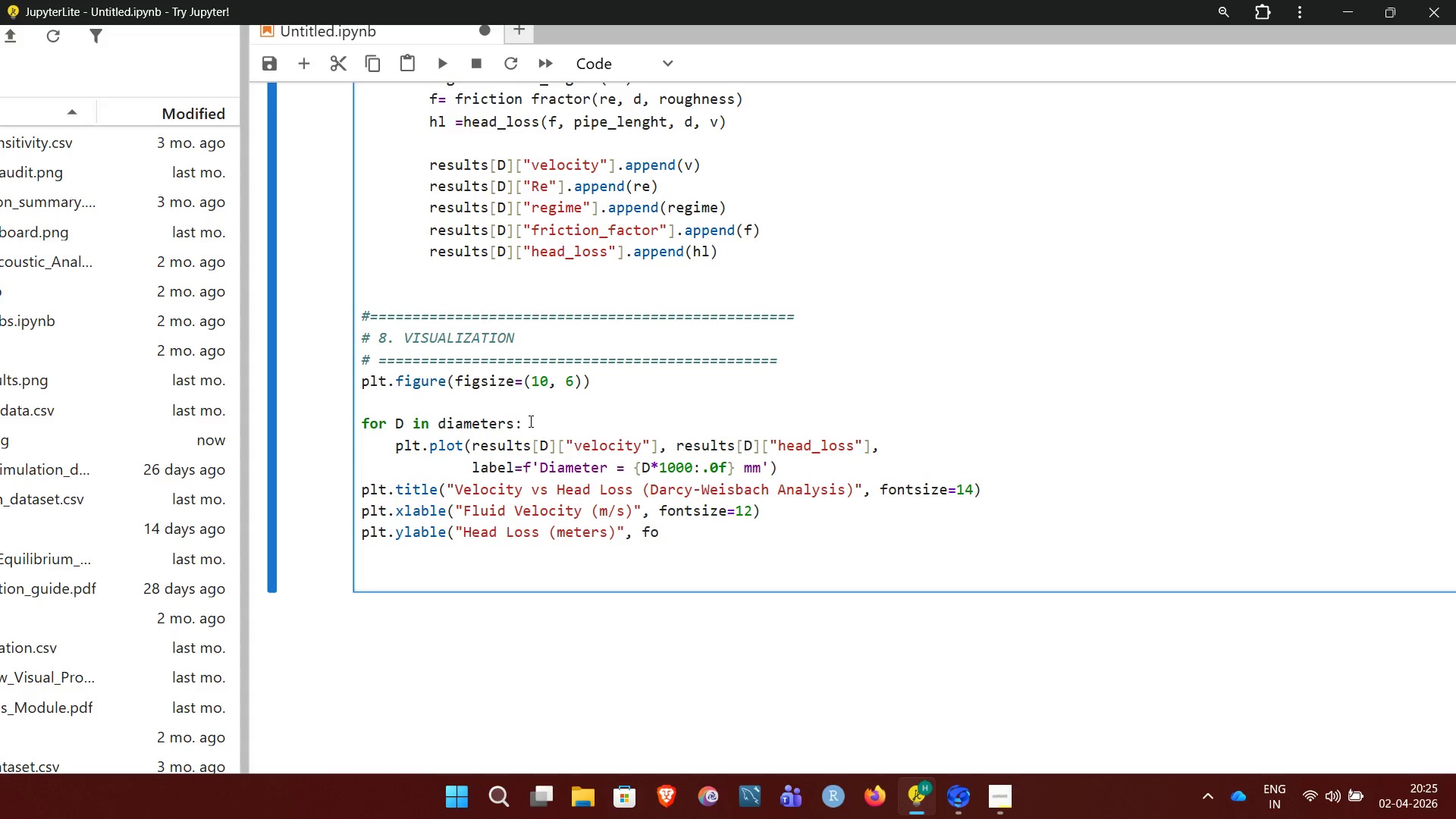 
key(ArrowDown)
 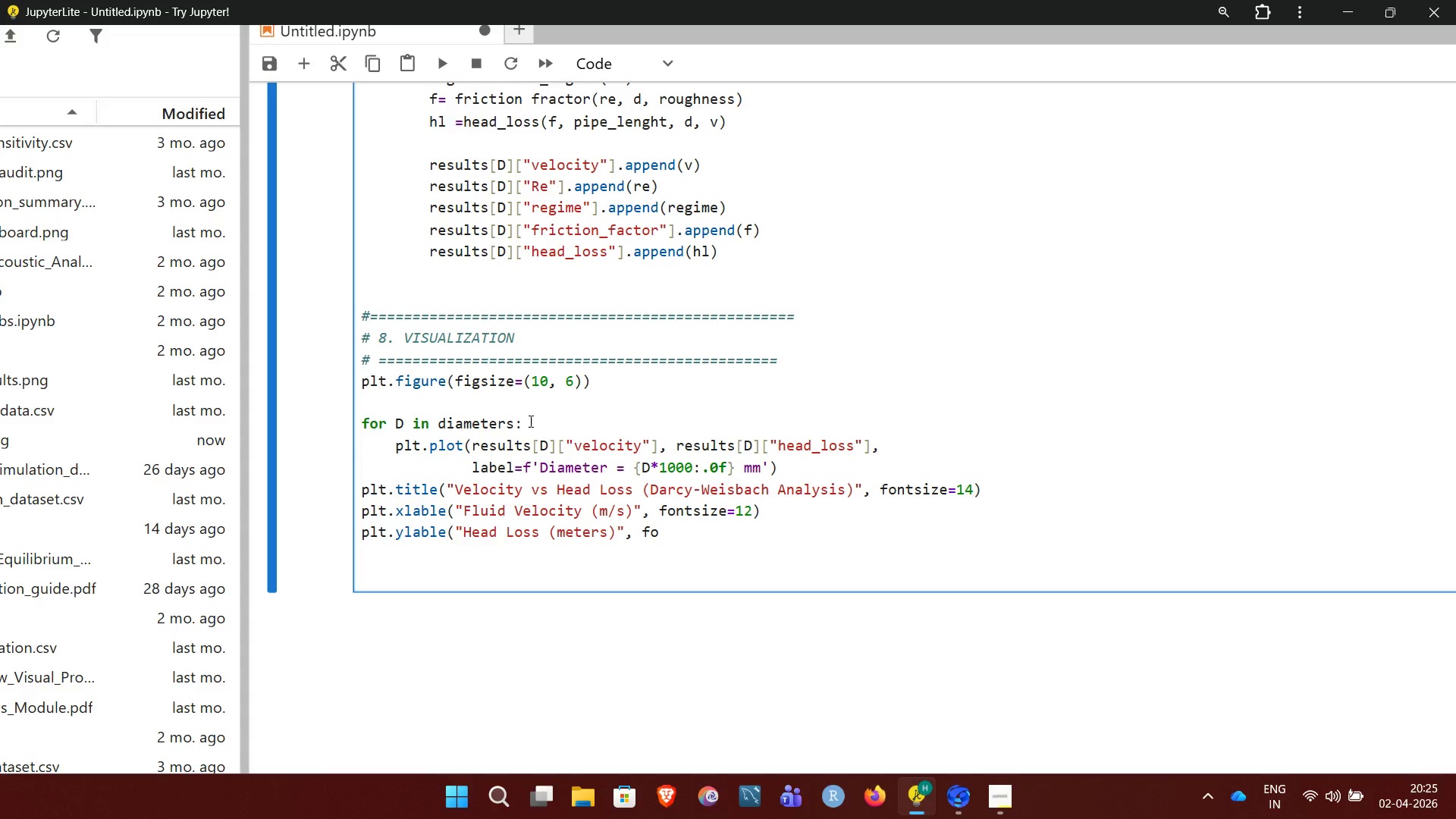 
key(ArrowRight)
 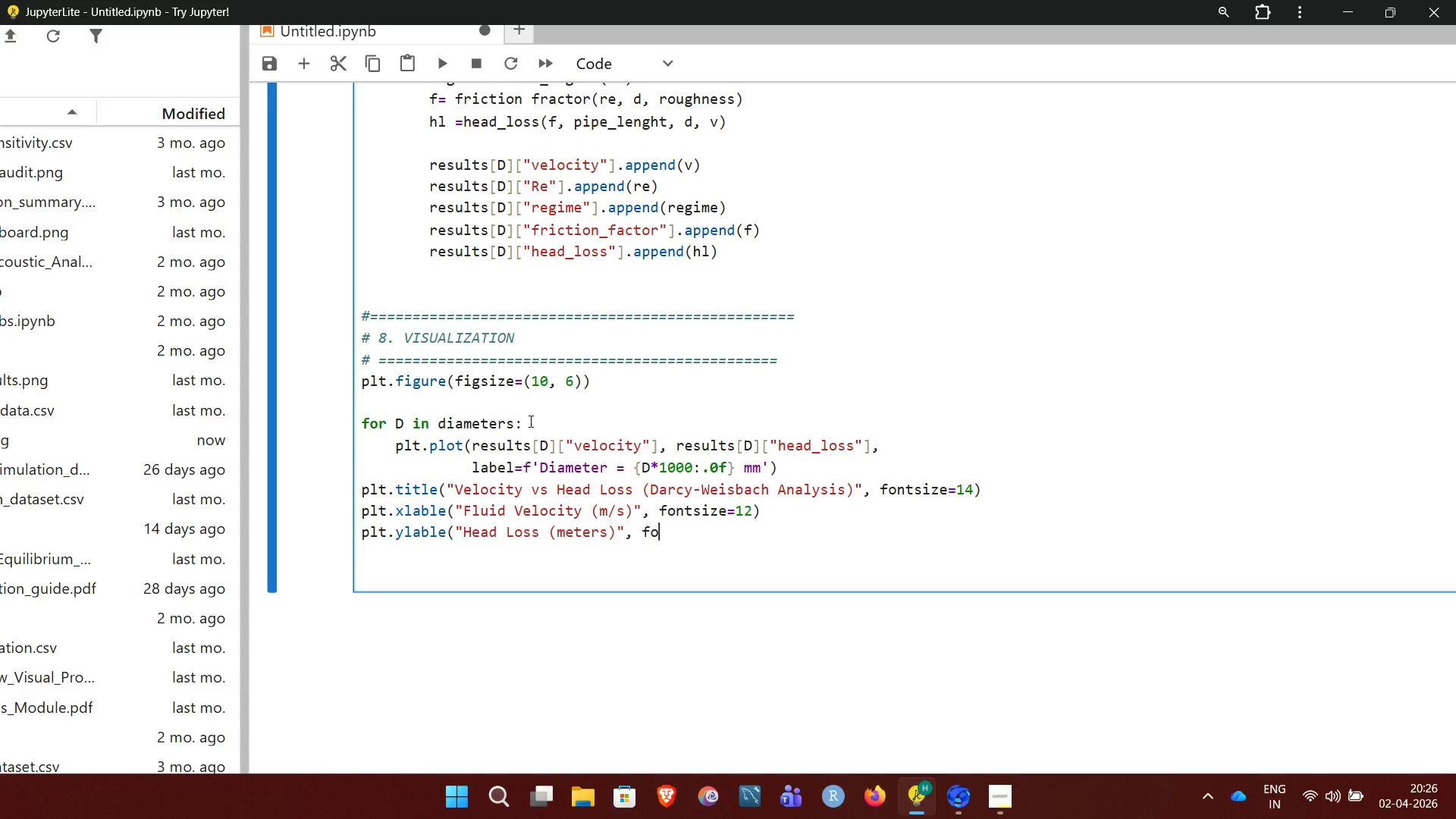 
type(ntsize=)
key(Backspace)
type(=12)
key(NumpadEnter)
 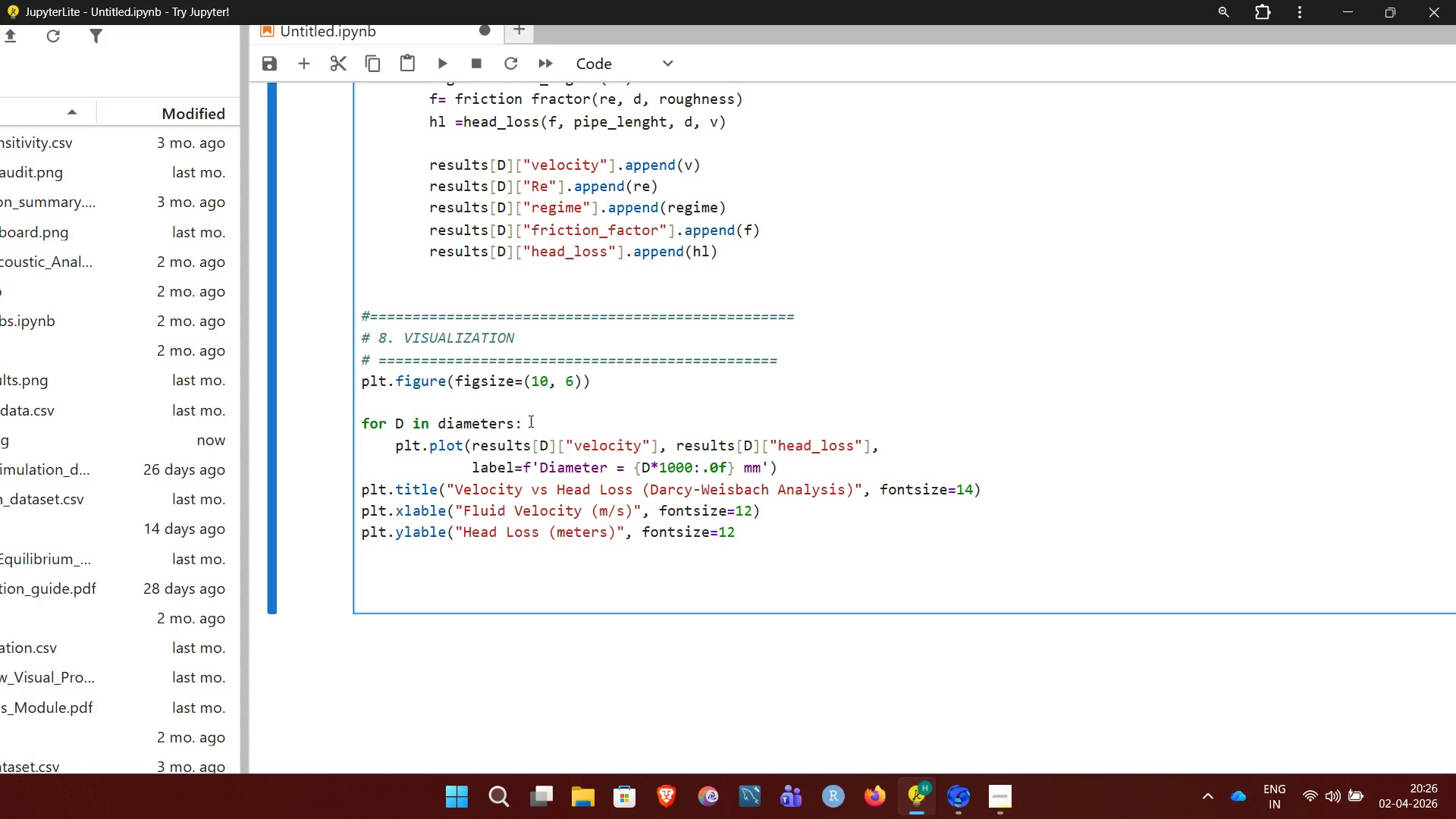 
key(ArrowUp)
 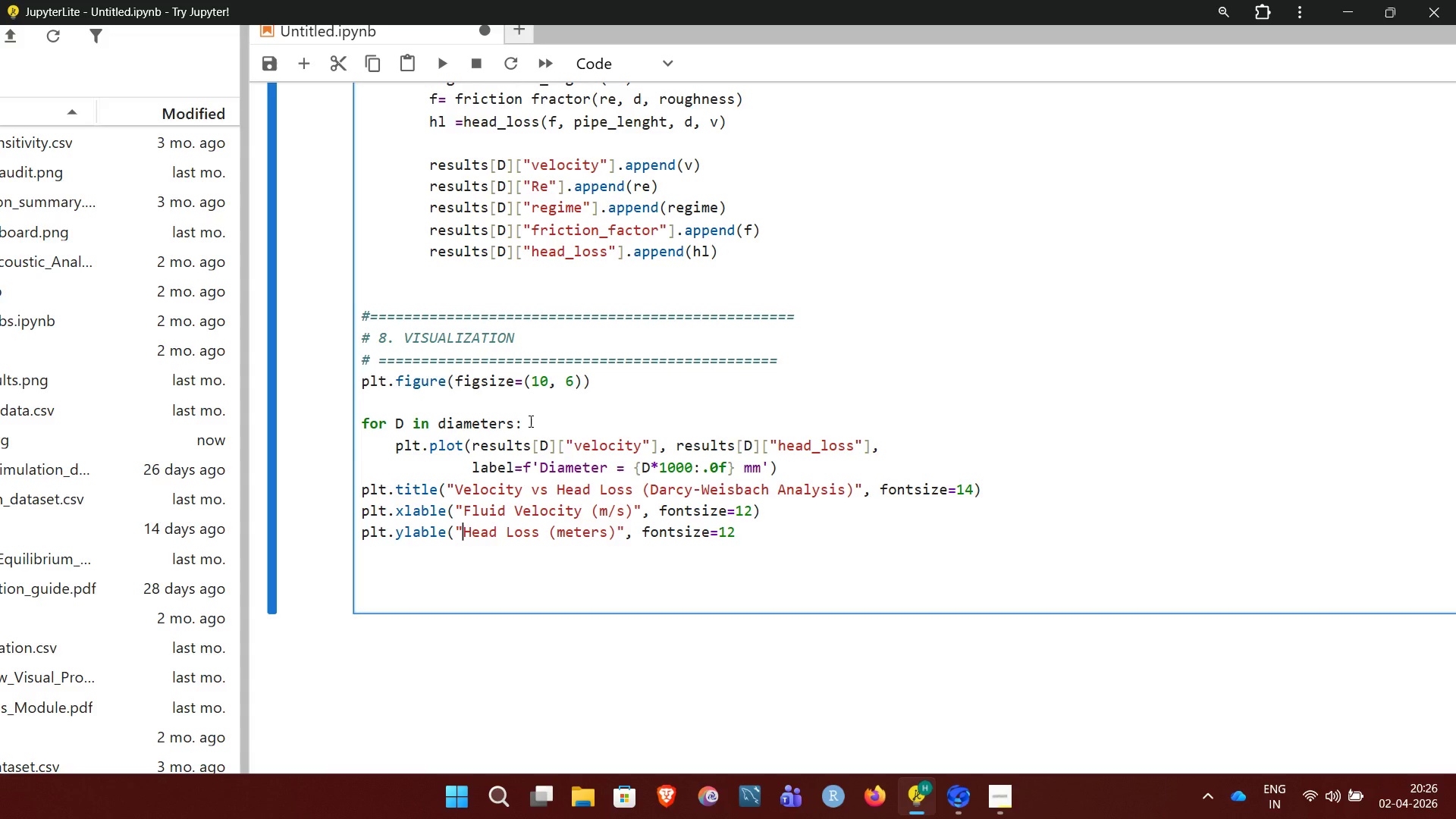 
hold_key(key=ArrowRight, duration=1.5)
 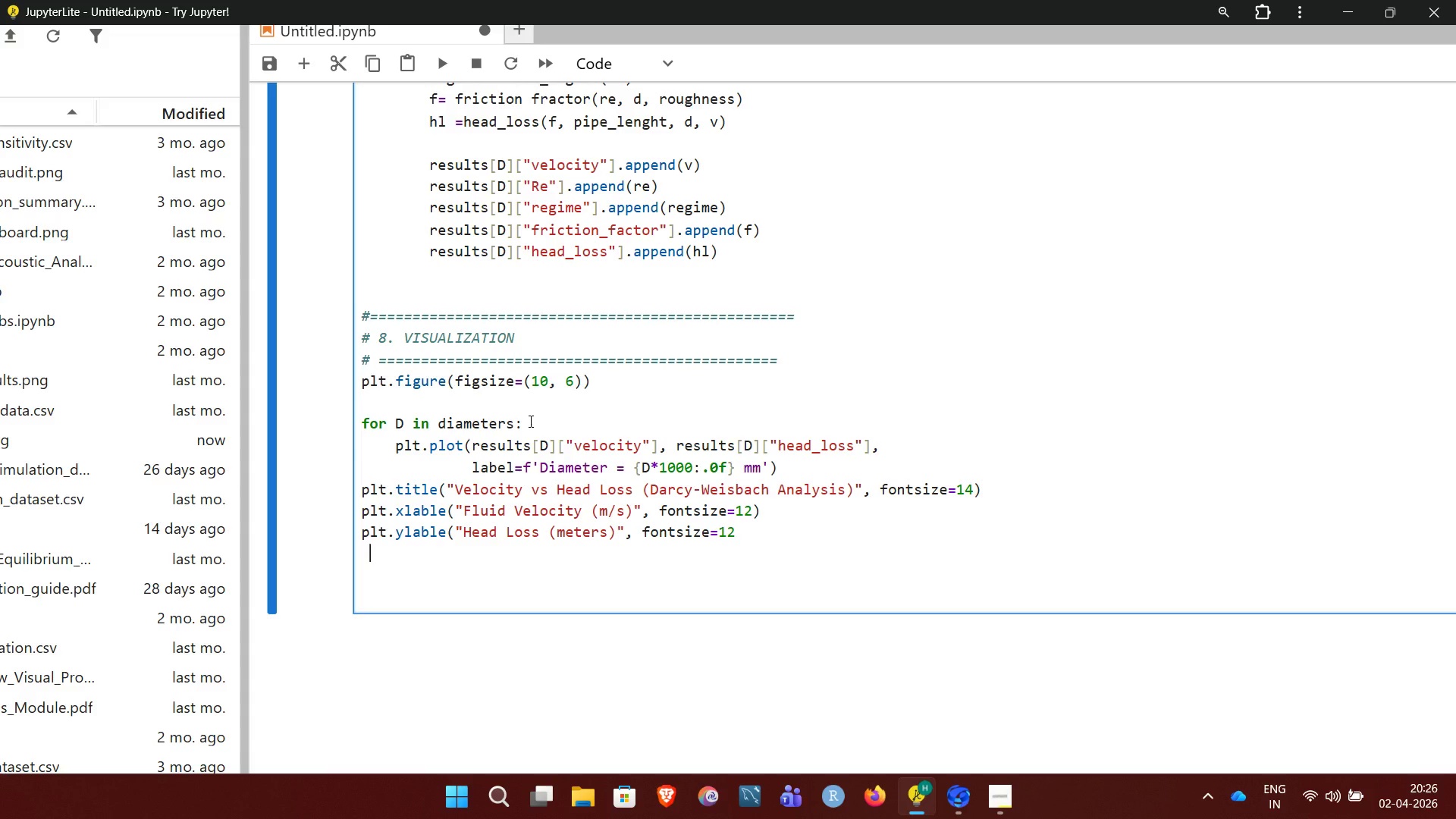 
key(Backspace)
key(Backspace)
type())
key(NumpadEnter)
type(plt.grid(true)
key(Backspace)
key(Backspace)
key(Backspace)
key(Backspace)
type(True))
key(NumpadEnter)
type(plt.legend())
key(NumpadEnter)
type(plt.tight_layout())
key(NumpadEnter)
key(NumpadEnter)
type(# Save BEFORE shoe)
key(Backspace)
type(w (important))
key(NumpadEnter)
type(plt.save)
 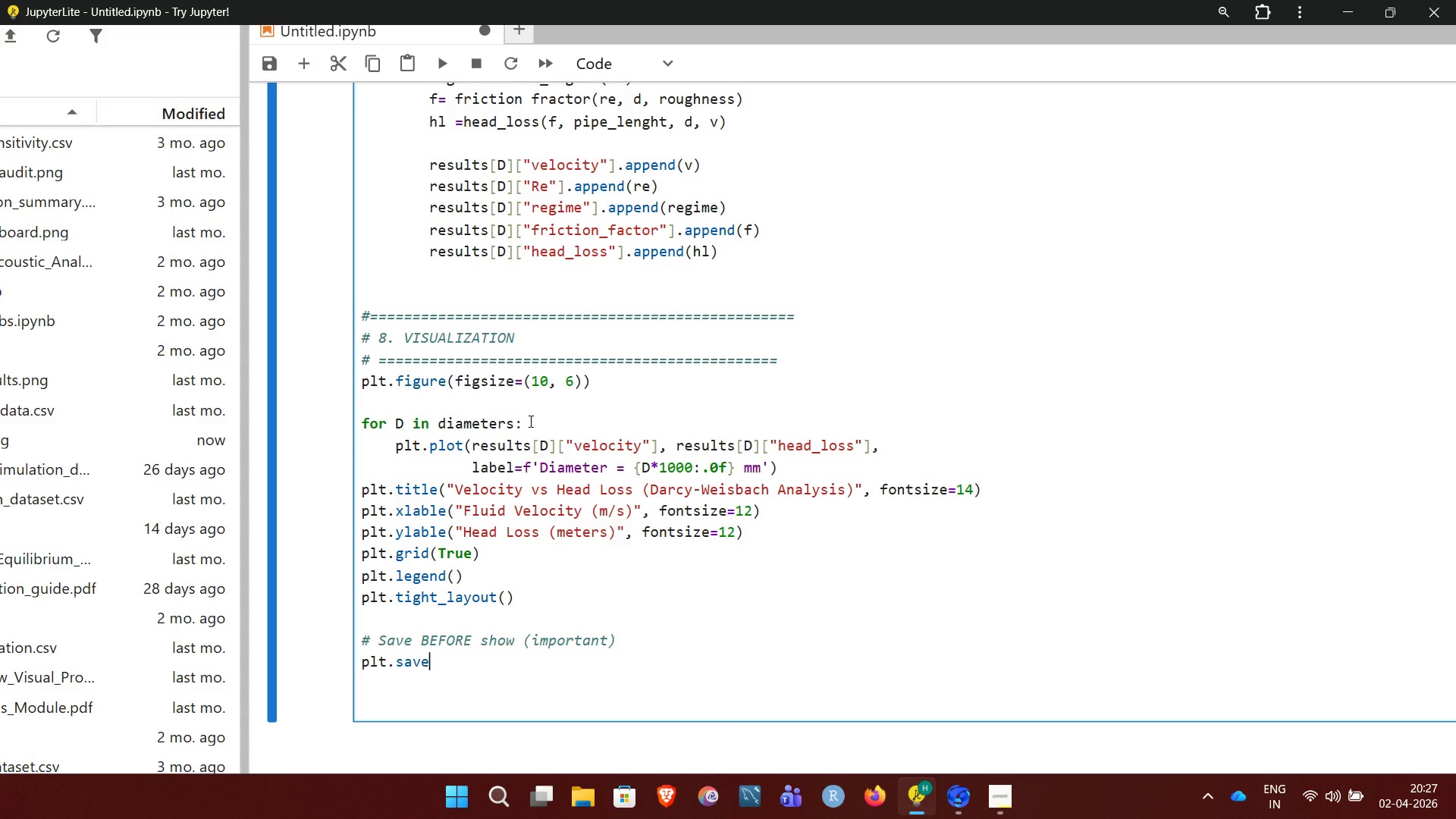 
type(fig("head_loss_plot.png)
 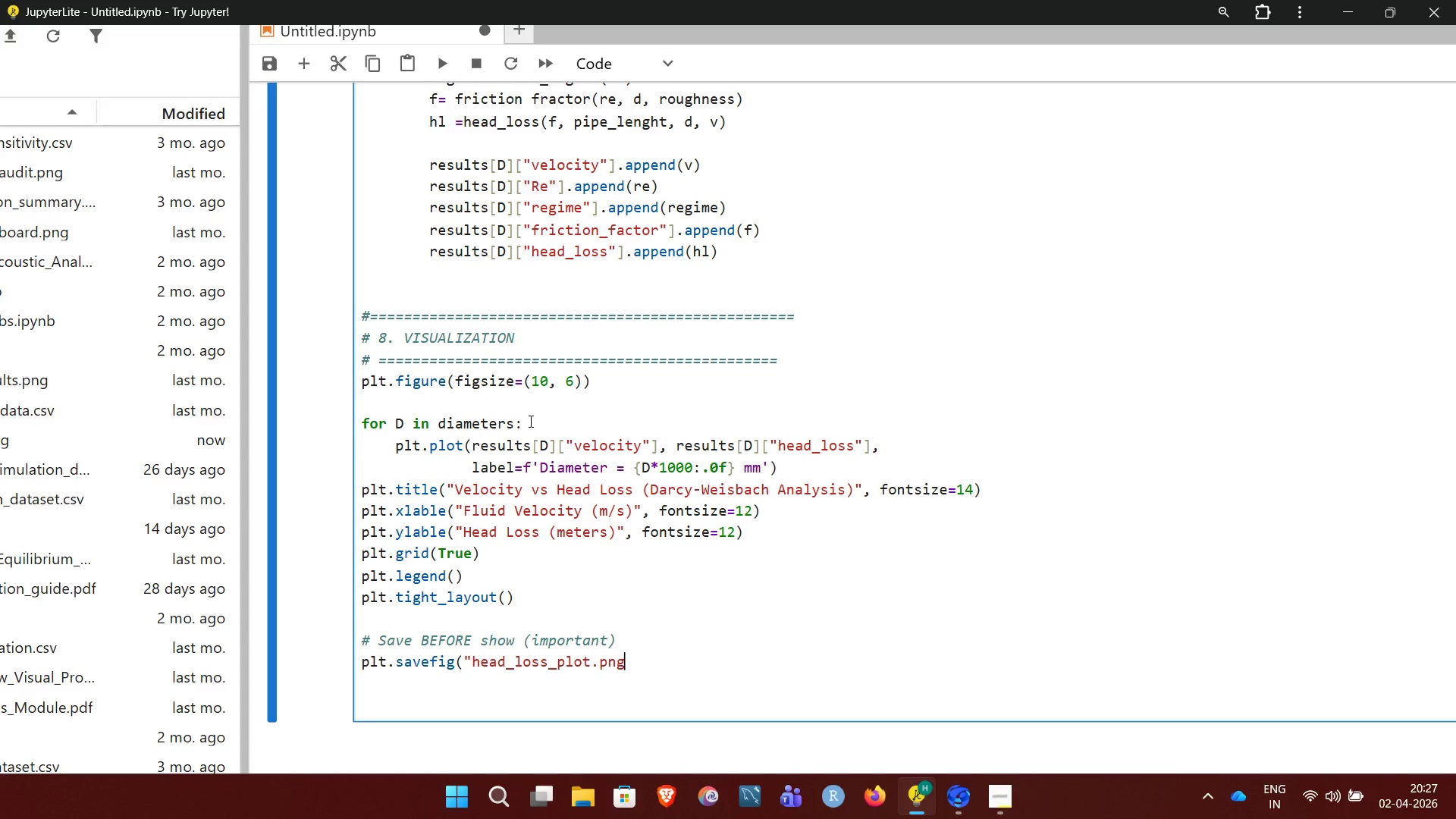 
type(", dpi=)
key(Backspace)
 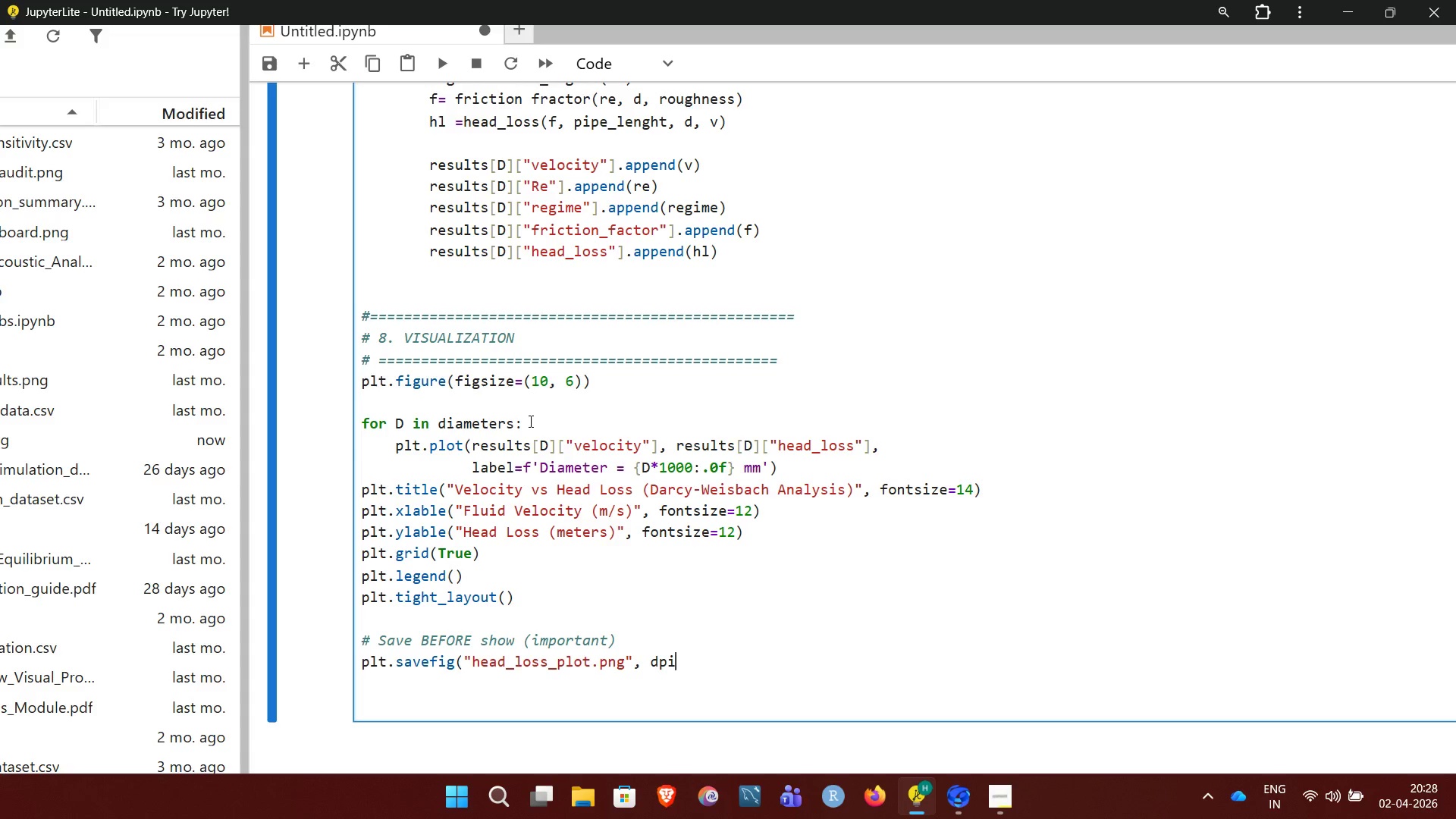 
key(Equal)
 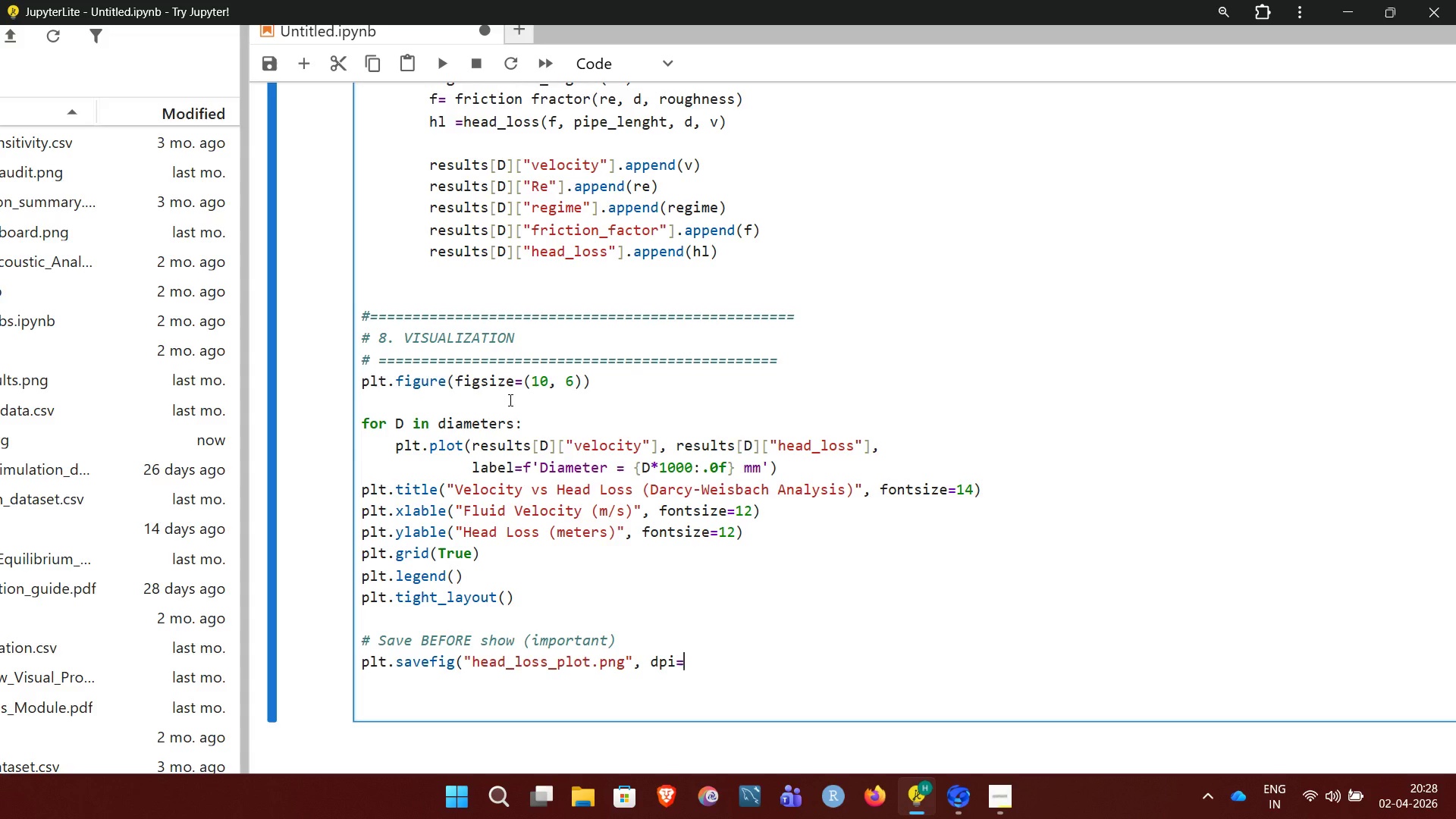 
key(3)
 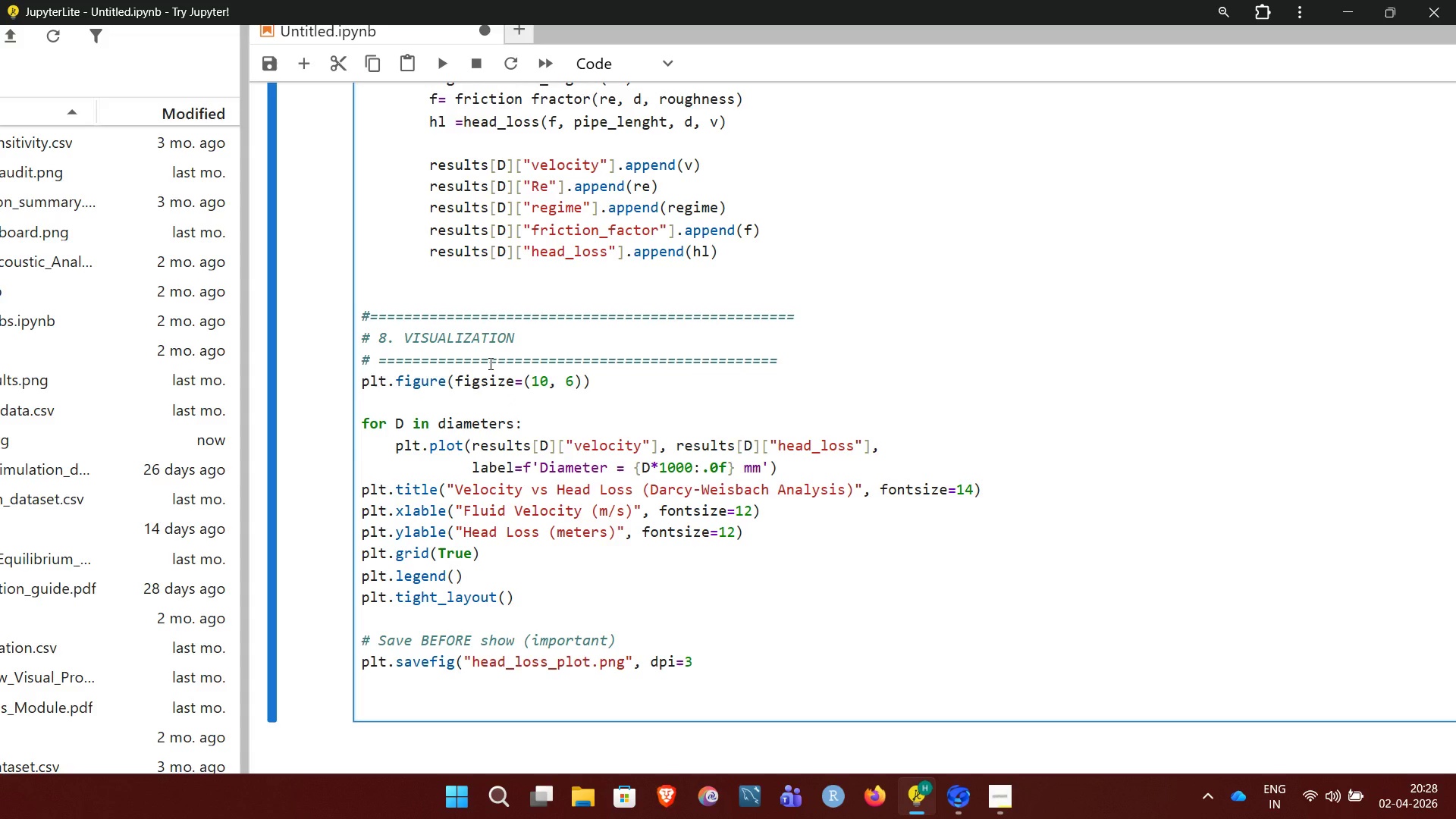 
type(00))
key(NumpadEnter)
type(plt.show())
 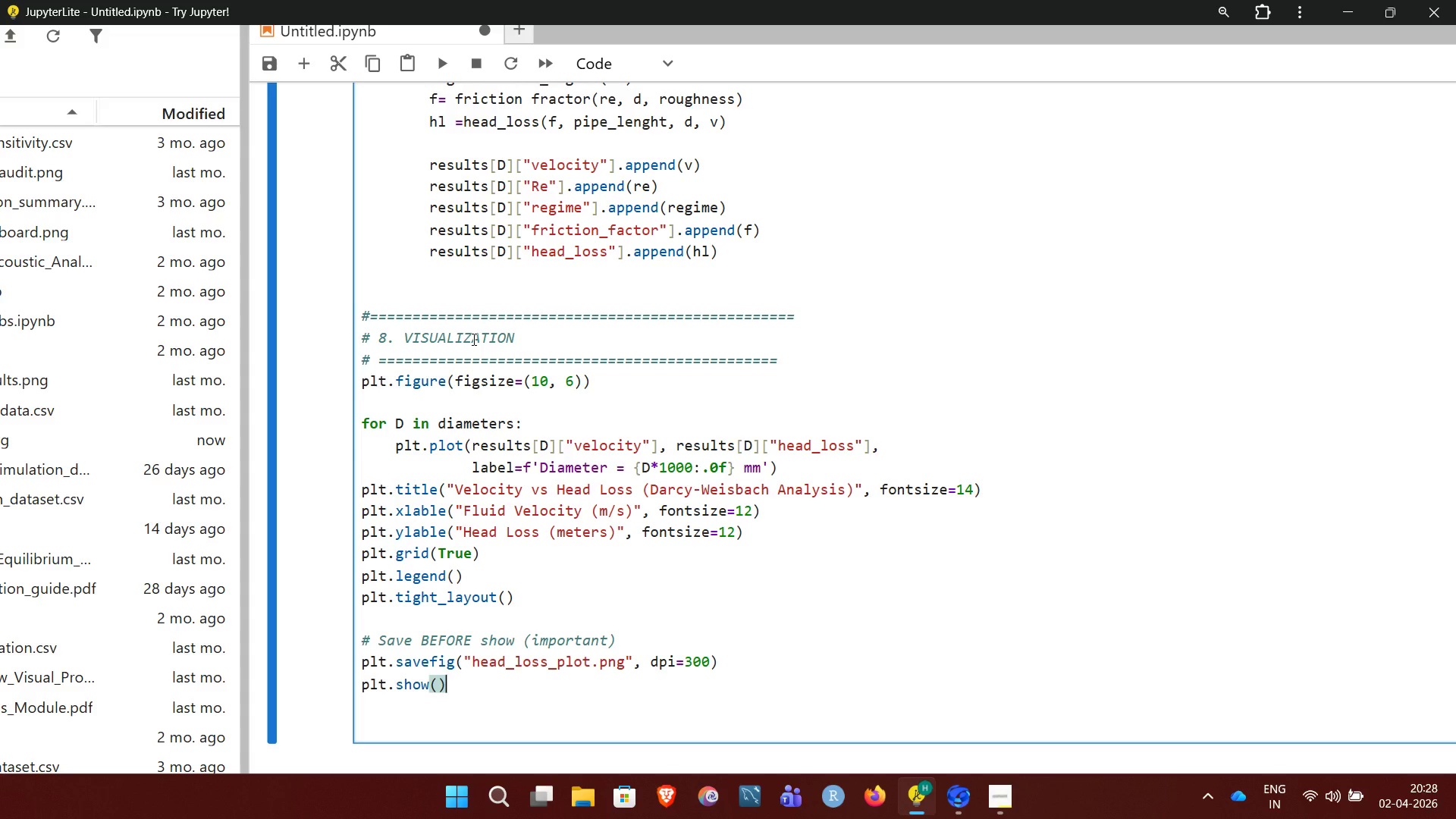 
key(NumpadEnter)
type(print("\nPlot)
 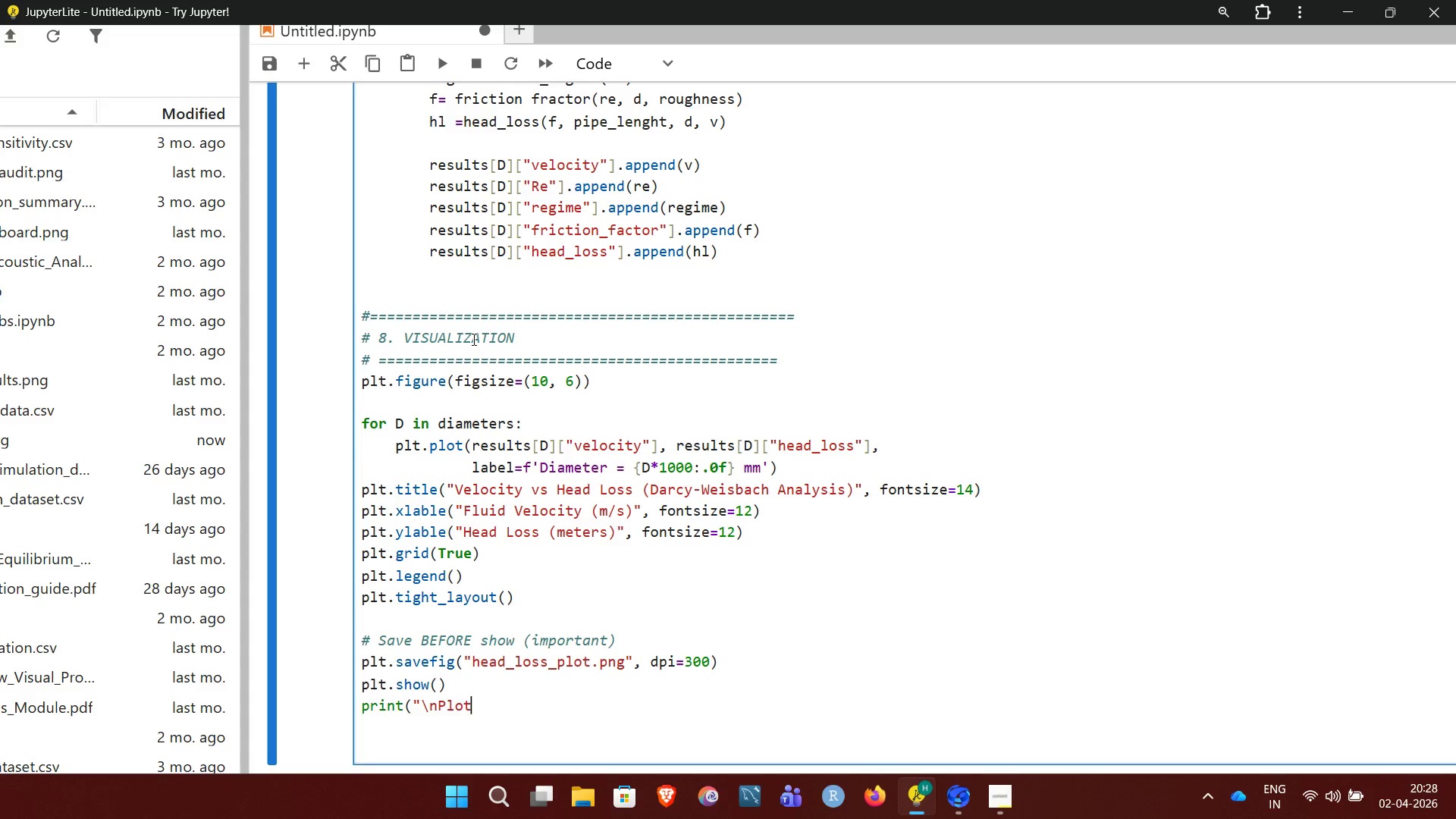 
type( saved as head_loss)plot)
 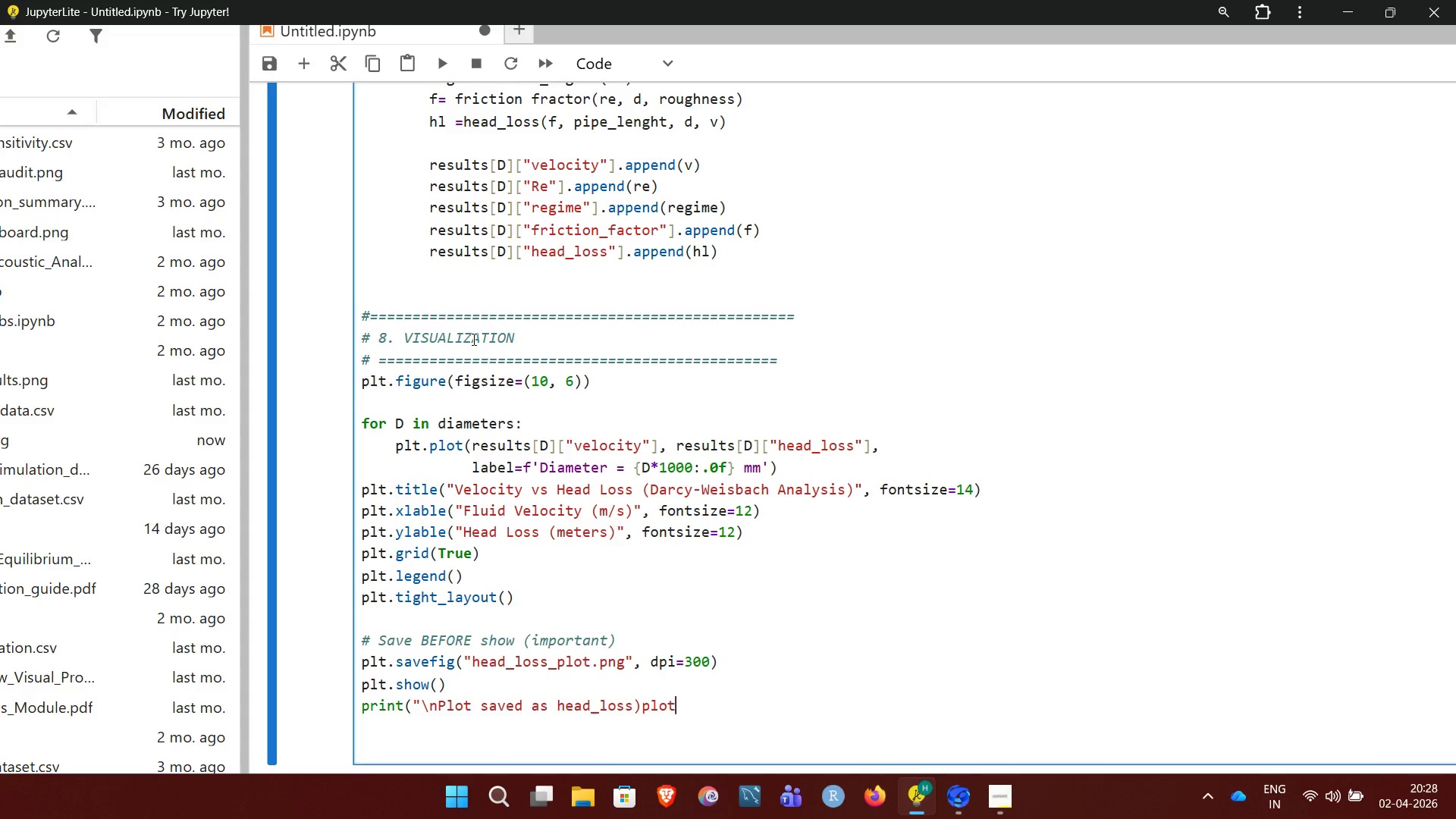 
key(ArrowLeft)
 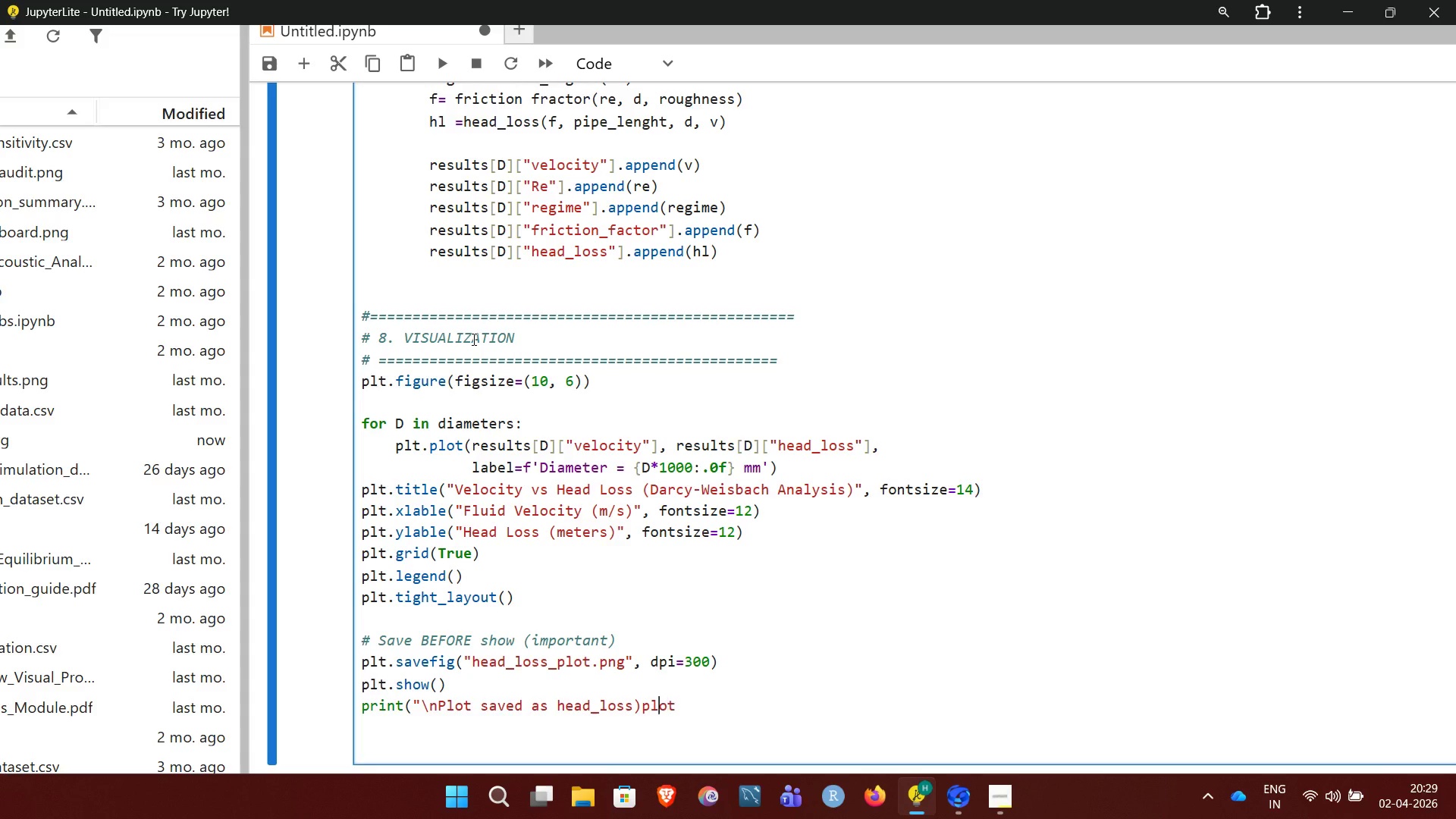 
key(ArrowLeft)
 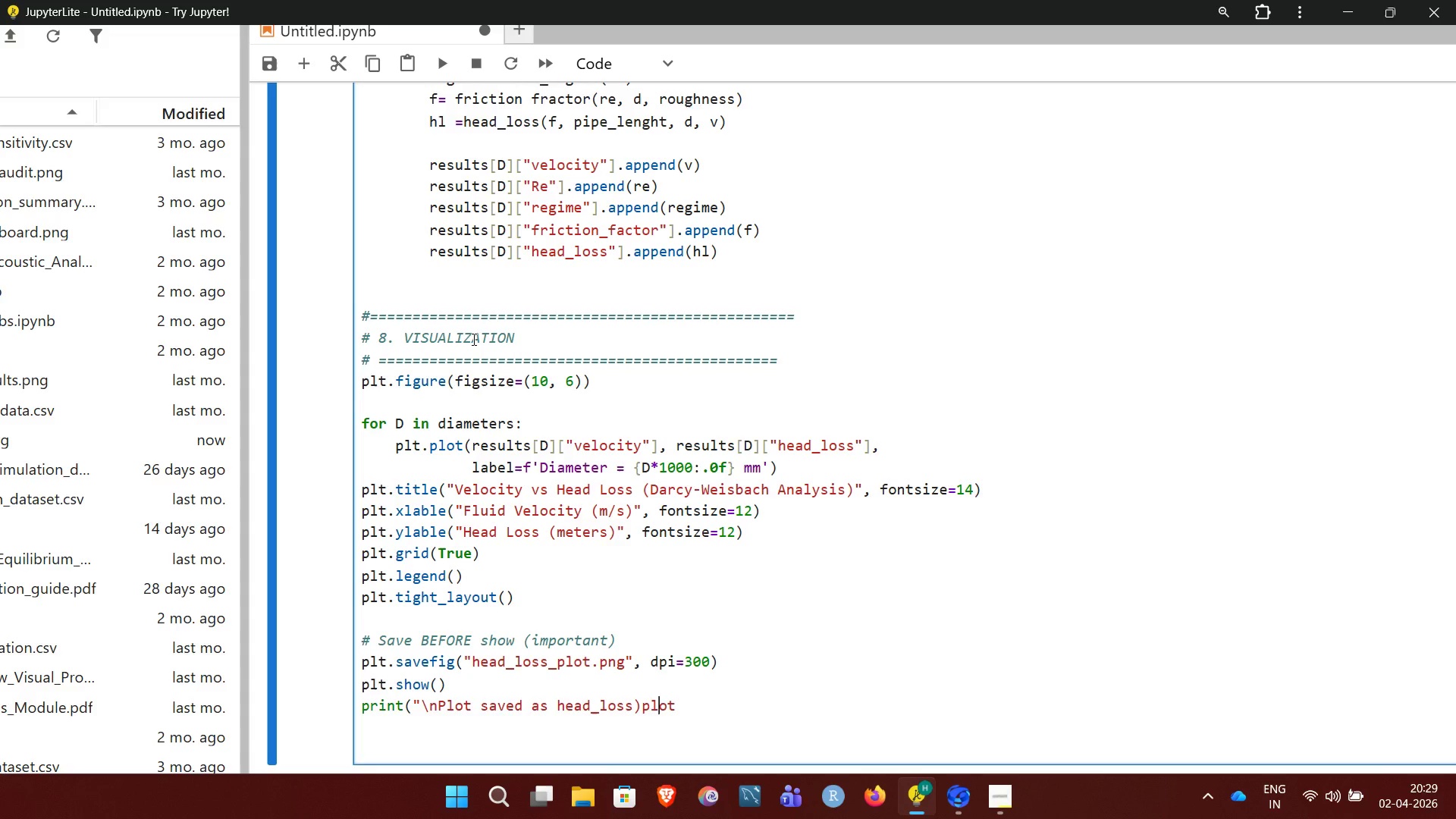 
key(ArrowLeft)
 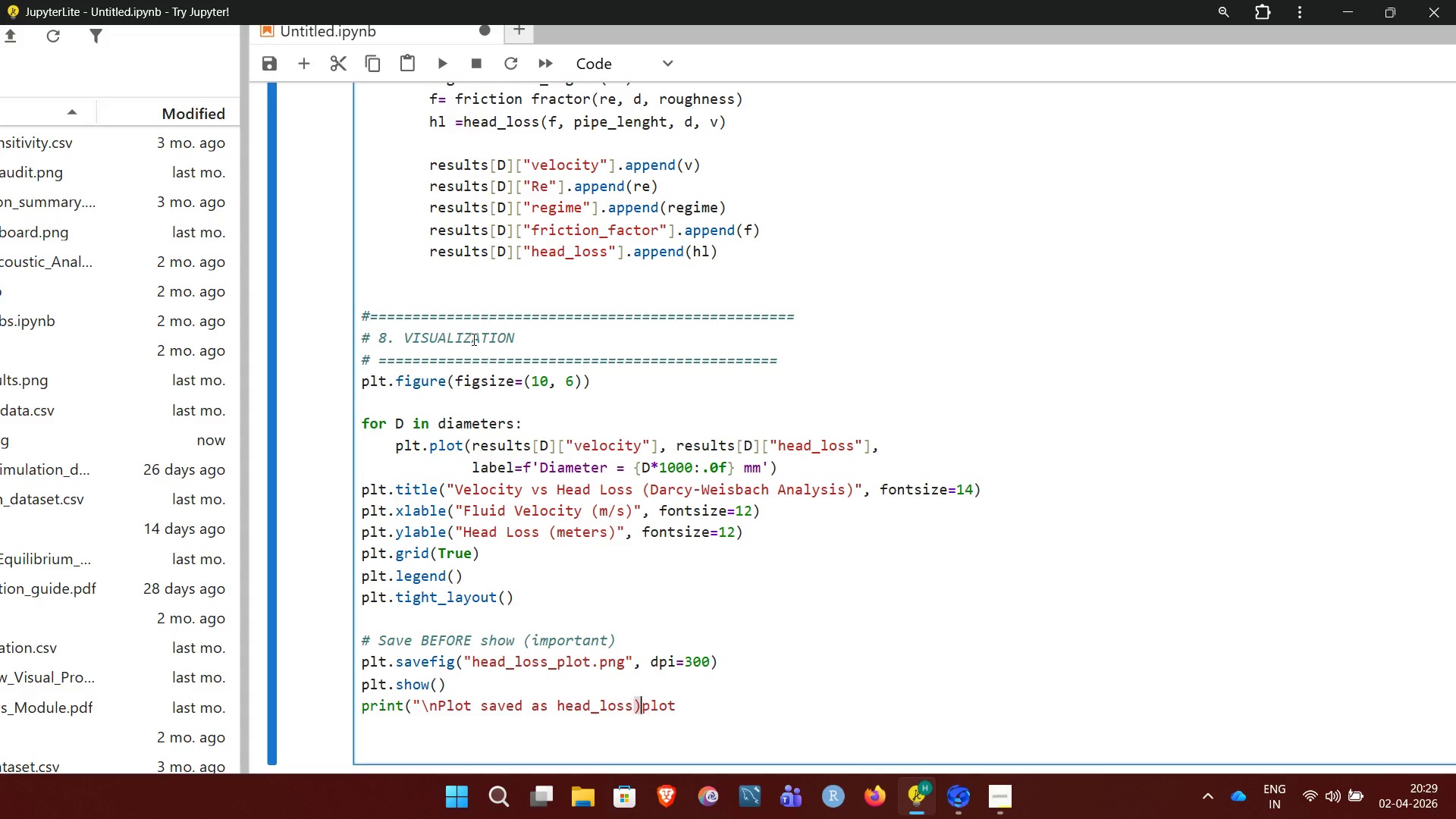 
key(ArrowLeft)
 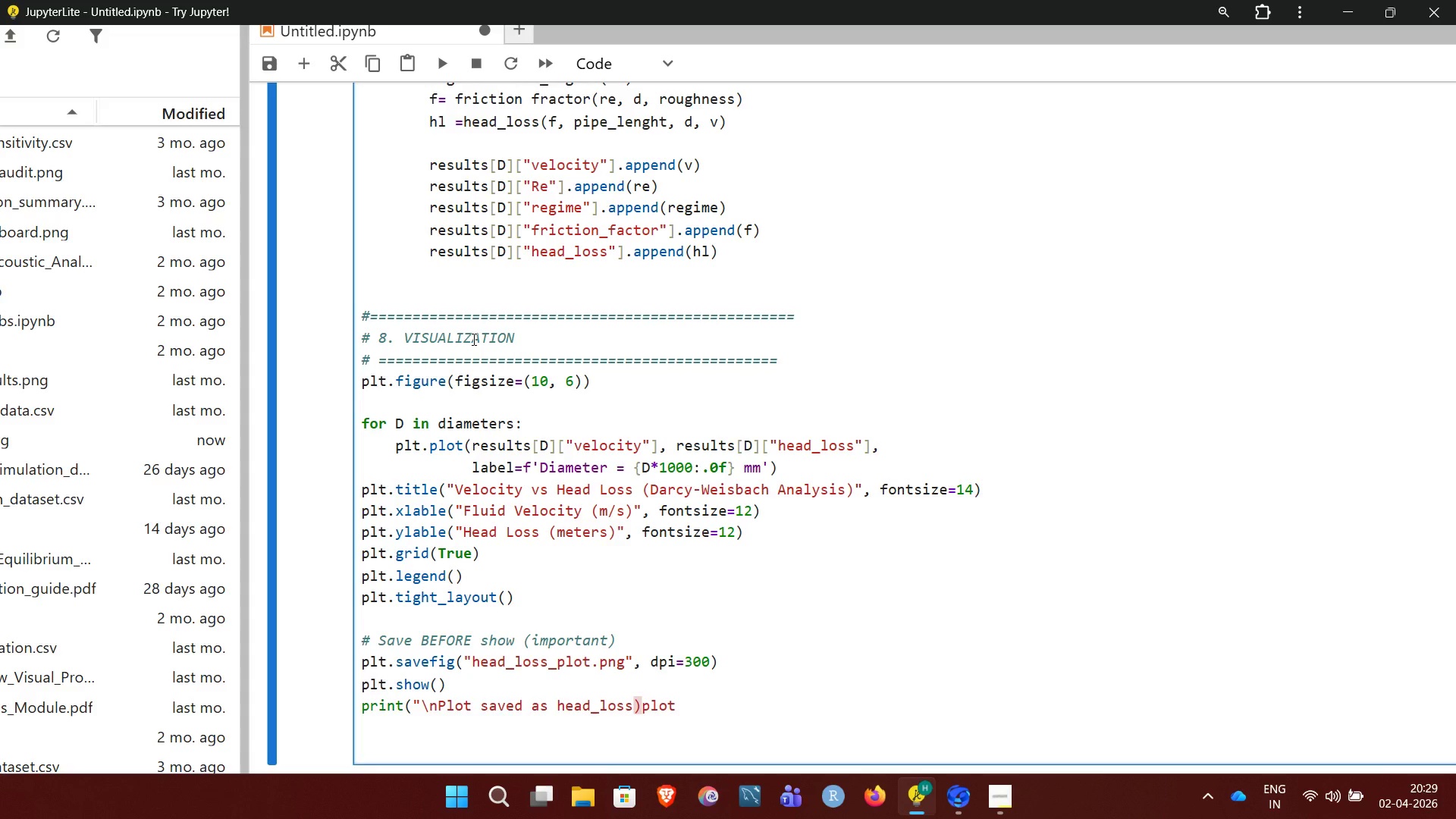 
key(Backspace)
 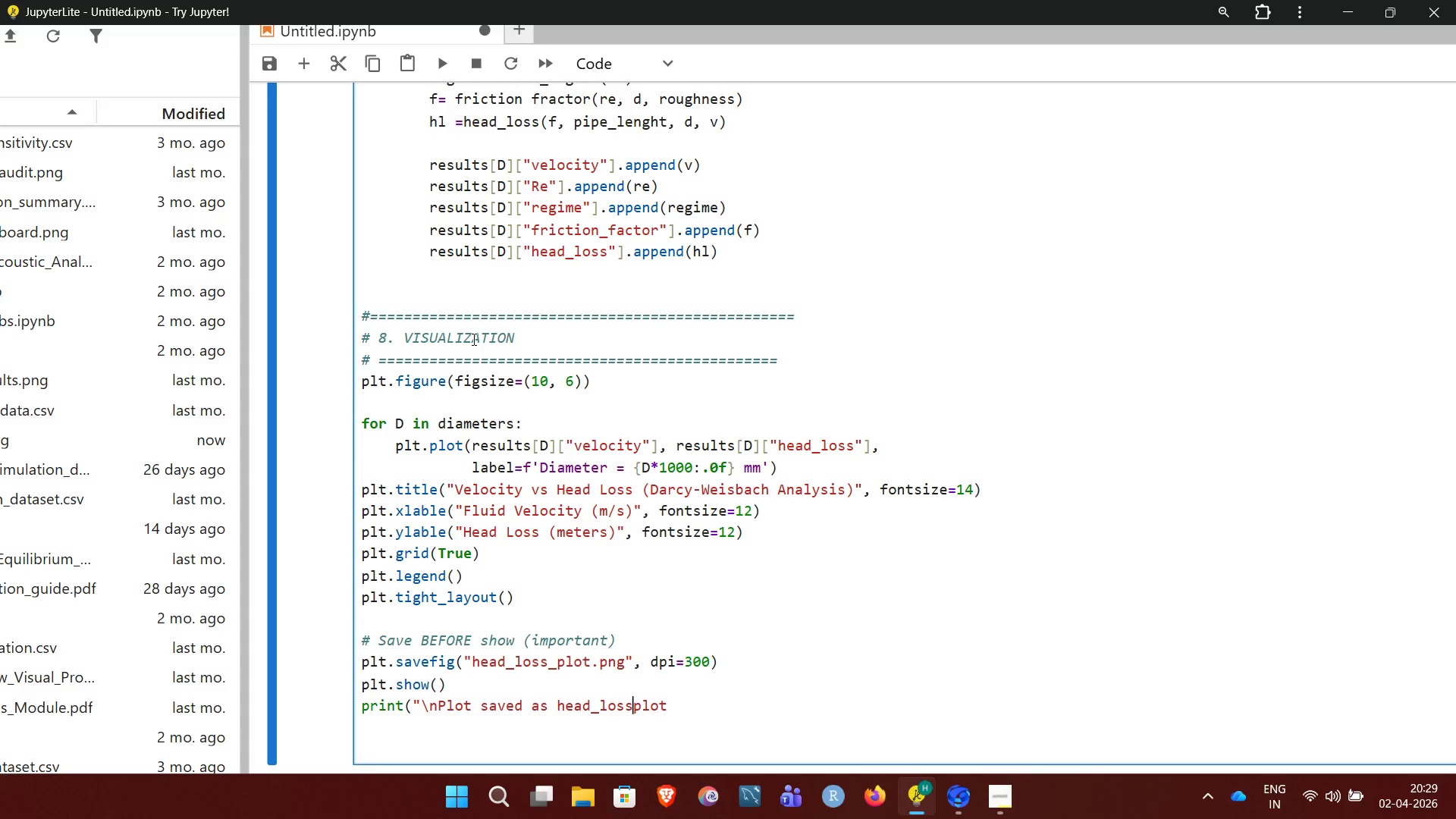 
key(Shift+Minus)
 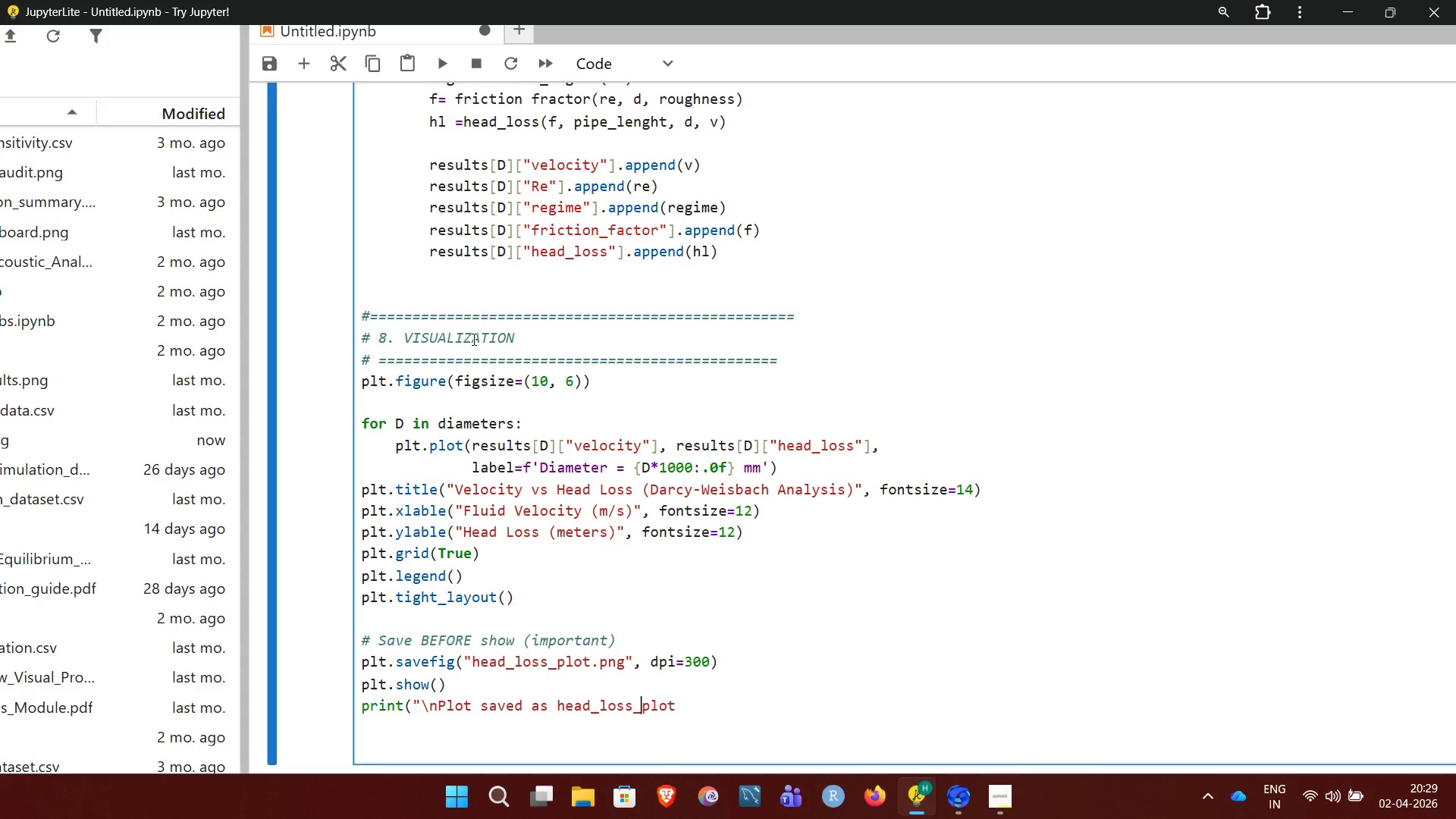 
key(ArrowRight)
 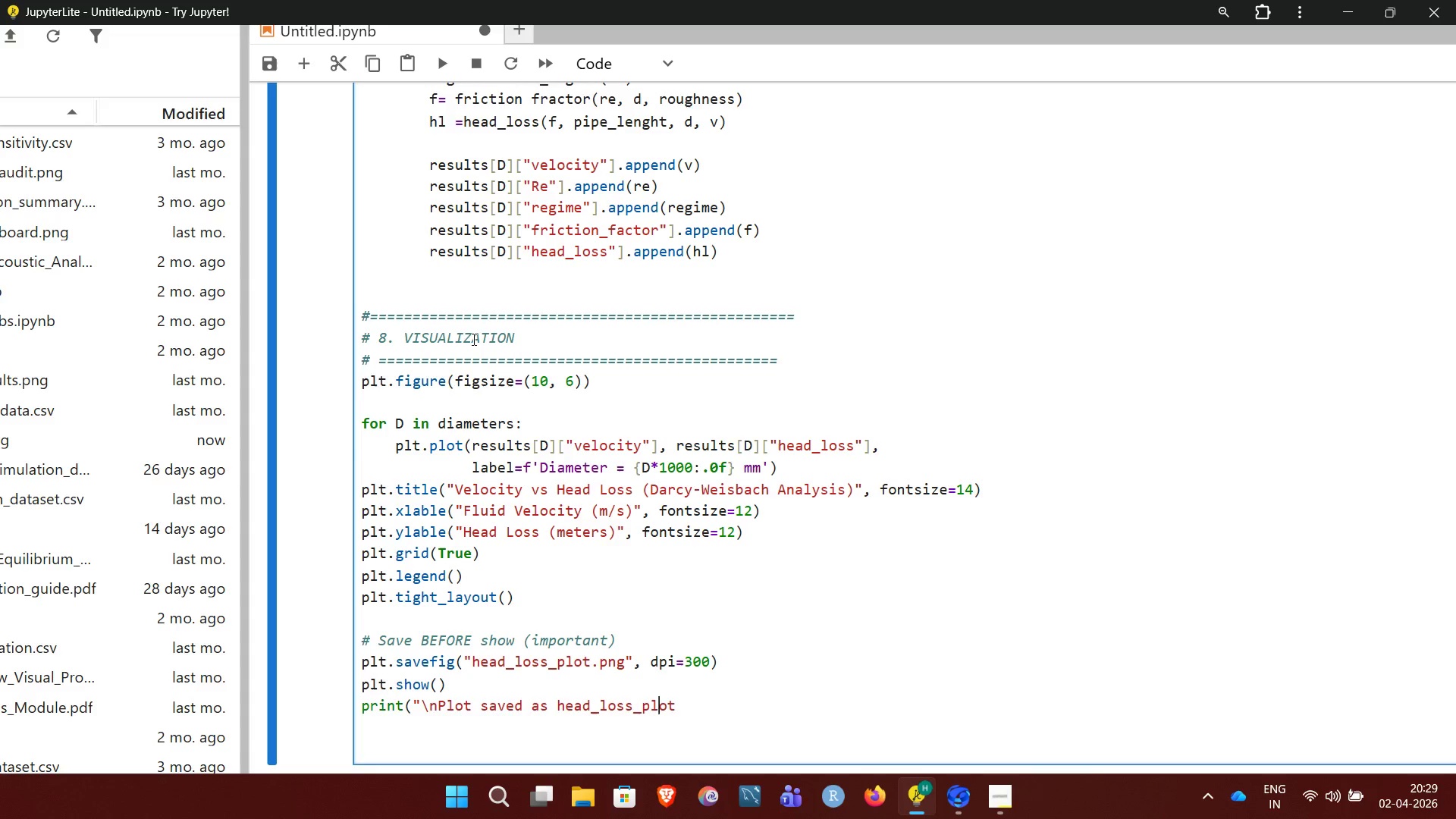 
key(ArrowRight)
 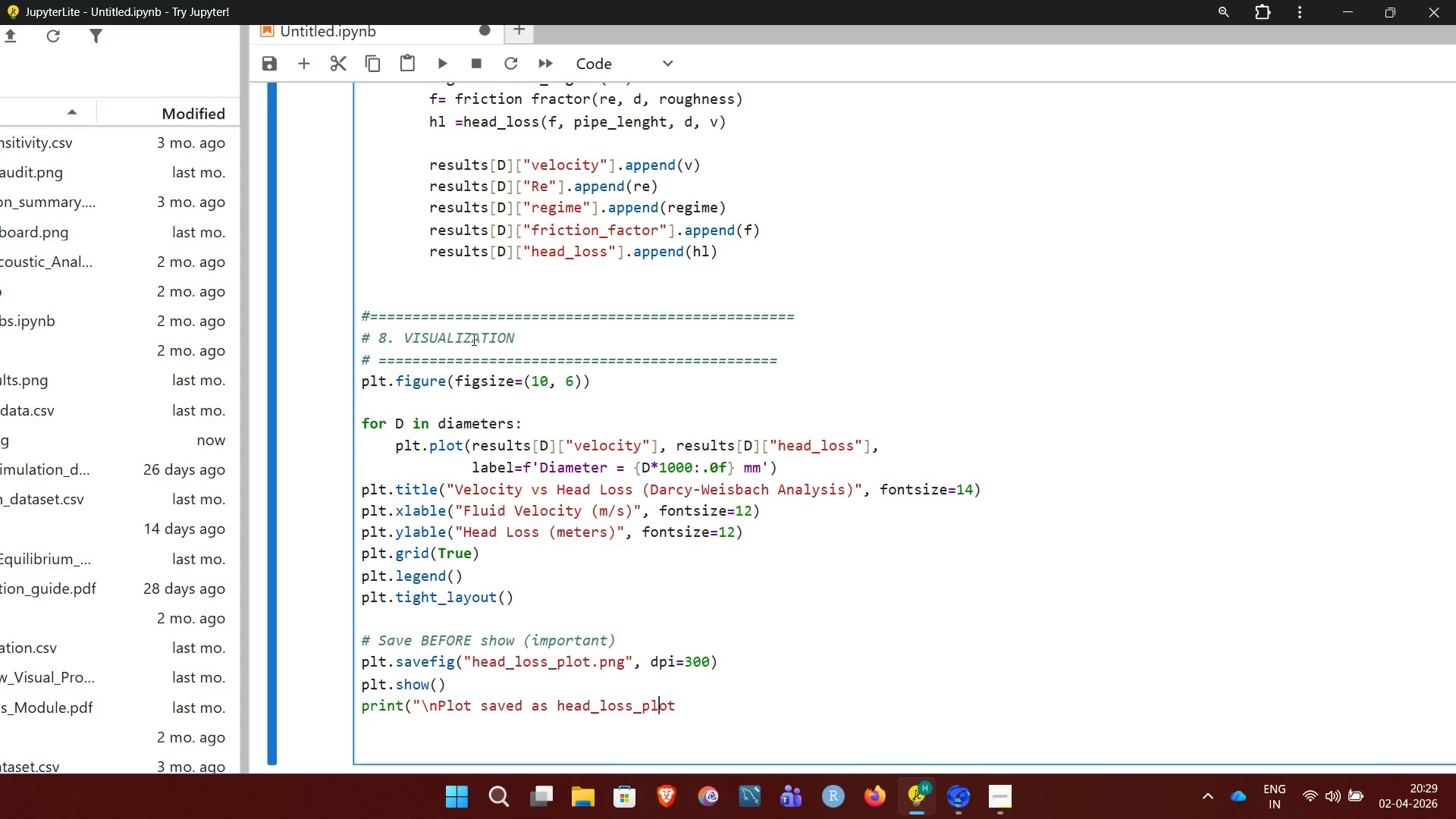 
key(ArrowRight)
 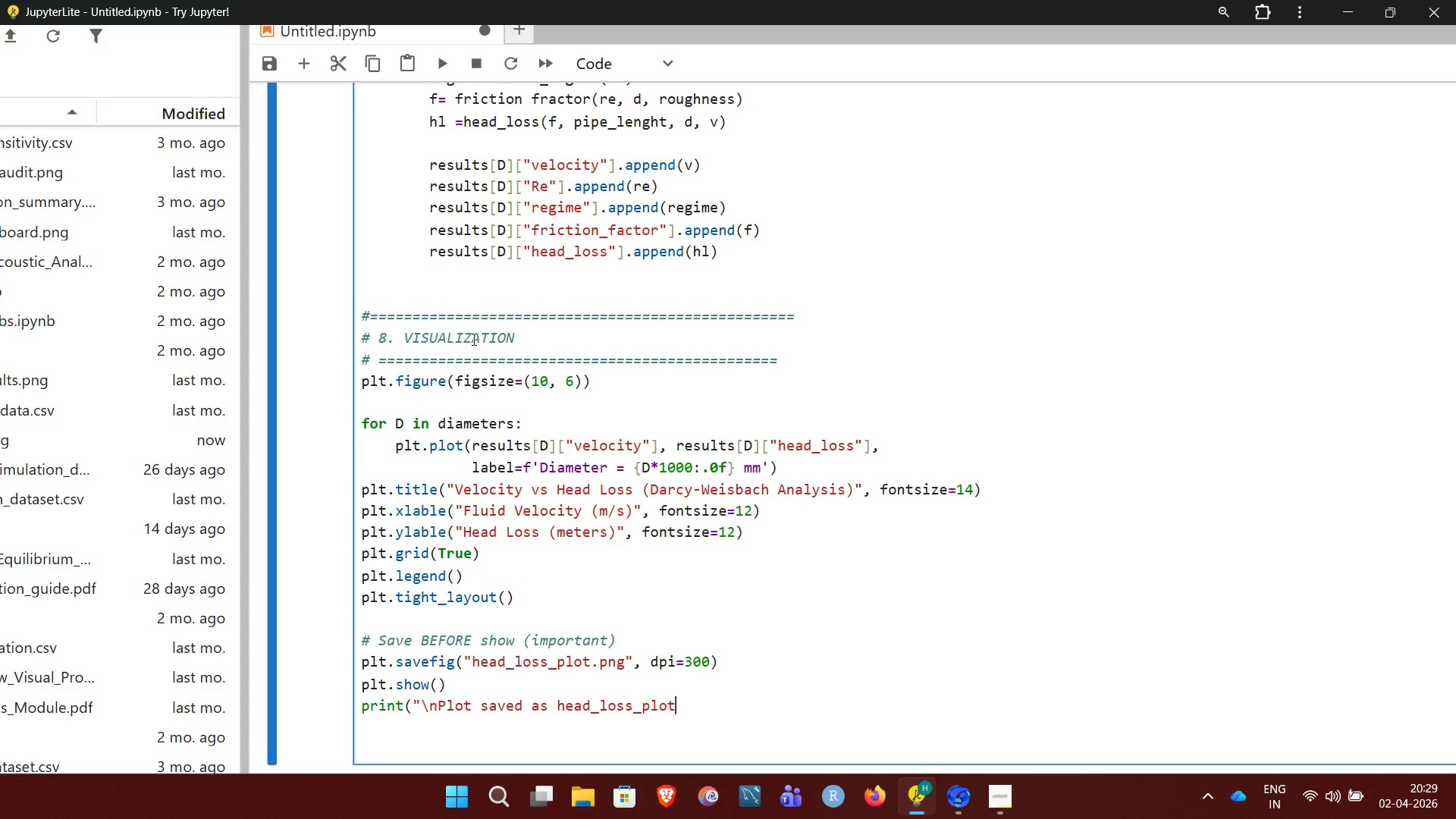 
key(ArrowRight)
 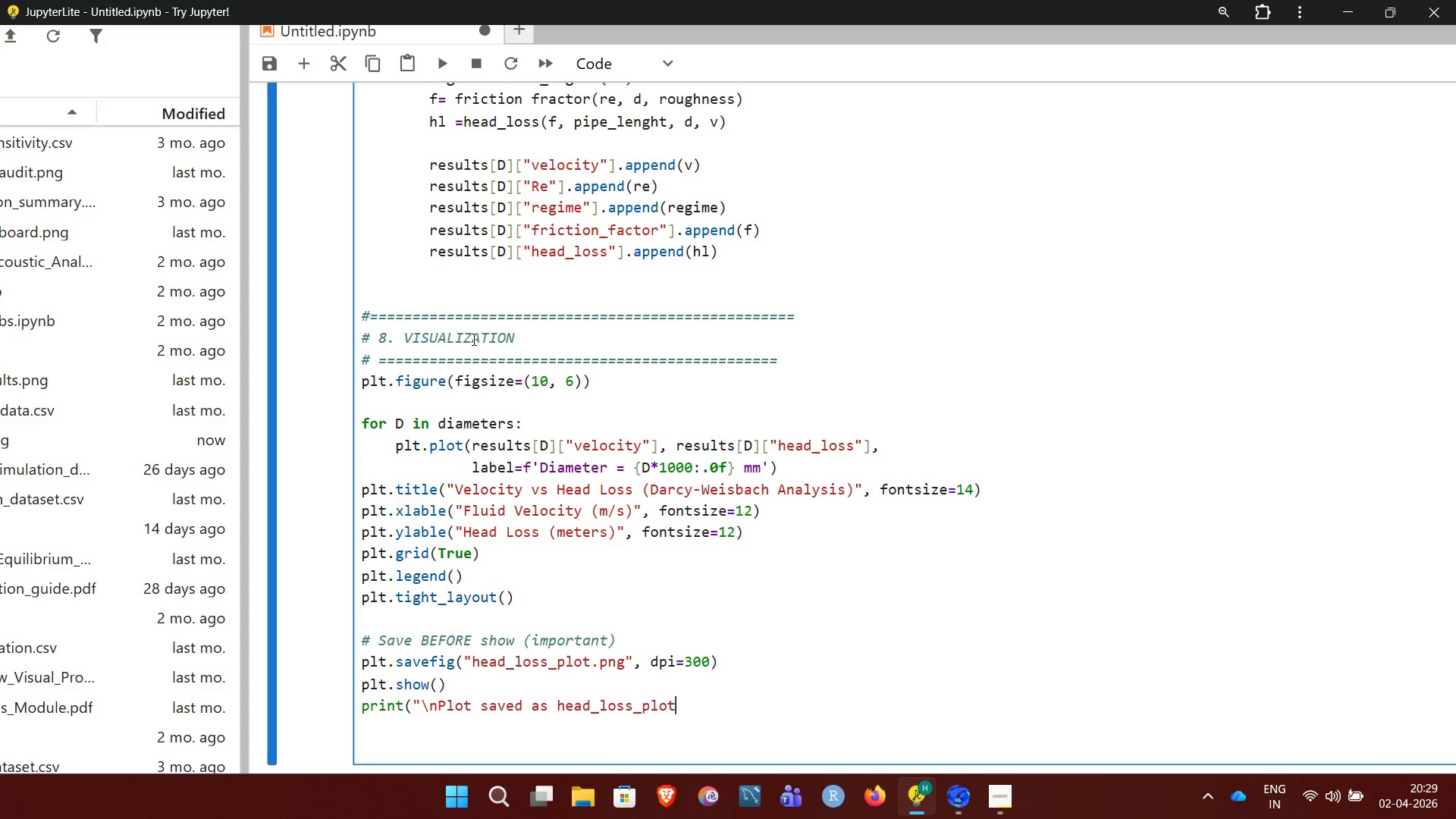 
type(.png'"))
key(NumpadEnter)
key(NumpadEnter)
type(# )
 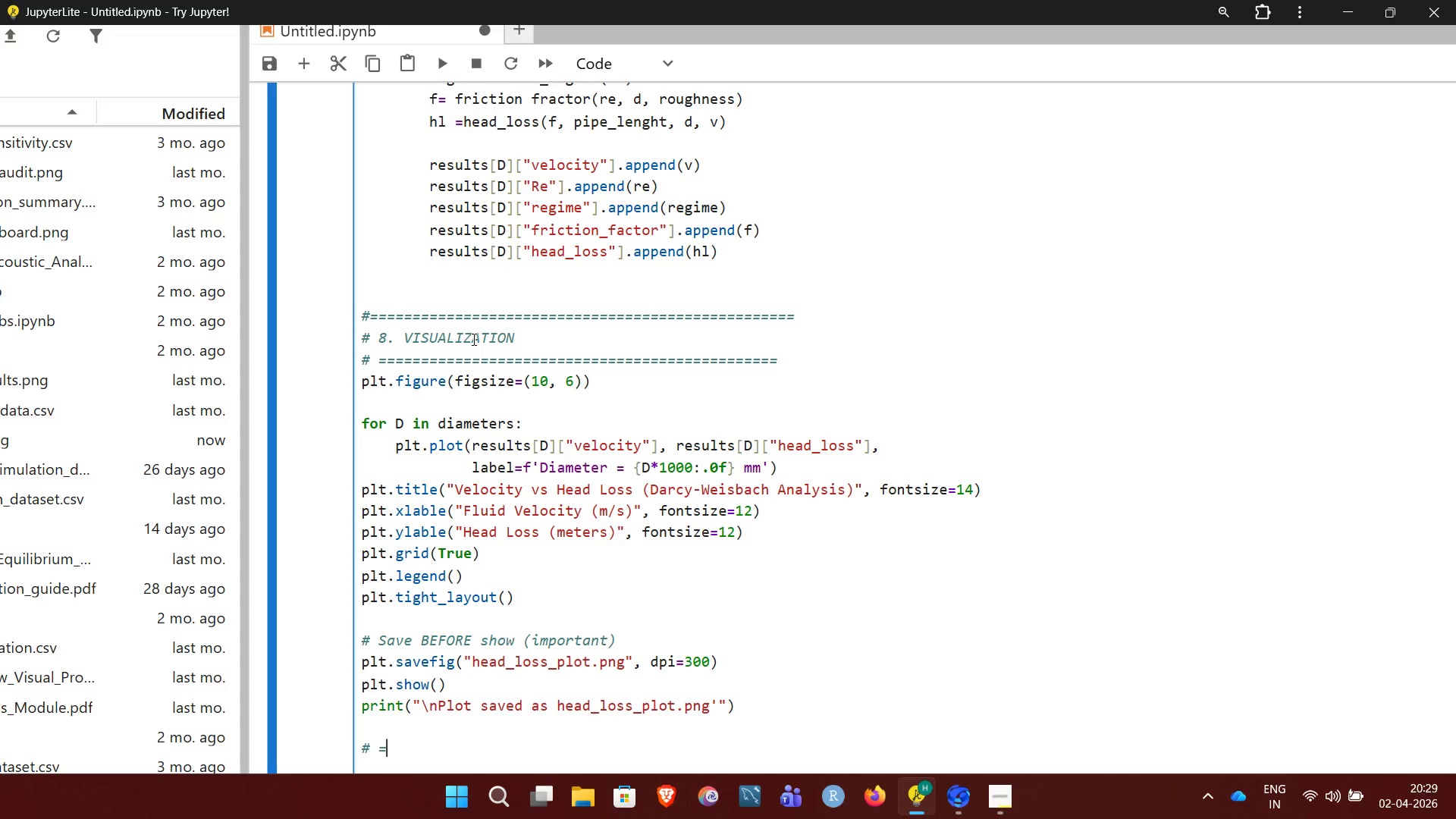 
 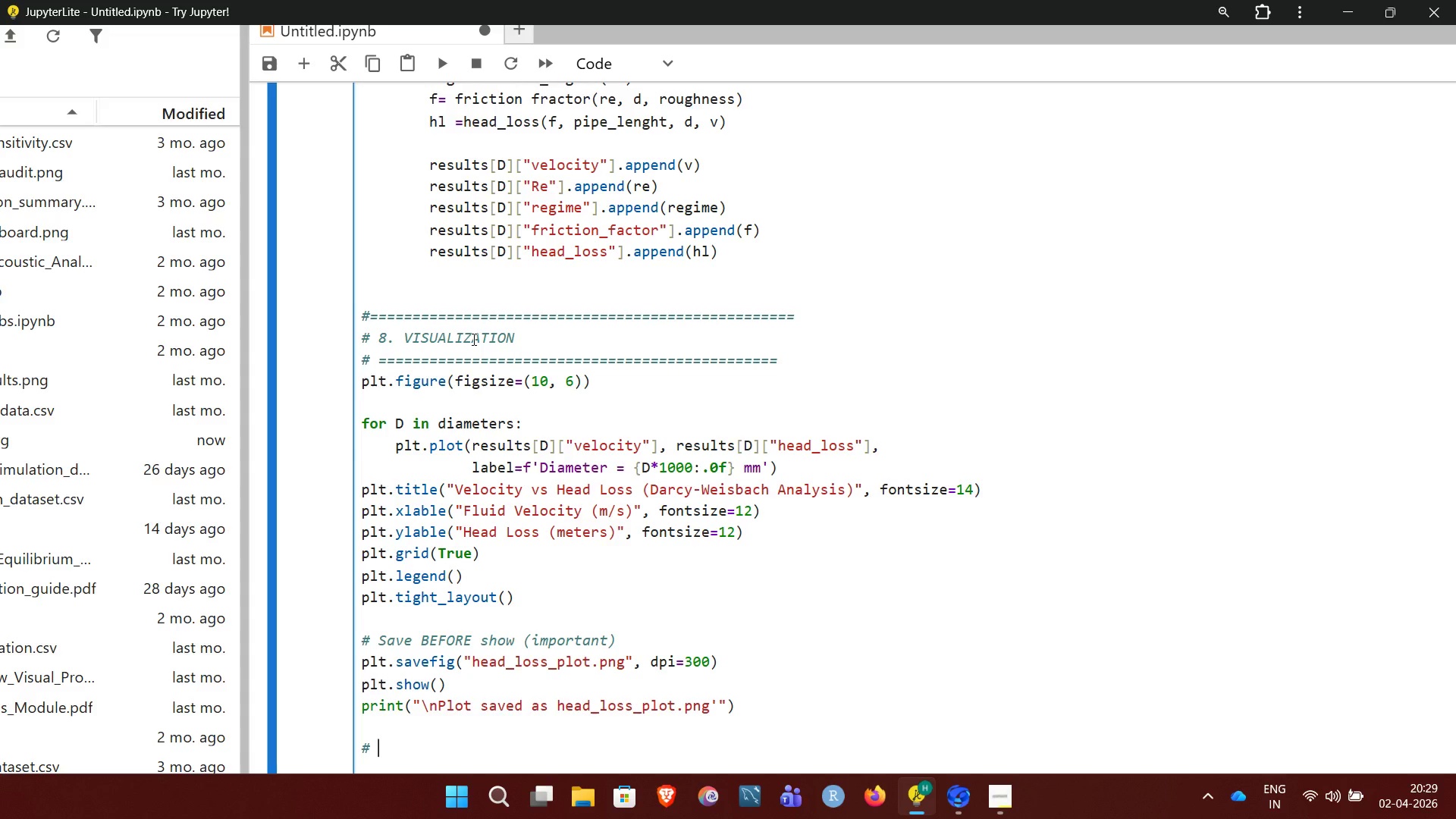 
hold_key(key=Equal, duration=1.52)
 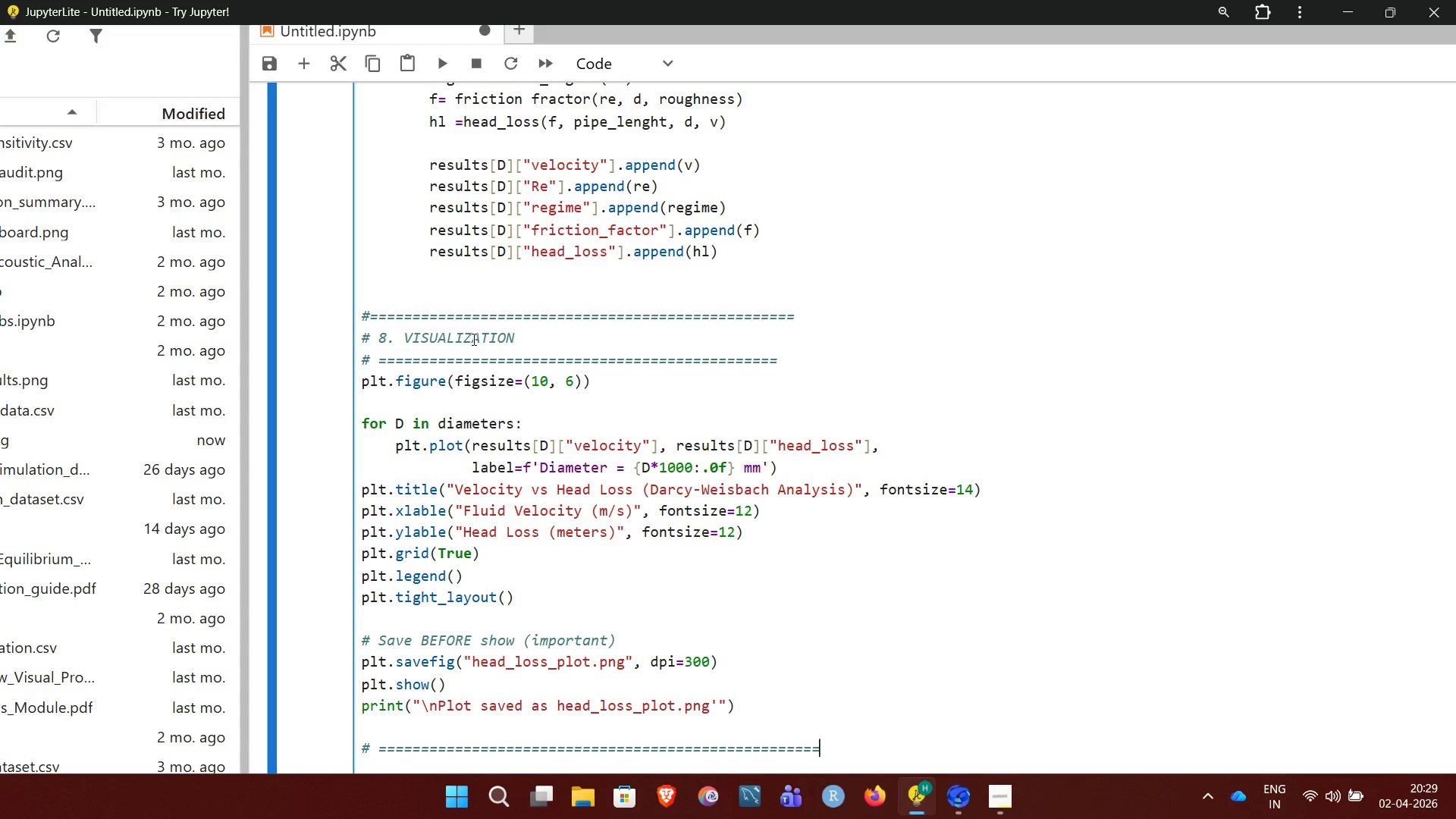 
hold_key(key=Equal, duration=0.75)
 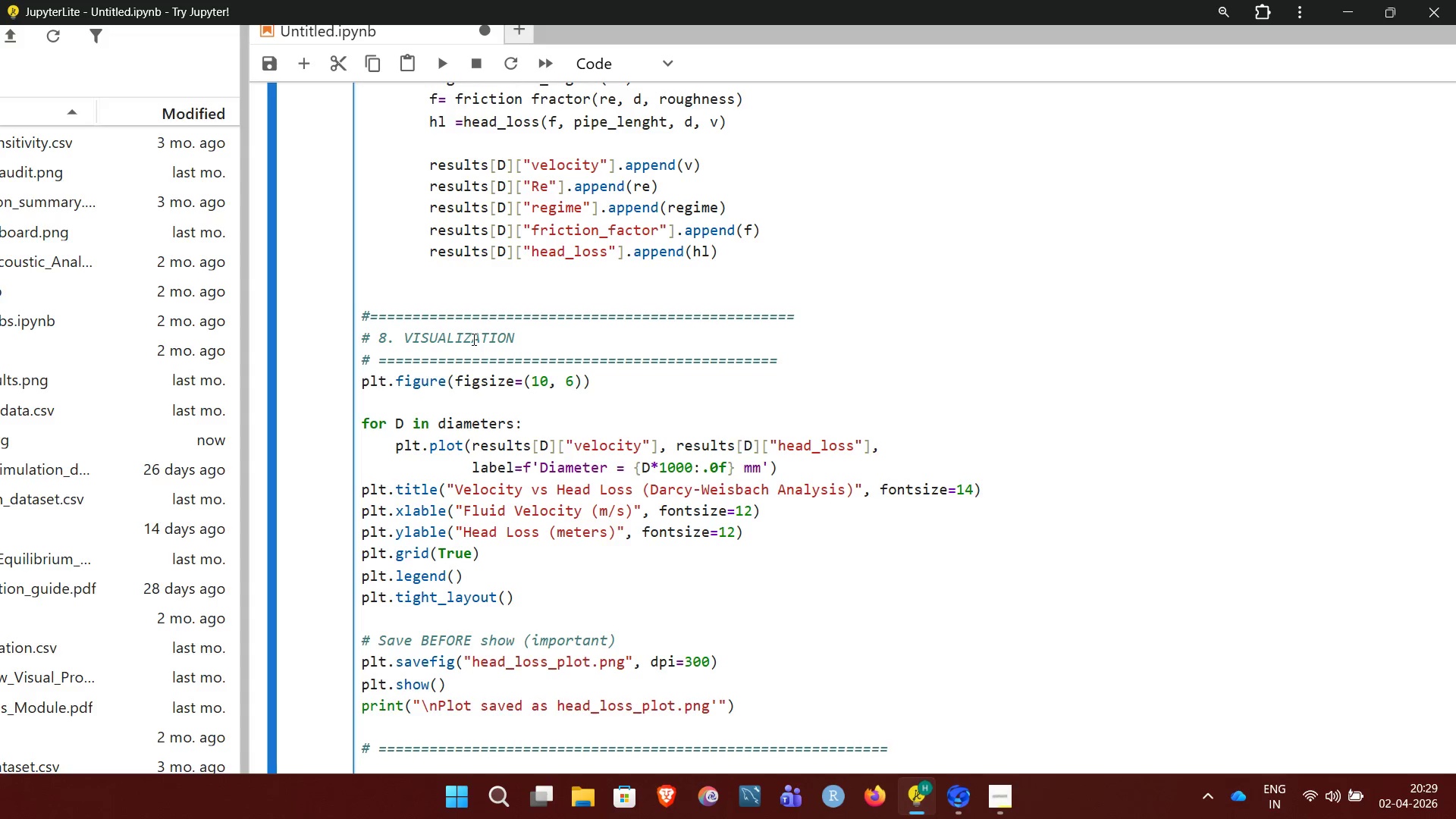 
key(NumpadEnter)
type(# 9. SAMPLE ENGINEERING ANALYSIS)
 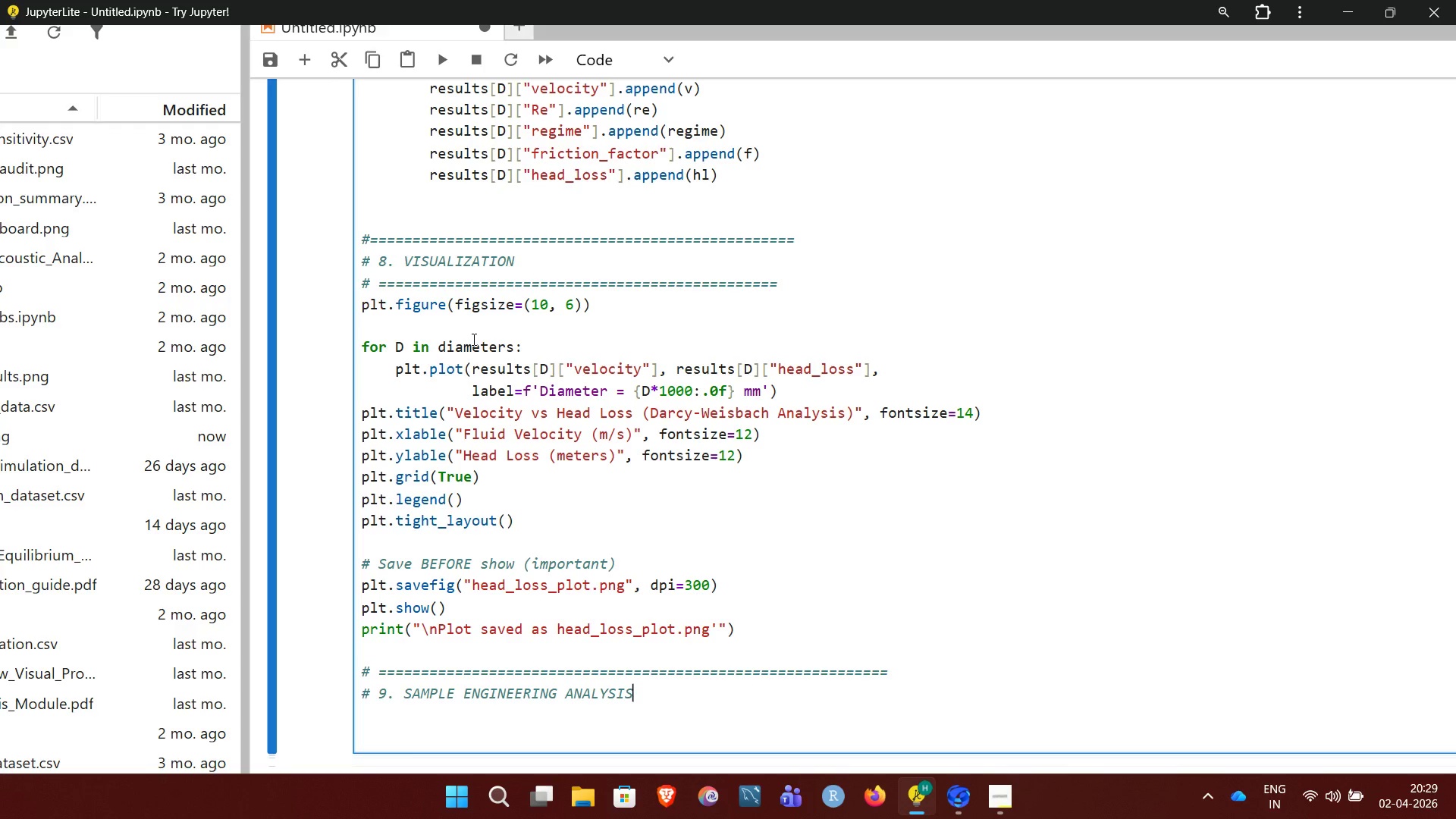 
key(ArrowDown)
 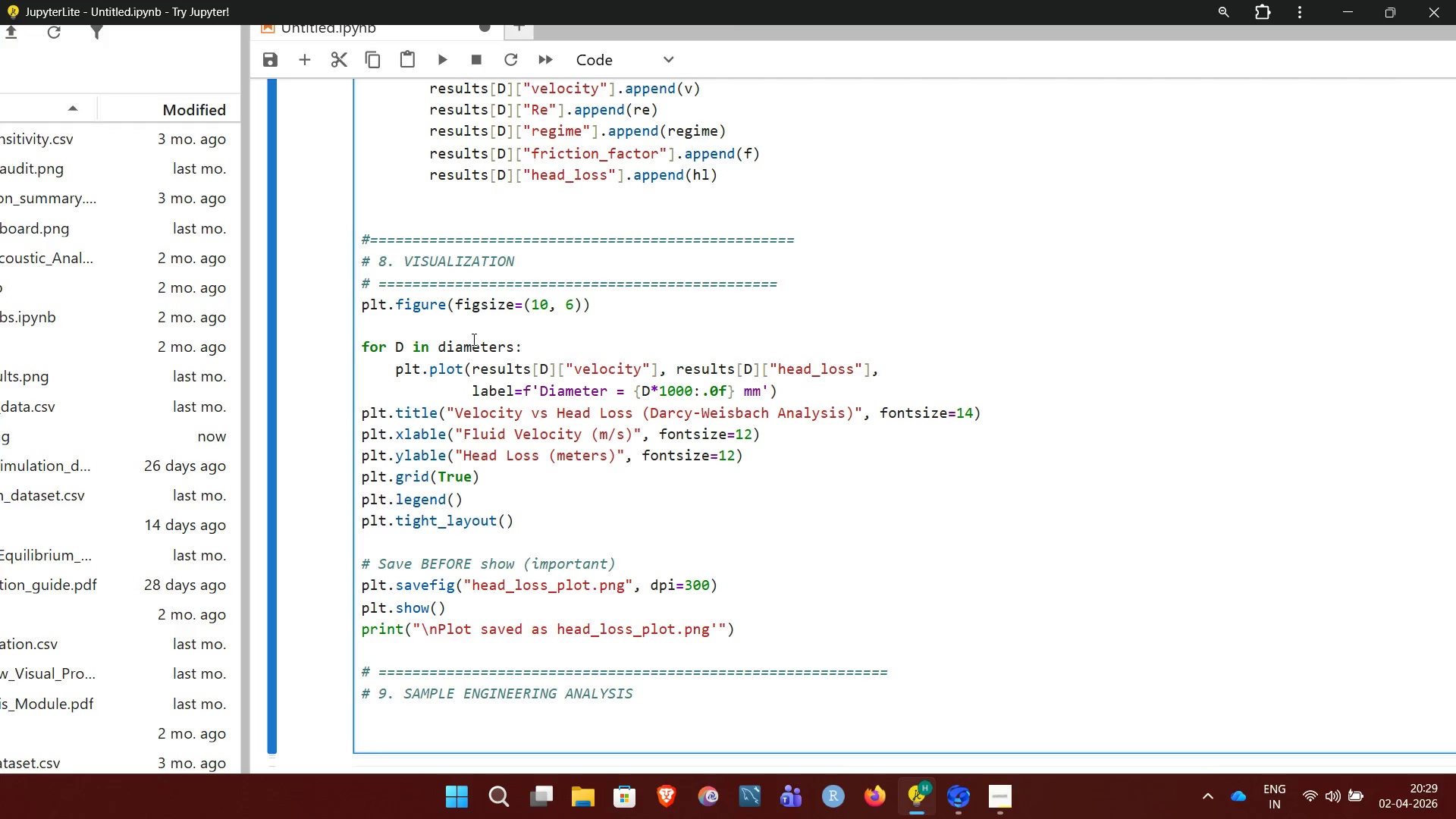 
hold_key(key=ShiftLeft, duration=0.69)
 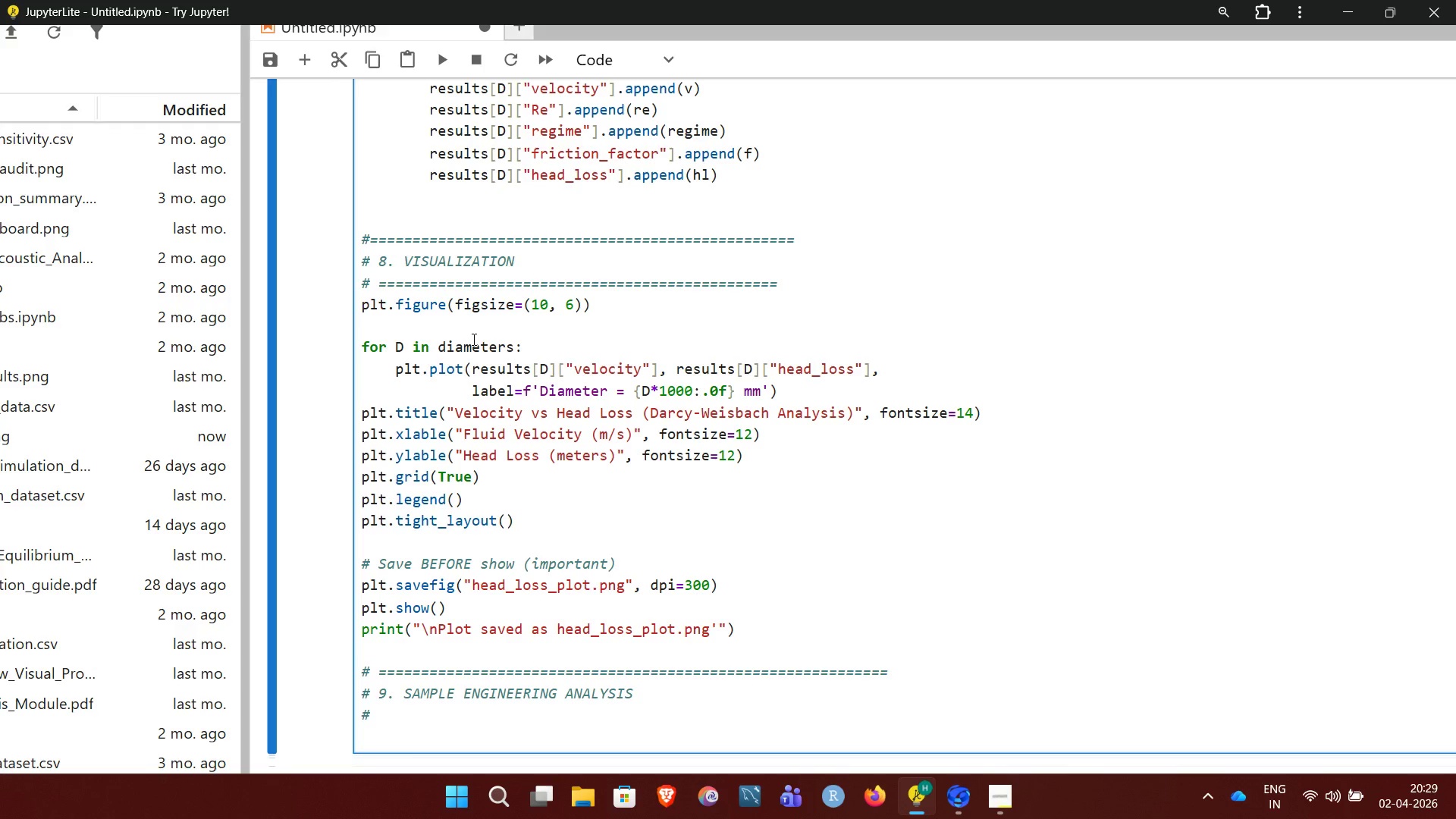 
hold_key(key=3, duration=0.34)
 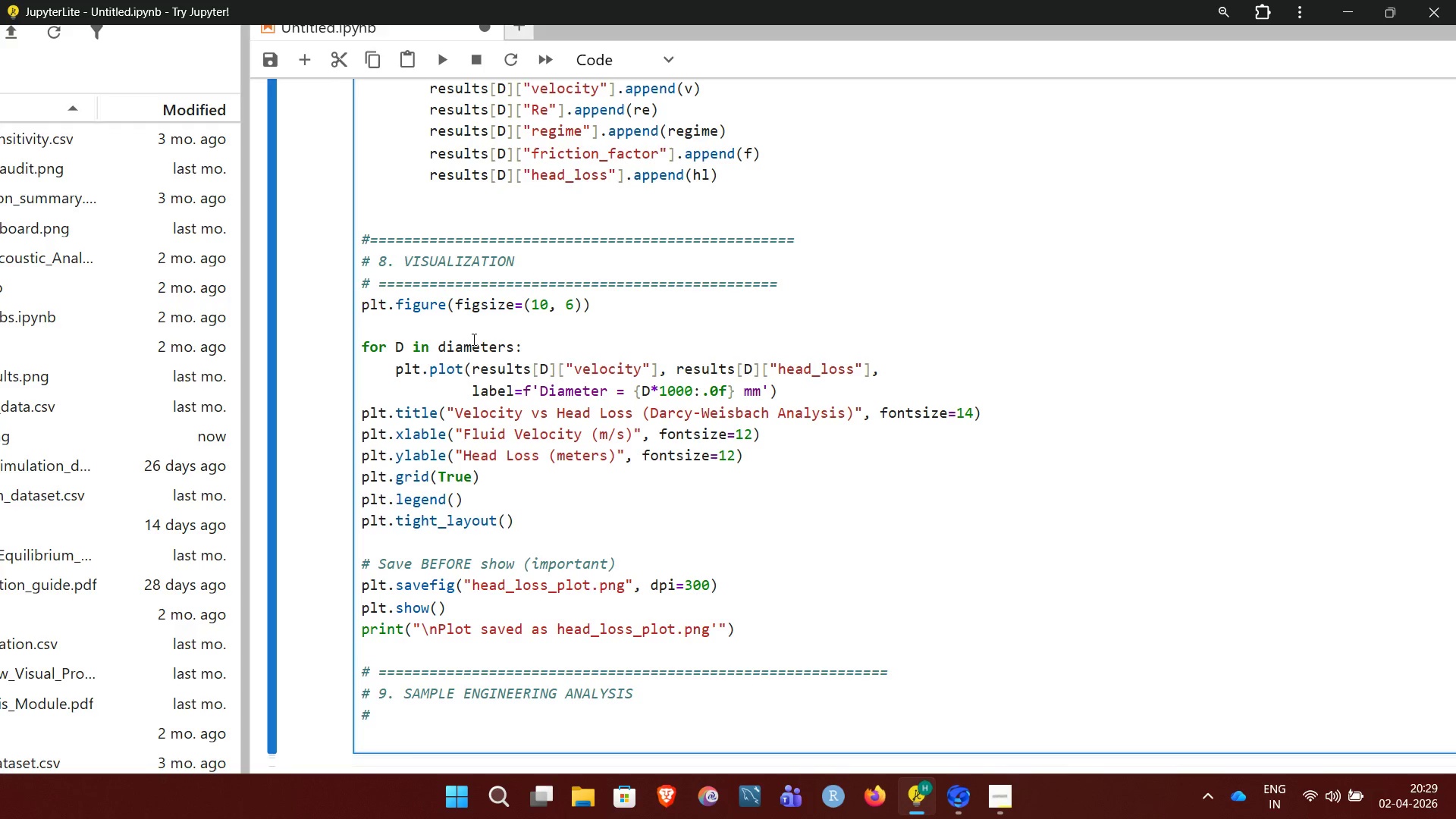 
key(Space)
 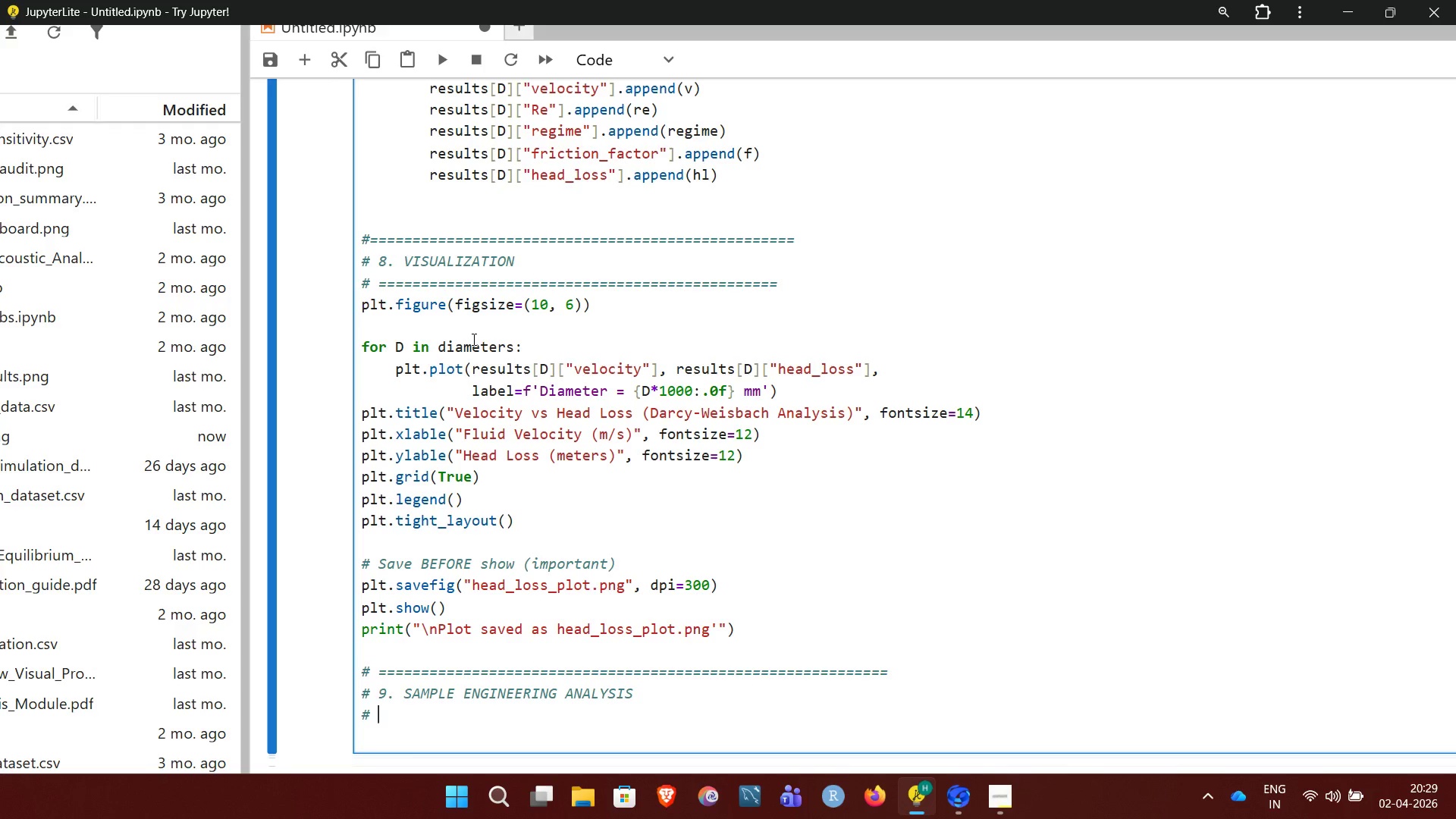 
hold_key(key=Equal, duration=1.51)
 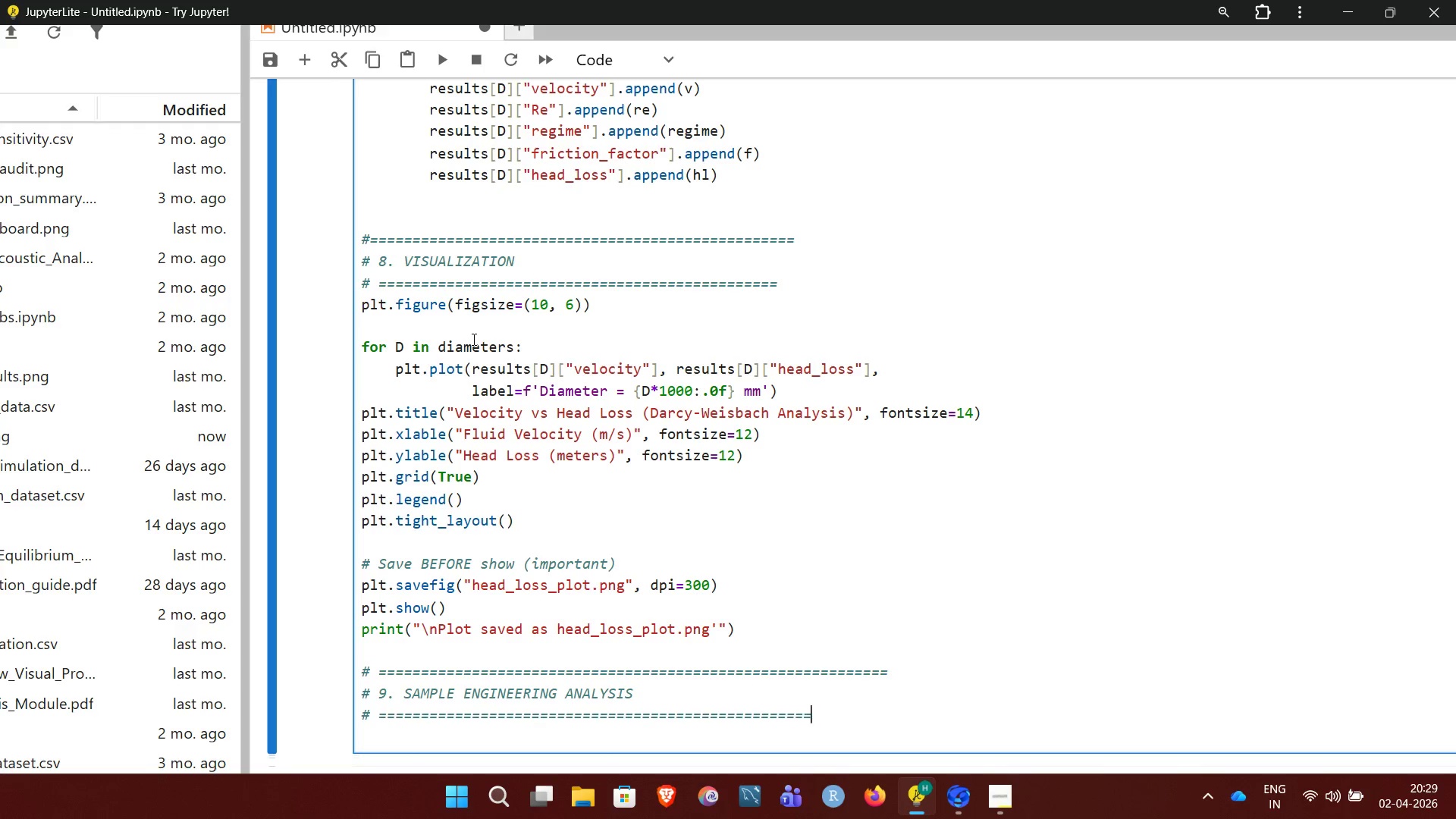 
hold_key(key=Equal, duration=0.67)
 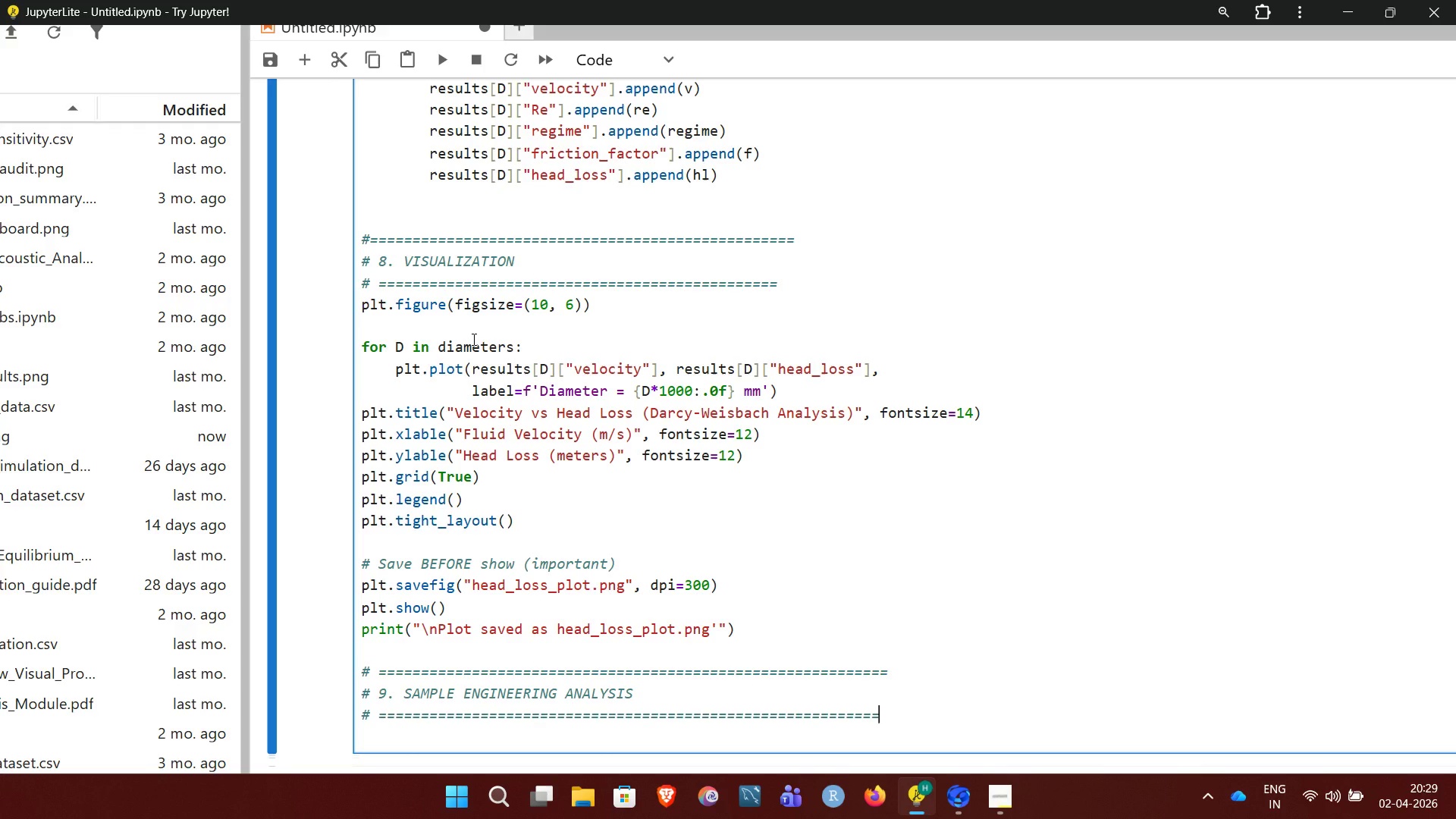 
hold_key(key=Equal, duration=0.42)
 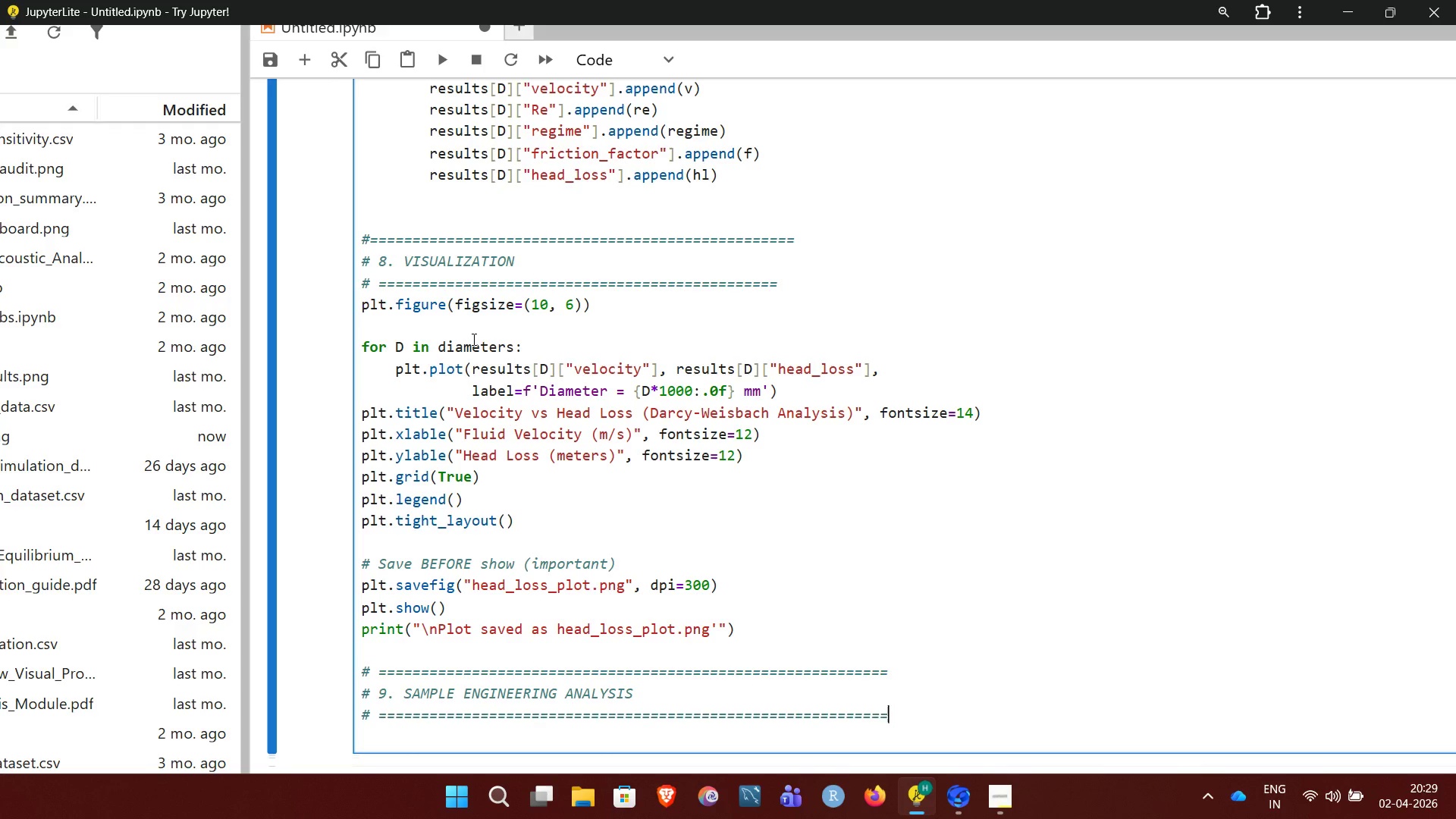 
key(Equal)
 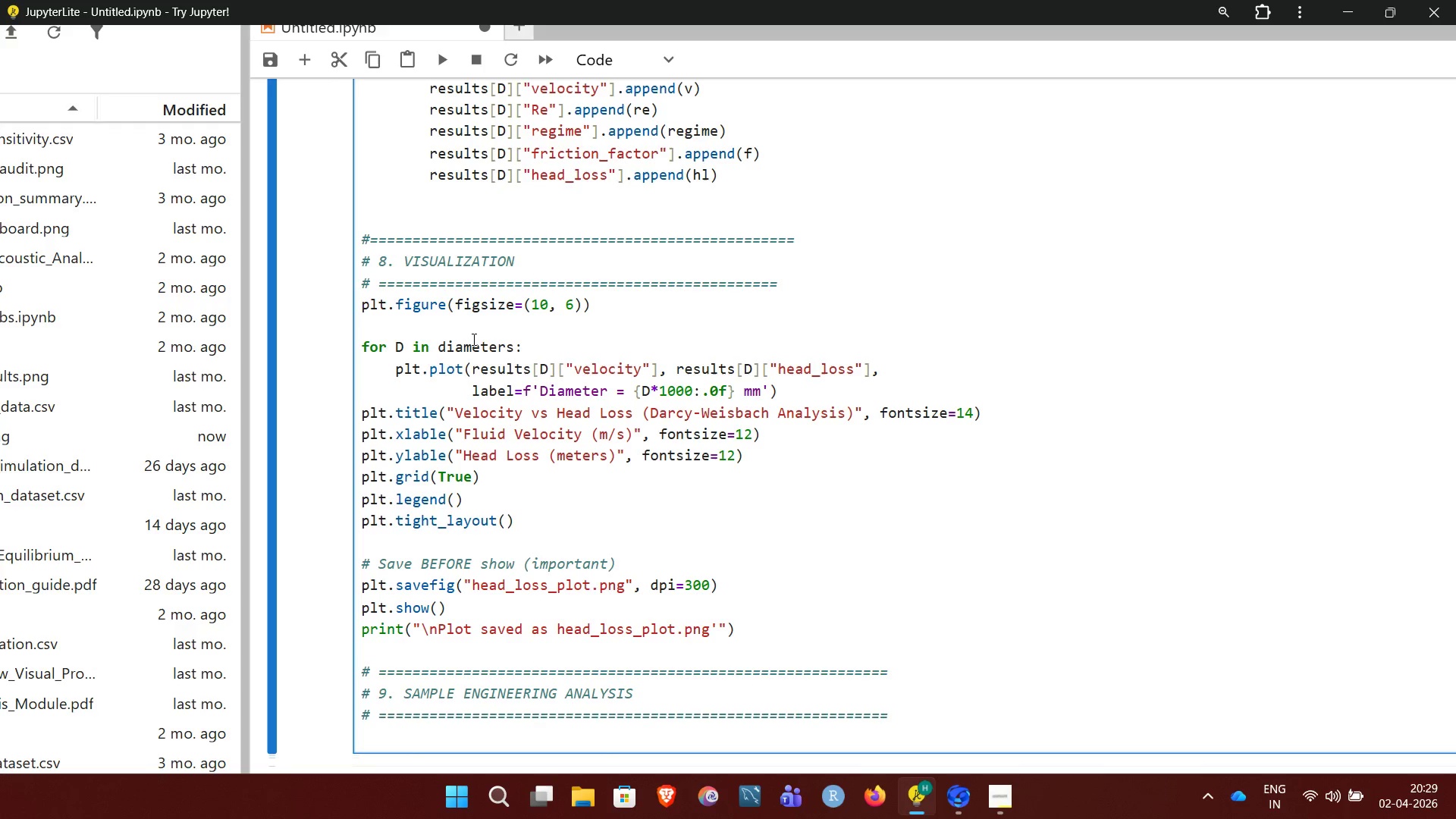 
key(NumpadEnter)
 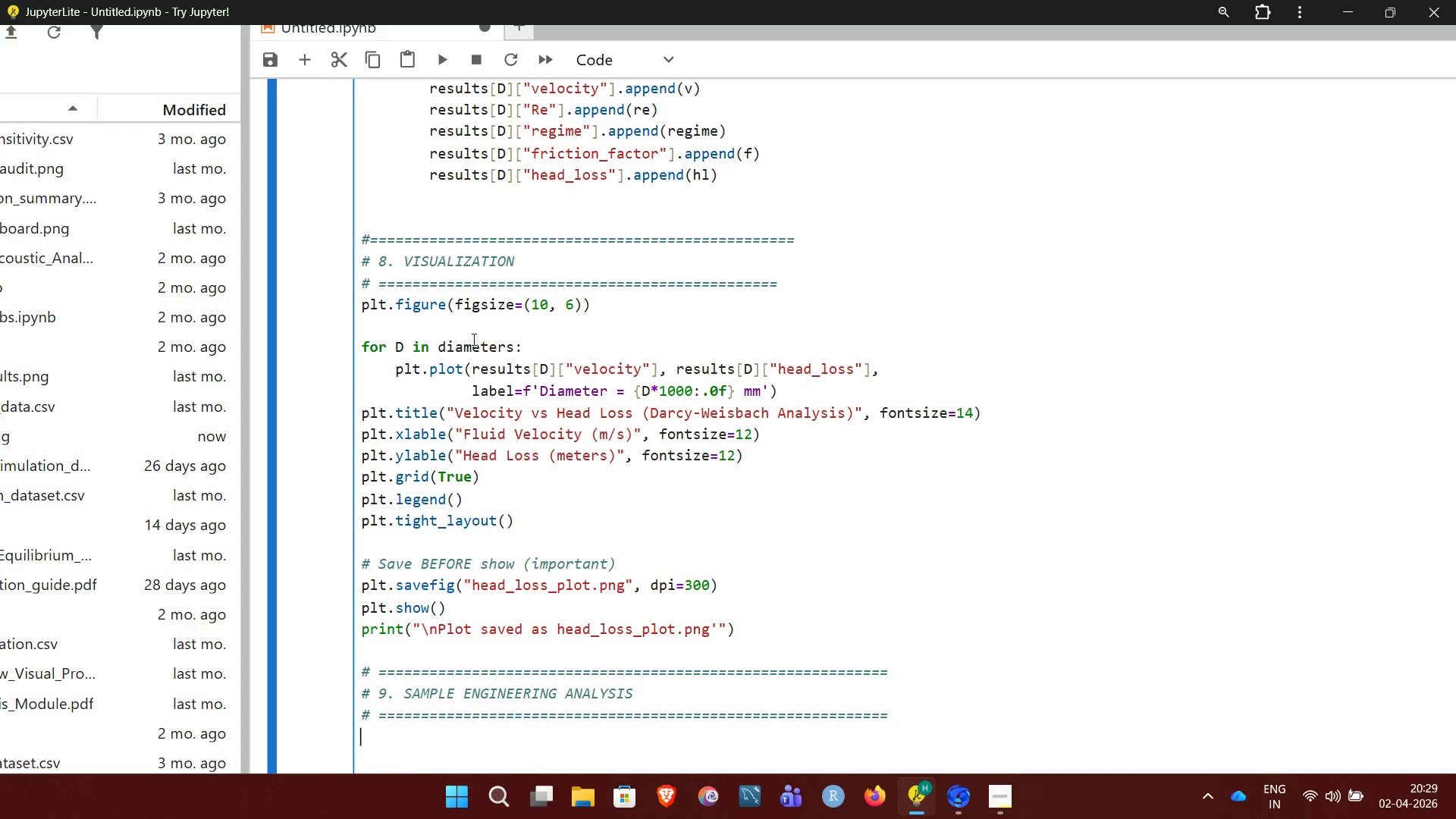 
type(PRINT/\)
key(Backspace)
key(Backspace)
type(\)
key(Backspace)
key(Backspace)
key(Backspace)
key(Backspace)
key(Backspace)
key(Backspace)
type(print()
 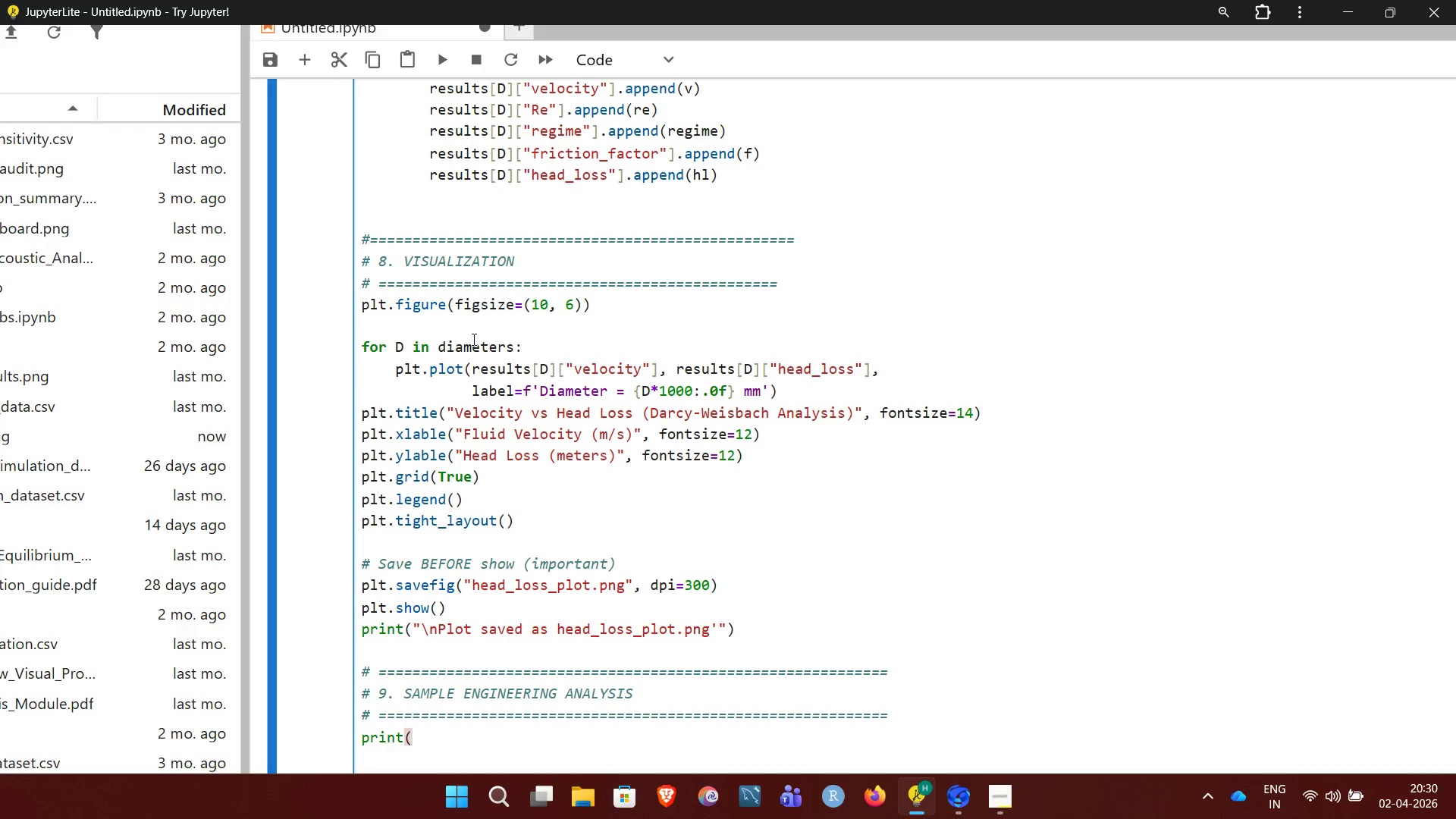 
key(Slash)
 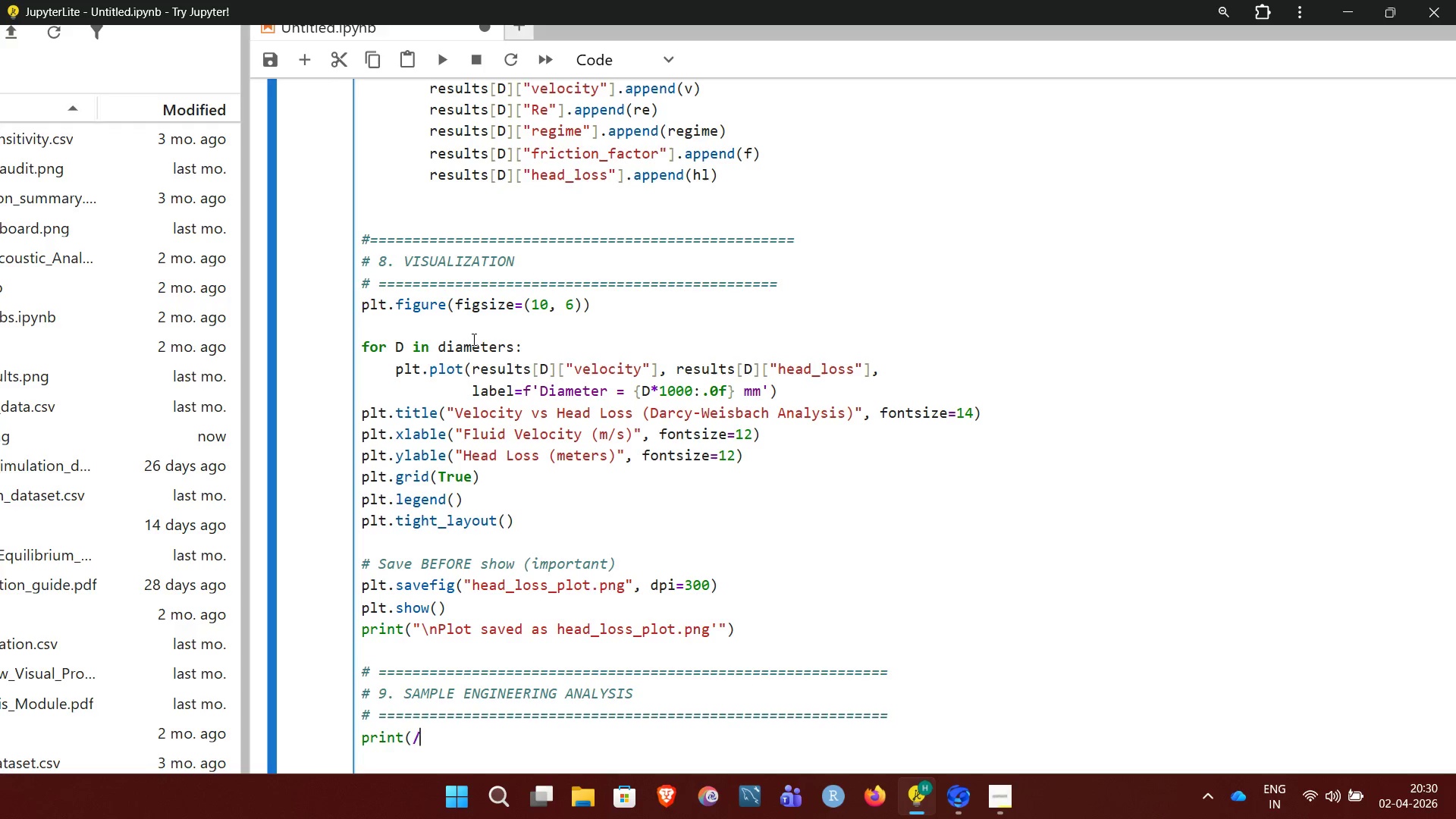 
key(N)
 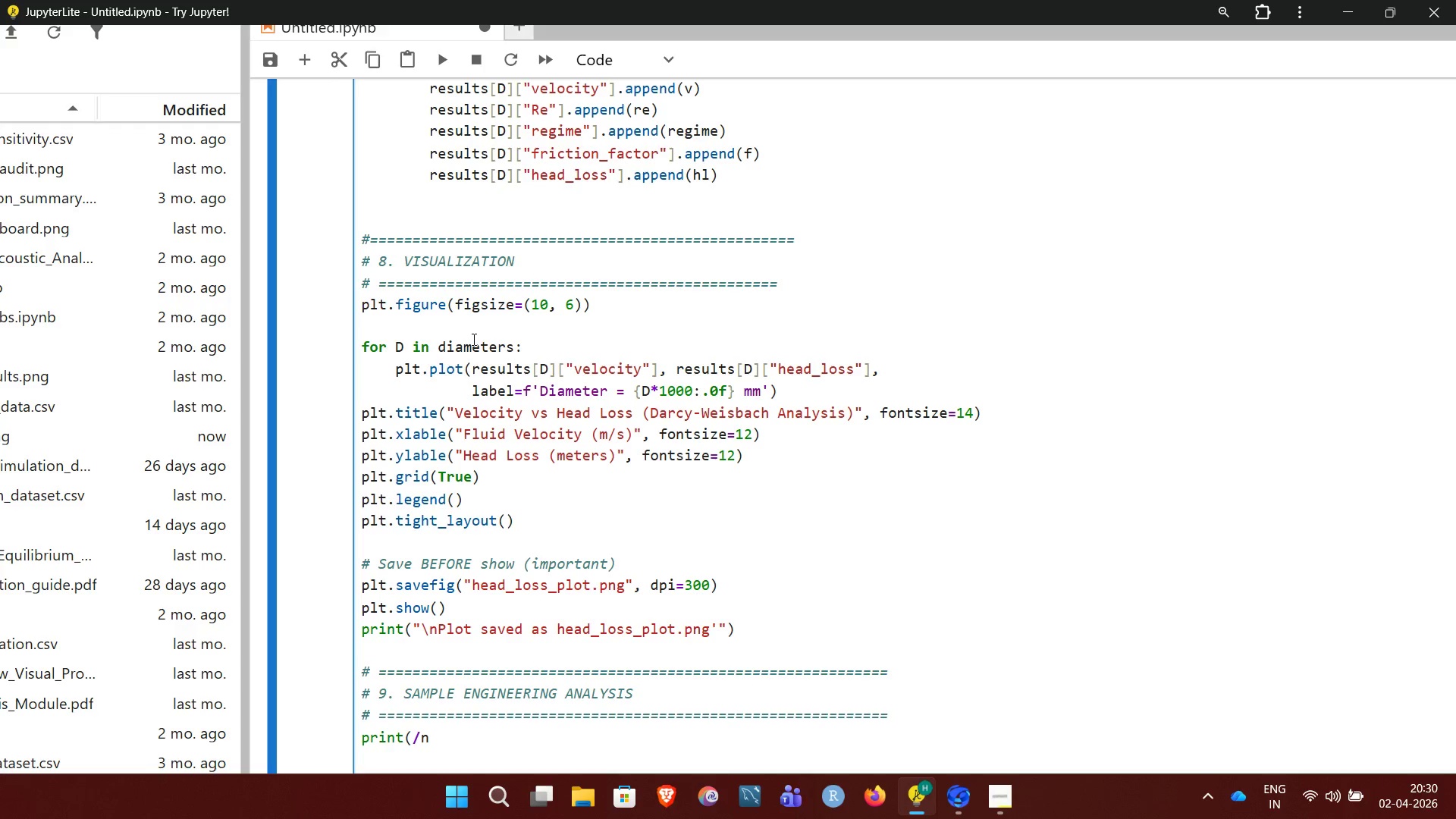 
key(Space)
 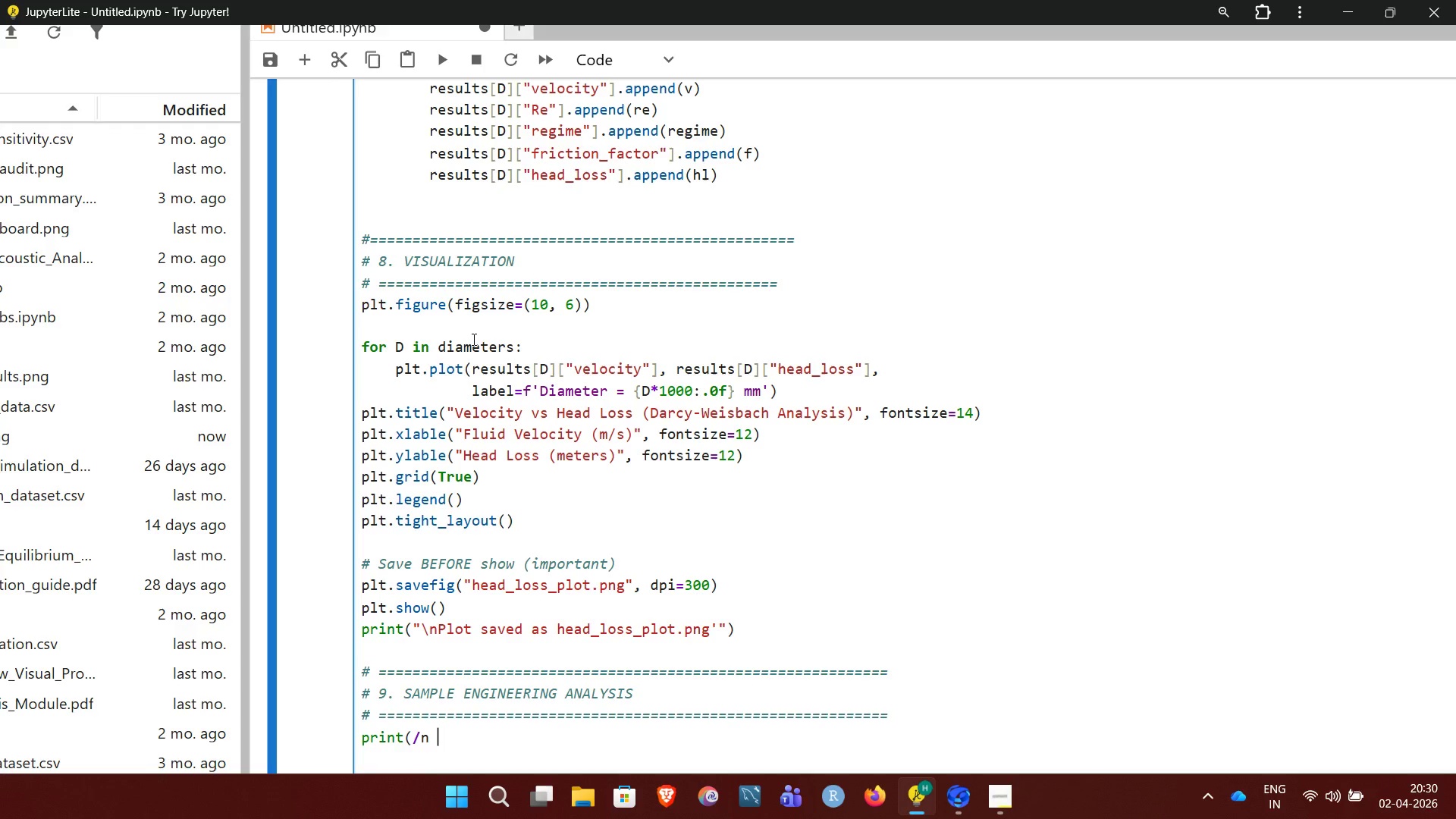 
key(Backspace)
 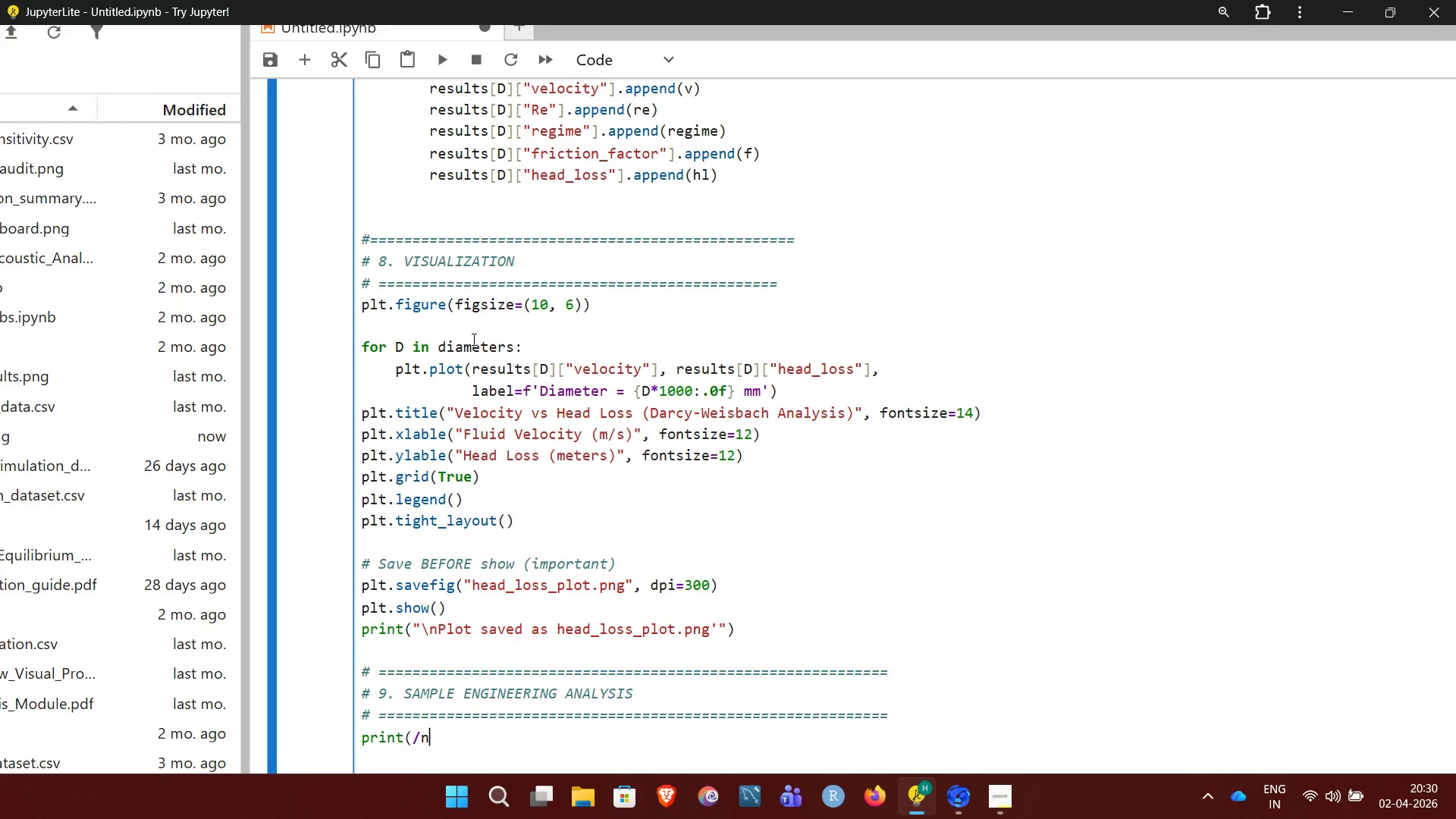 
key(Equal)
 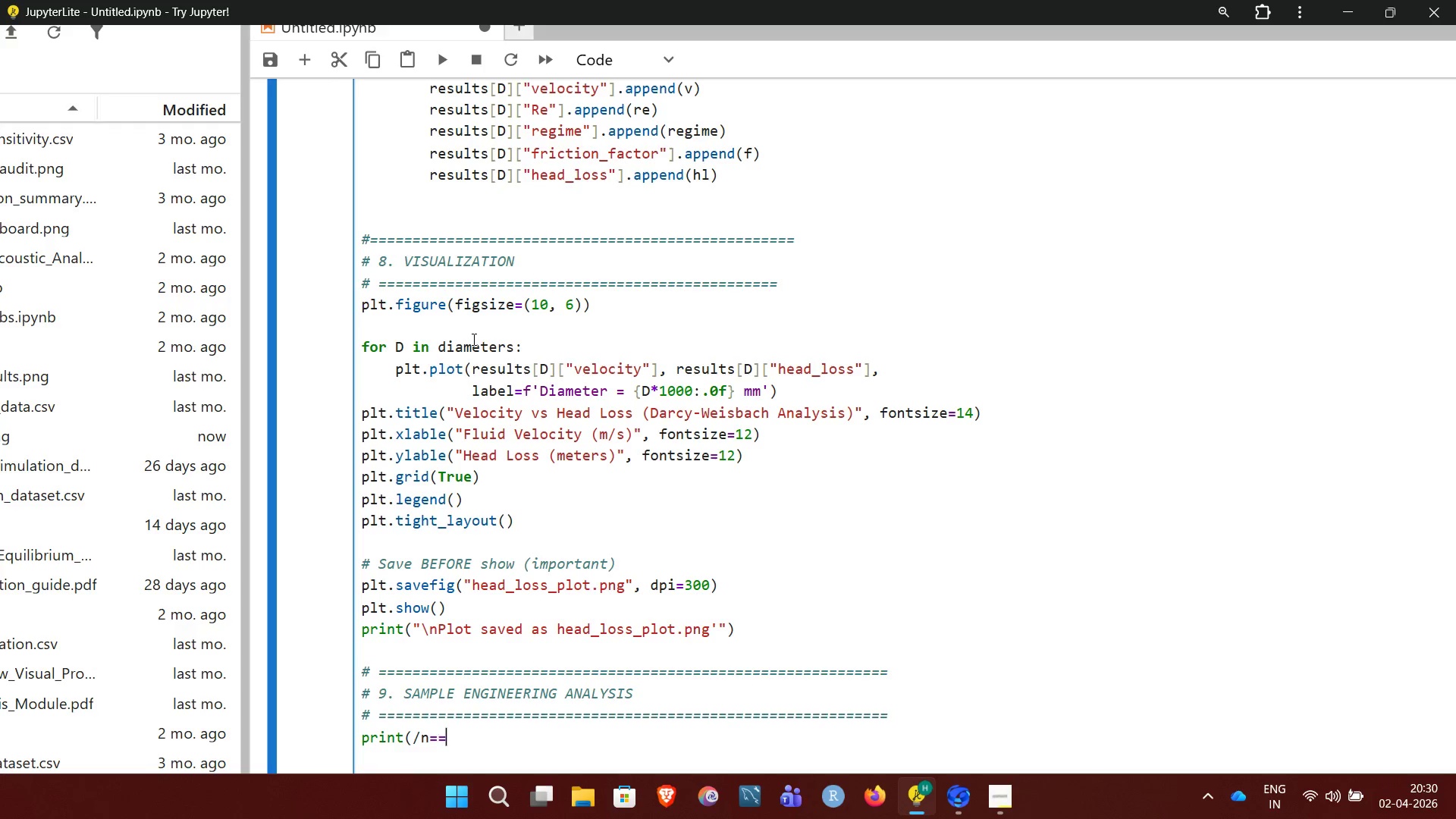 
key(Equal)
 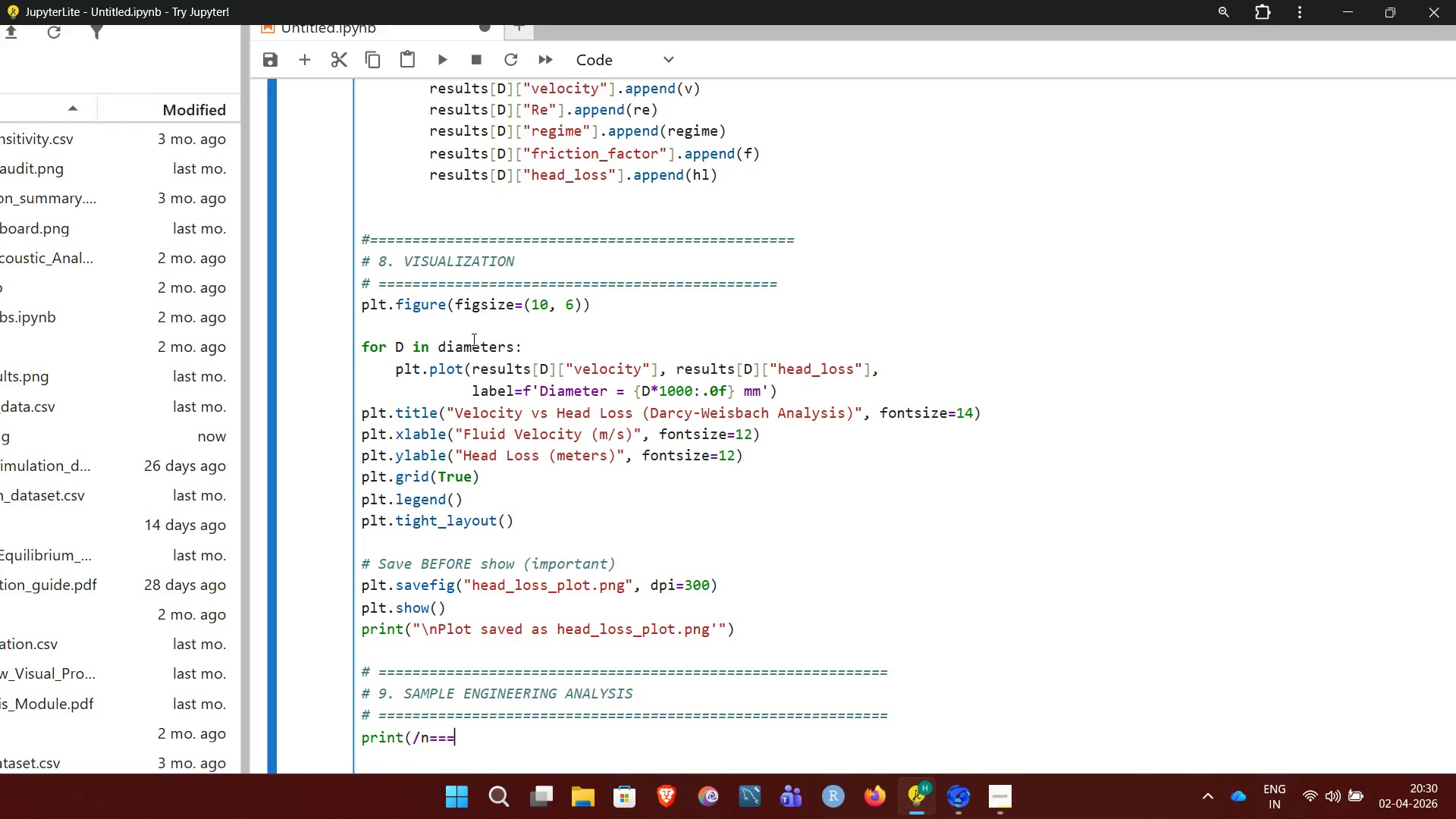 
key(Equal)
 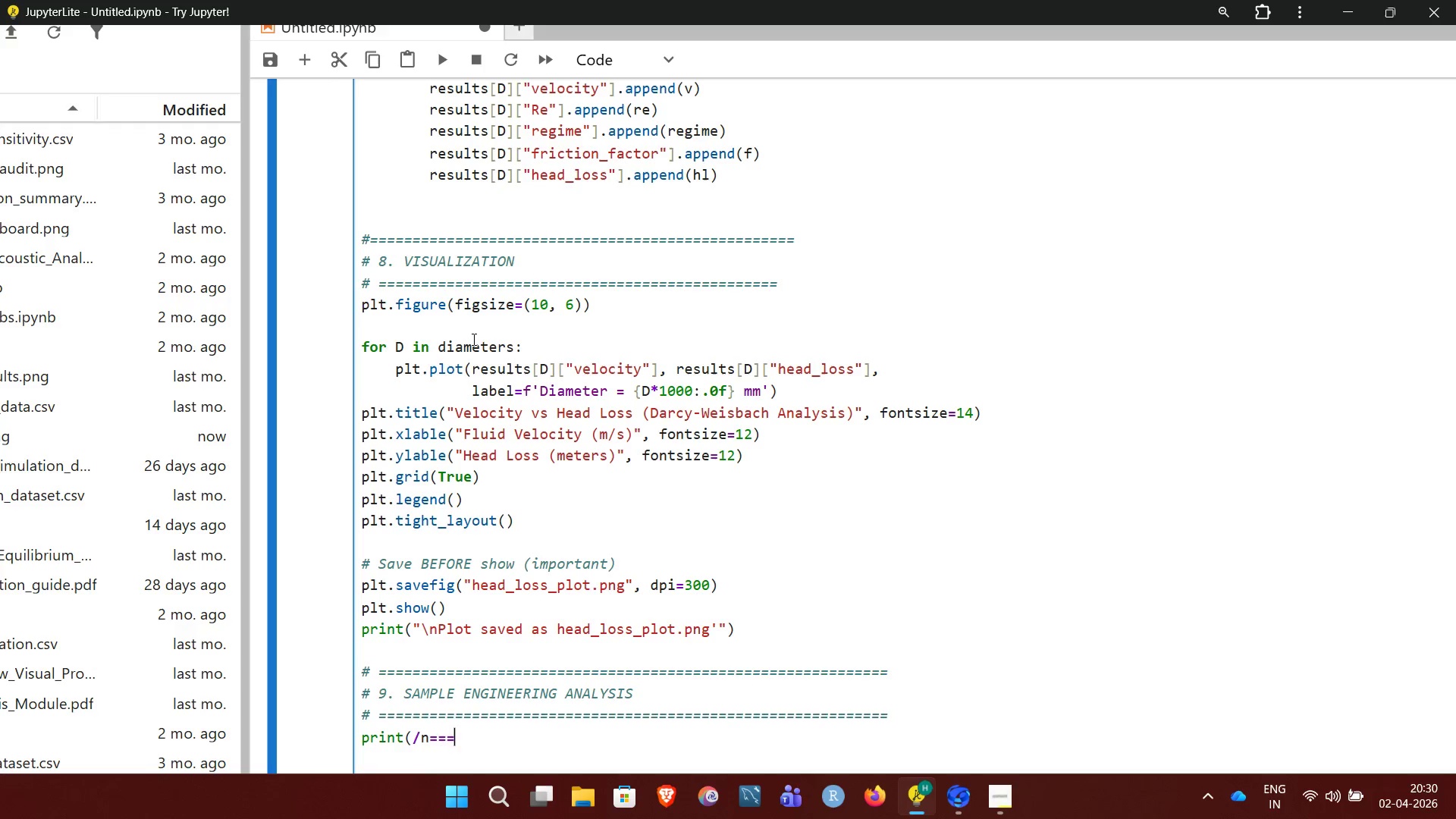 
key(Equal)
 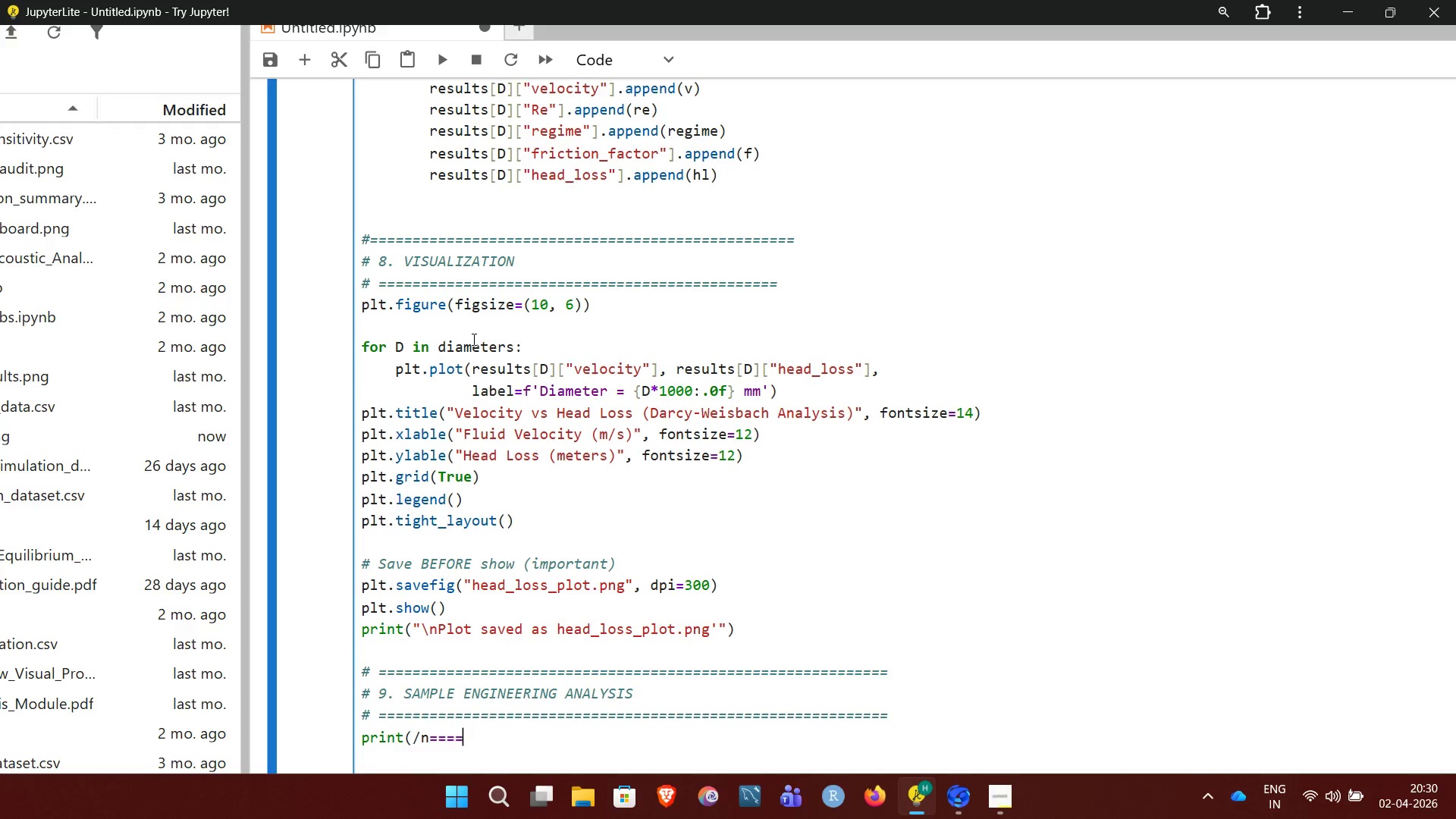 
key(Equal)
 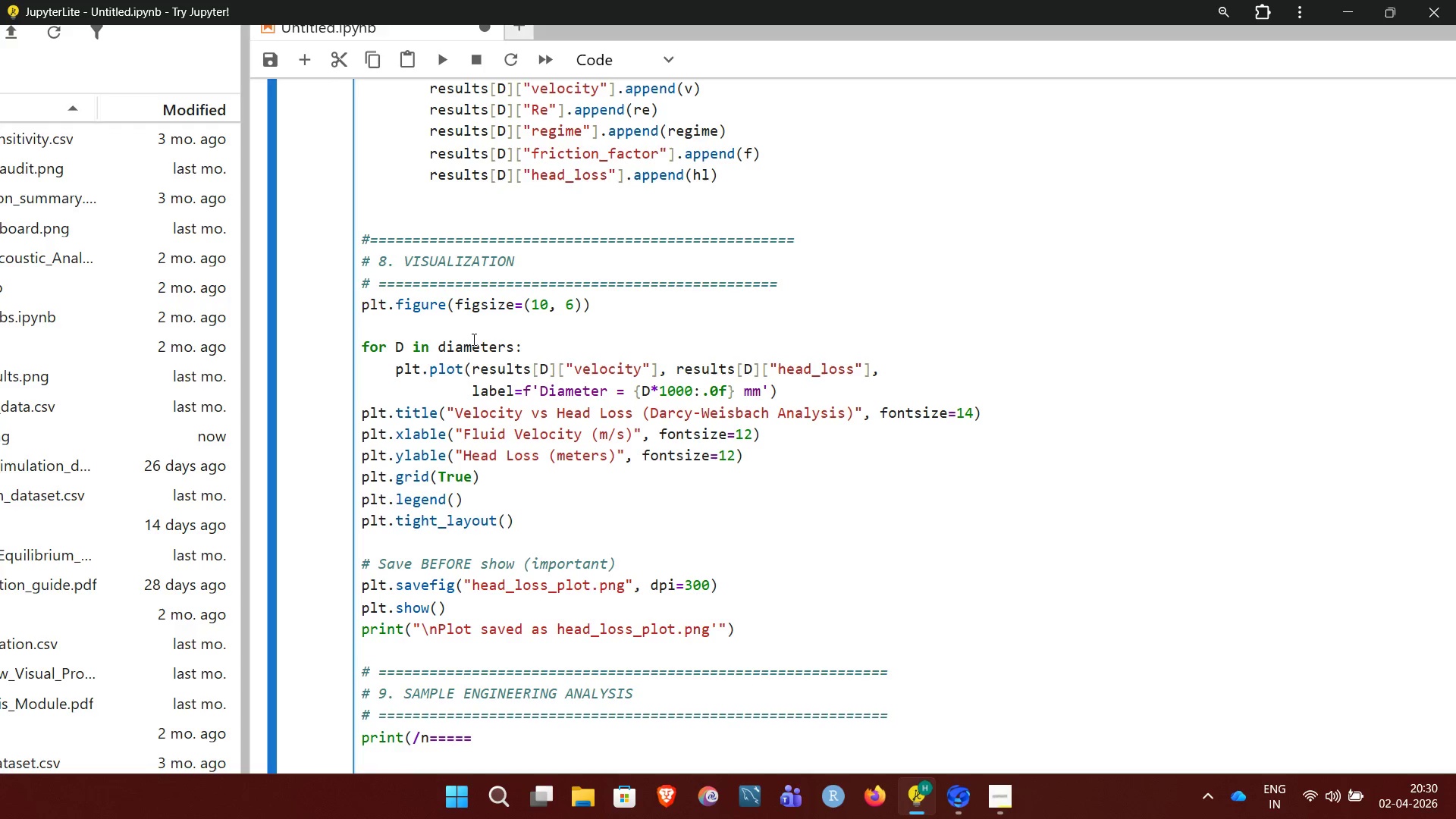 
wait(6.23)
 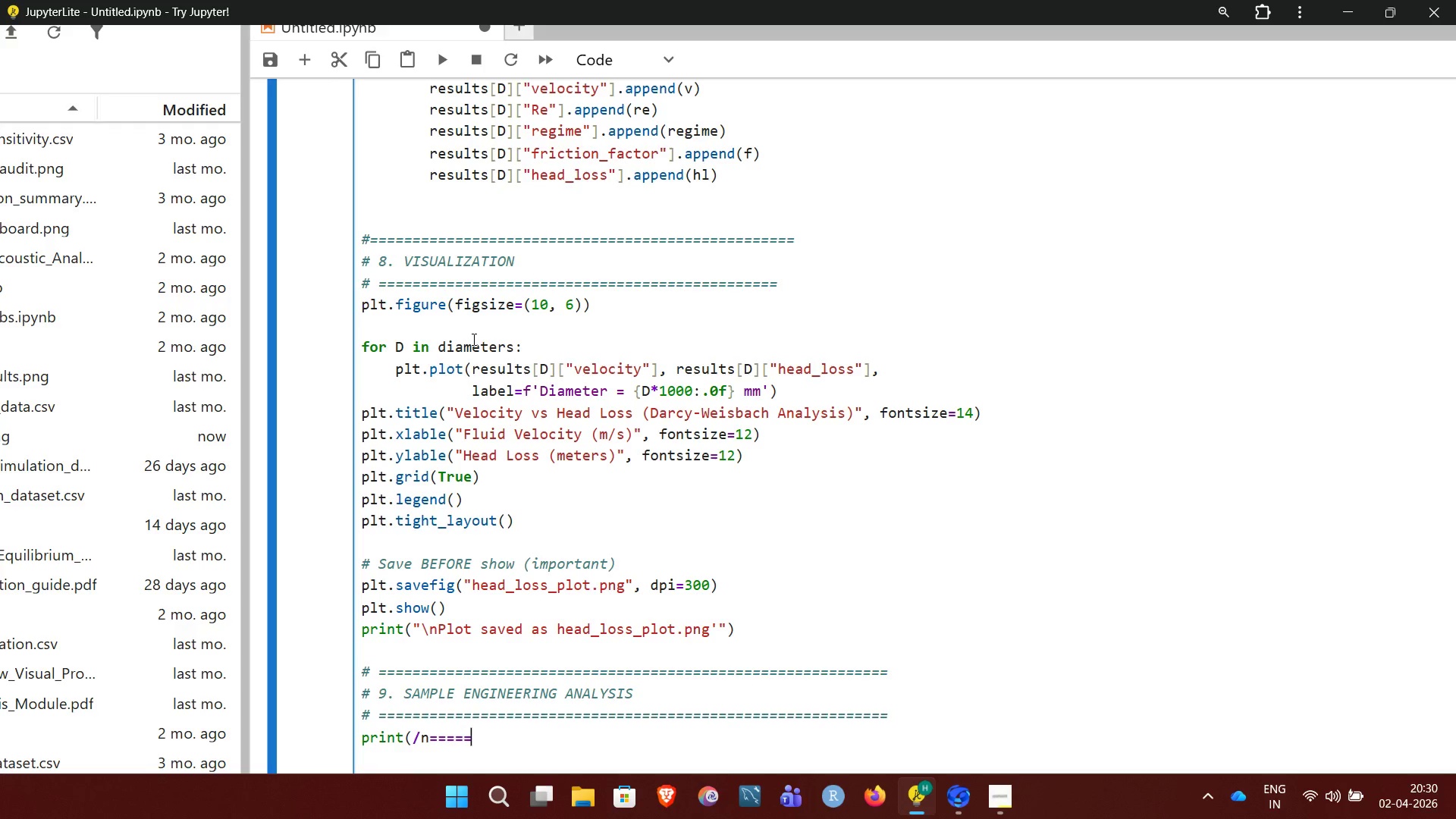 
key(Equal)
 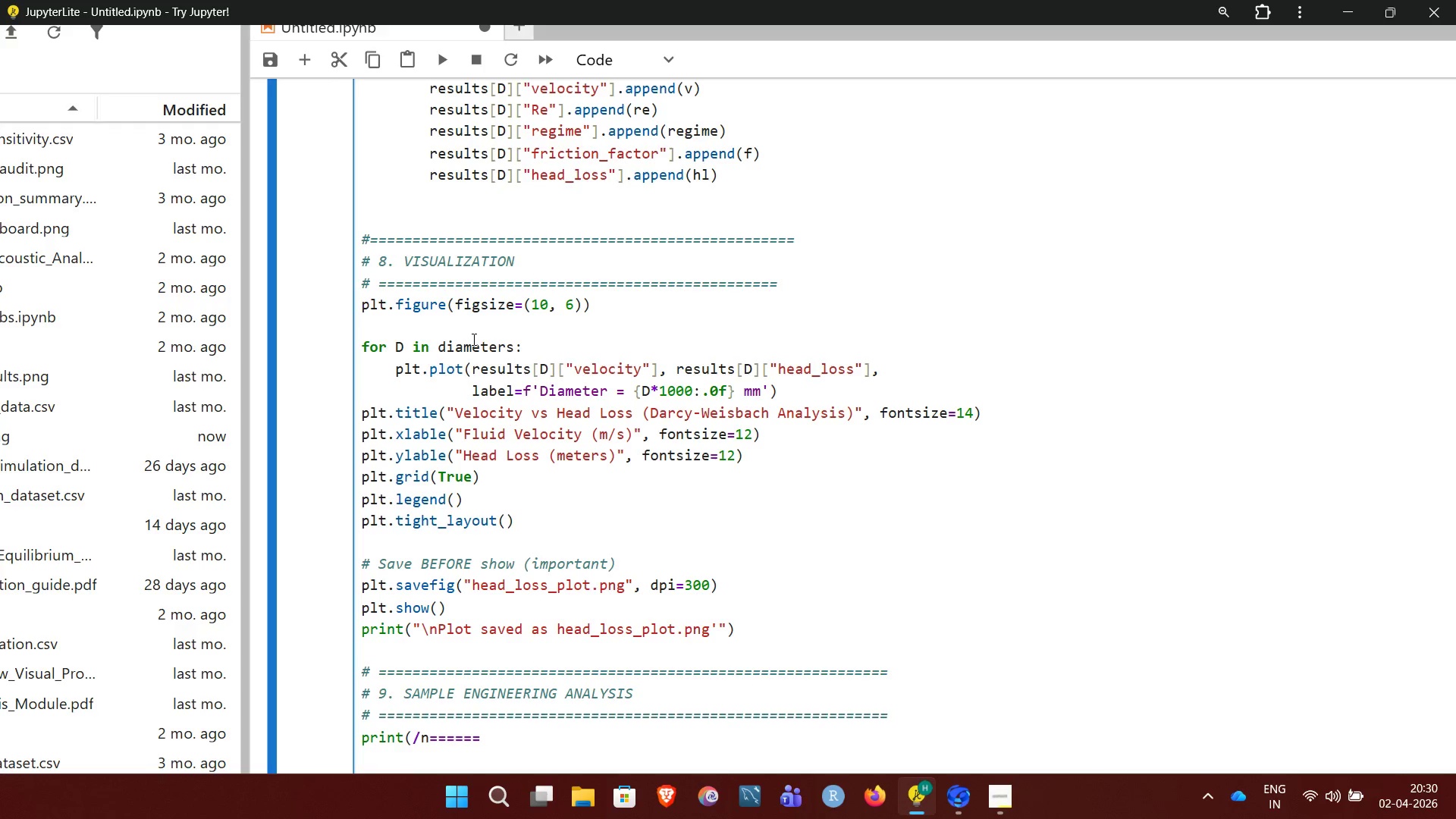 
hold_key(key=ArrowLeft, duration=0.61)
 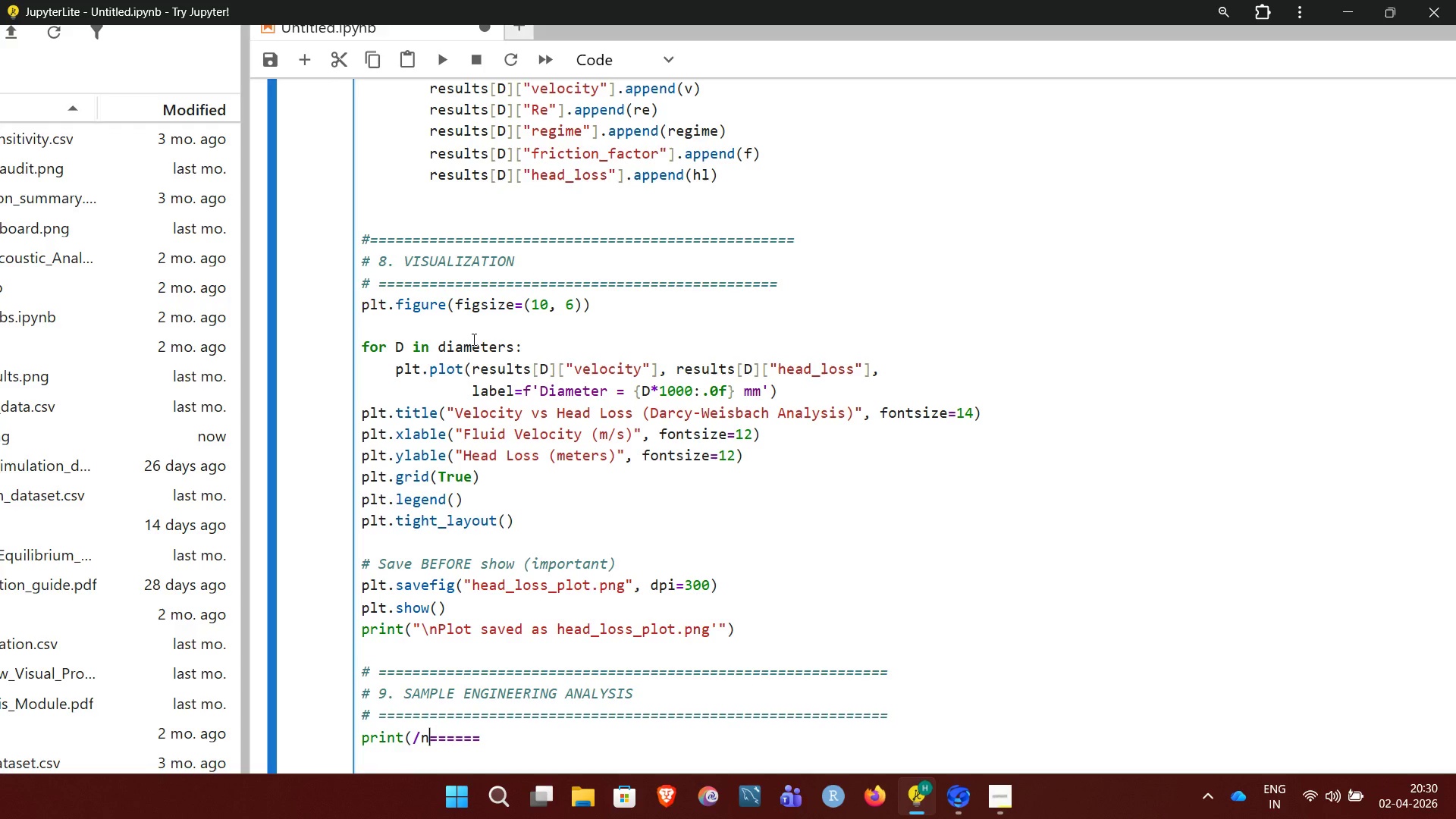 
key(ArrowLeft)
 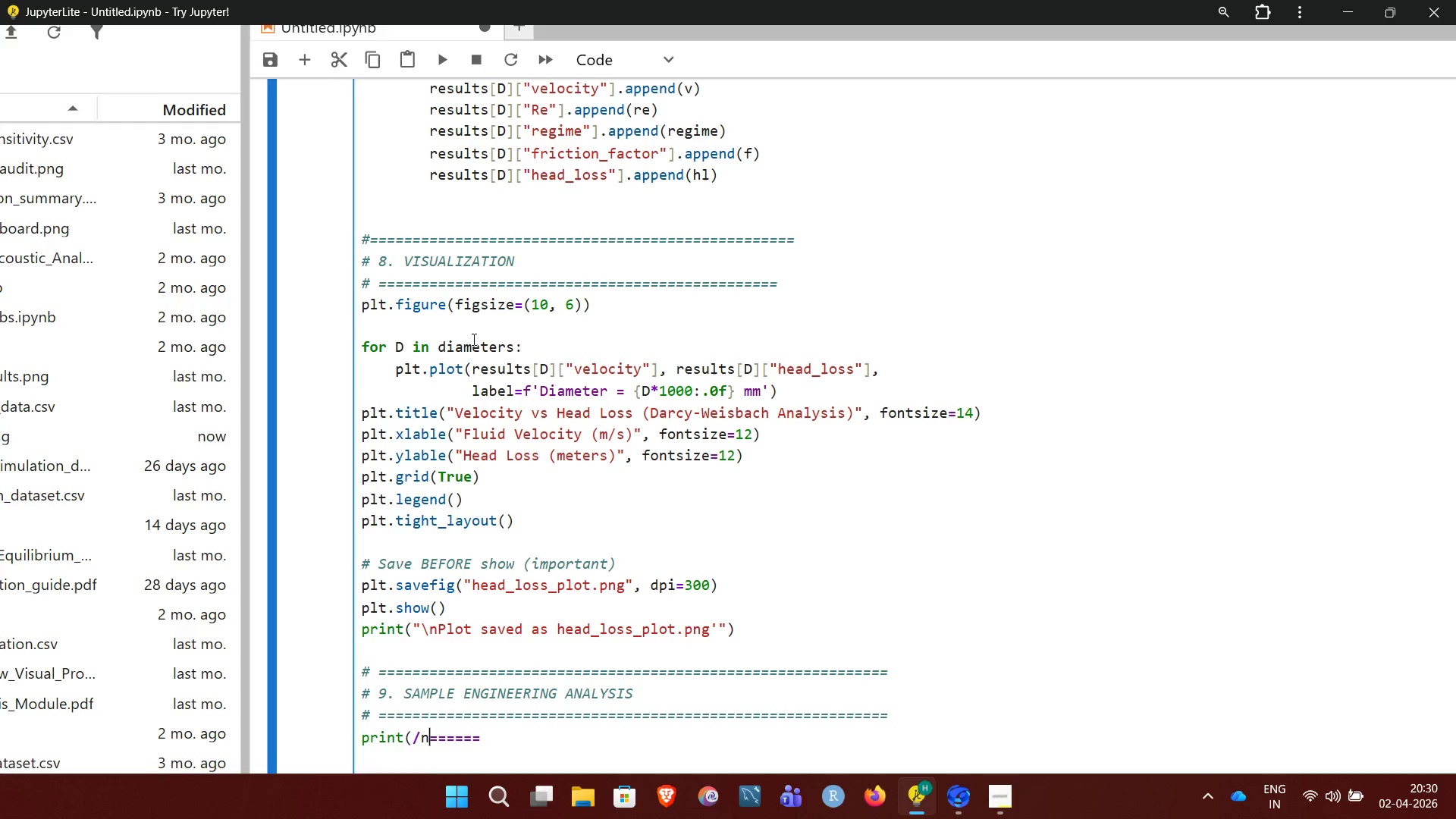 
key(ArrowLeft)
 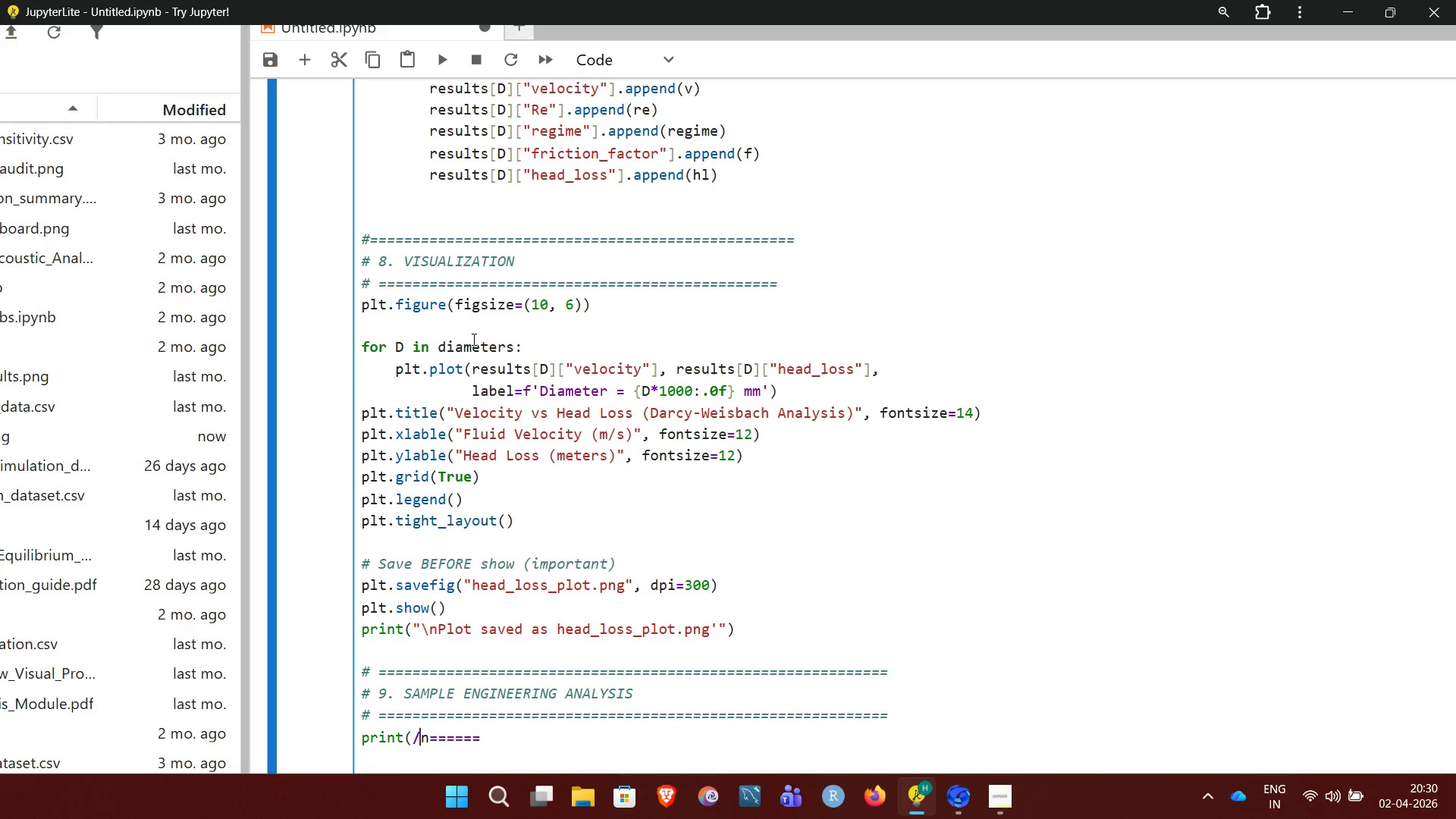 
key(ArrowLeft)
 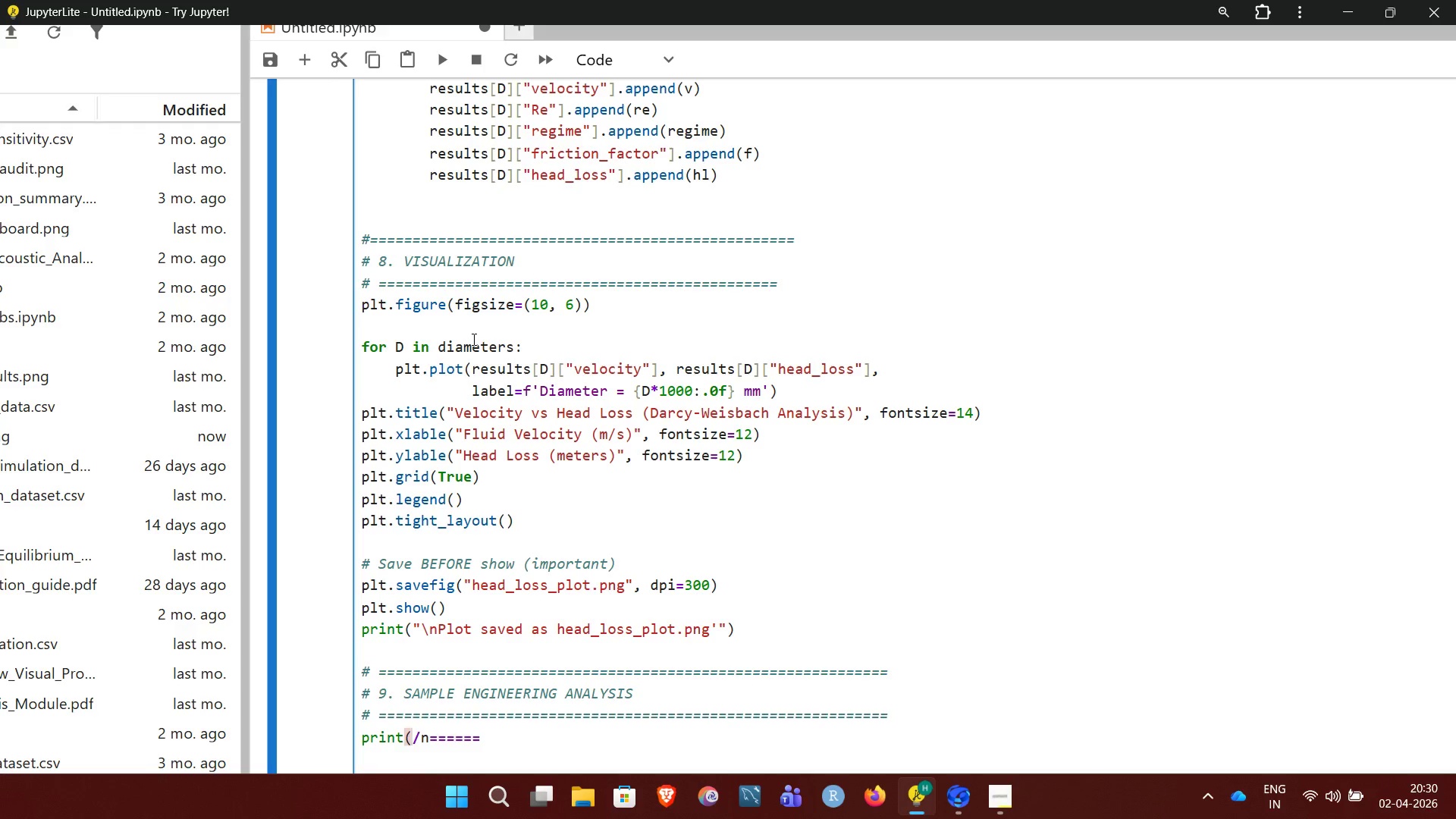 
key(Shift+Quote)
 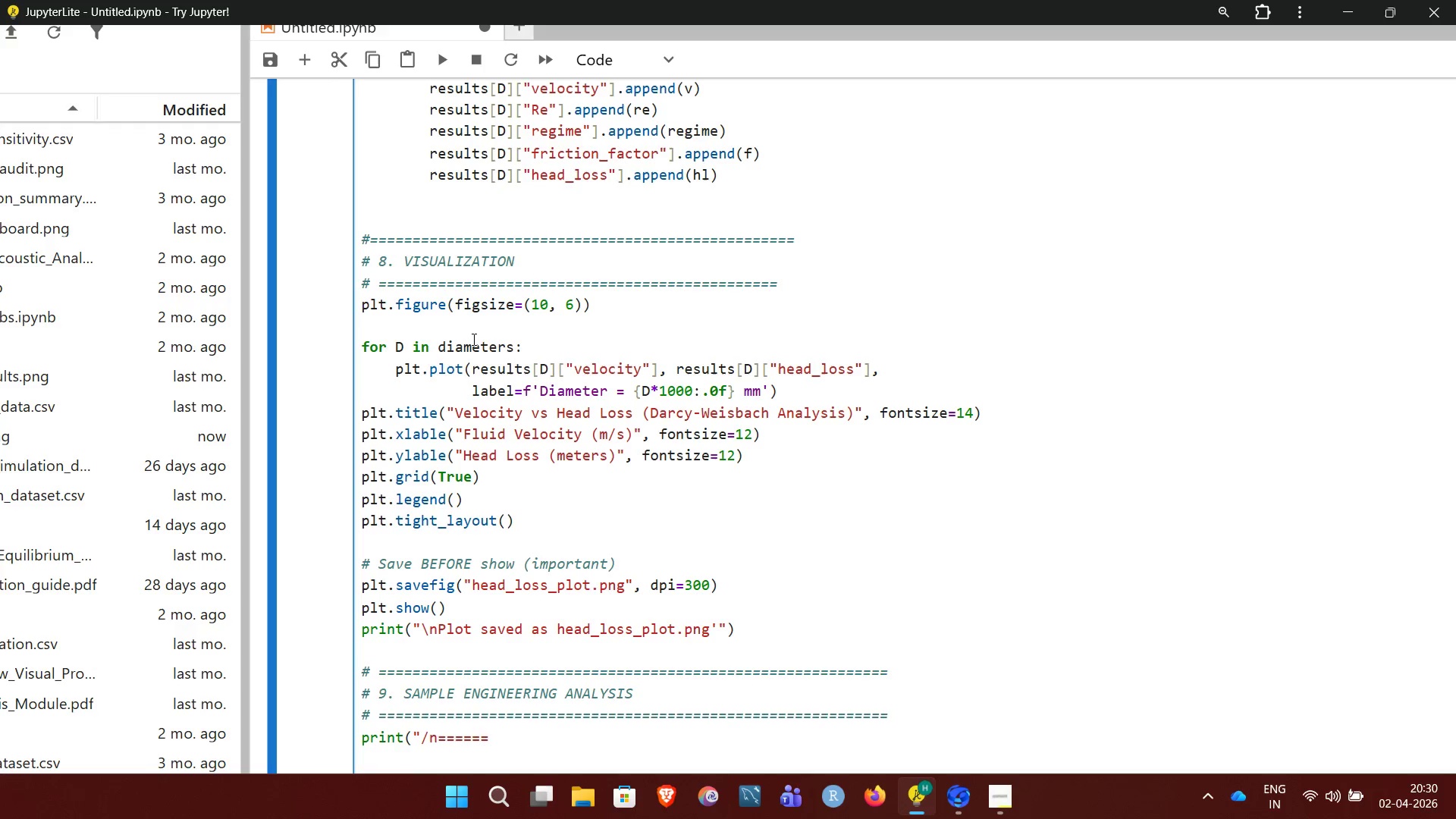 
hold_key(key=ArrowRight, duration=0.62)
 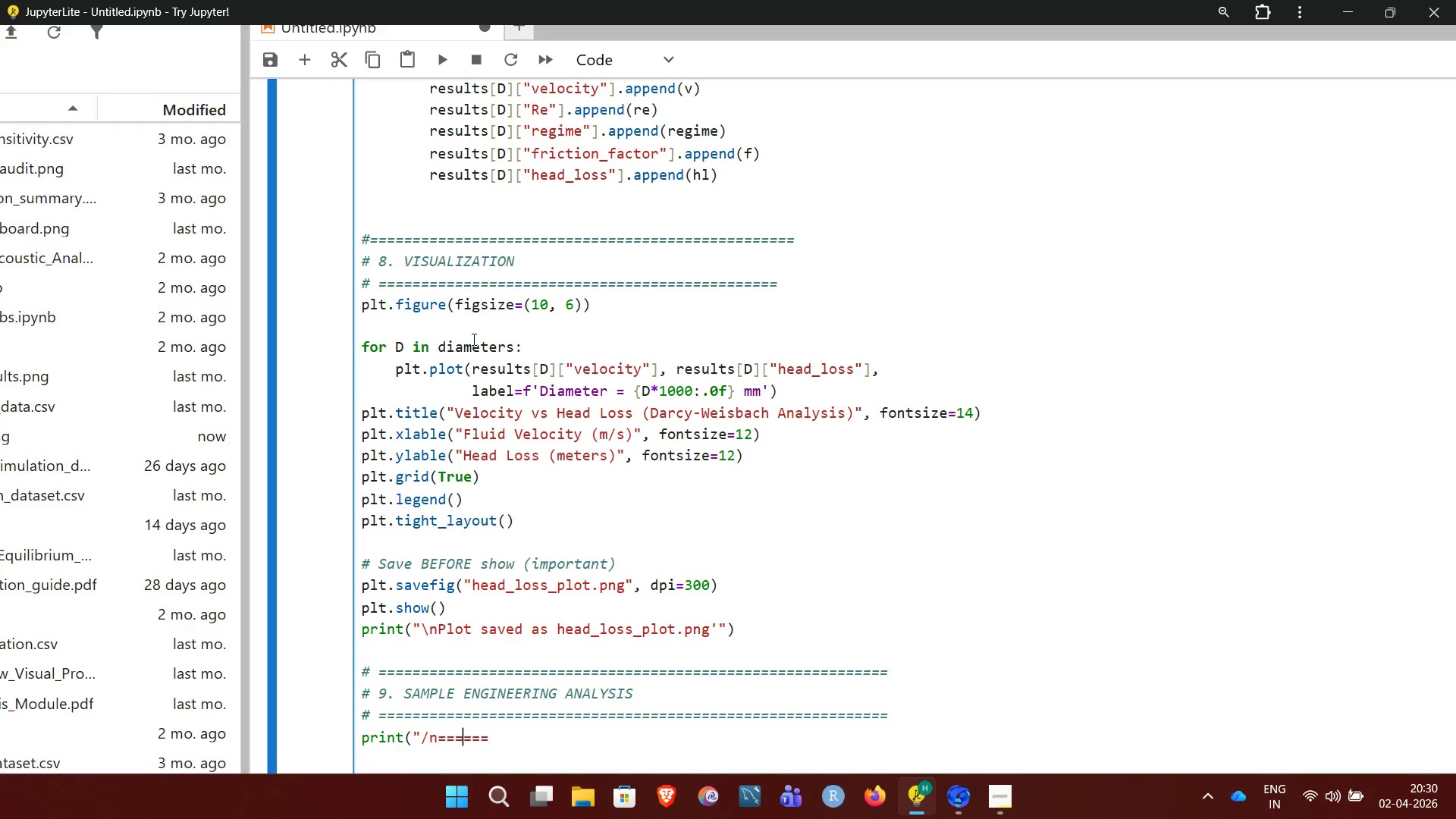 
key(ArrowRight)
 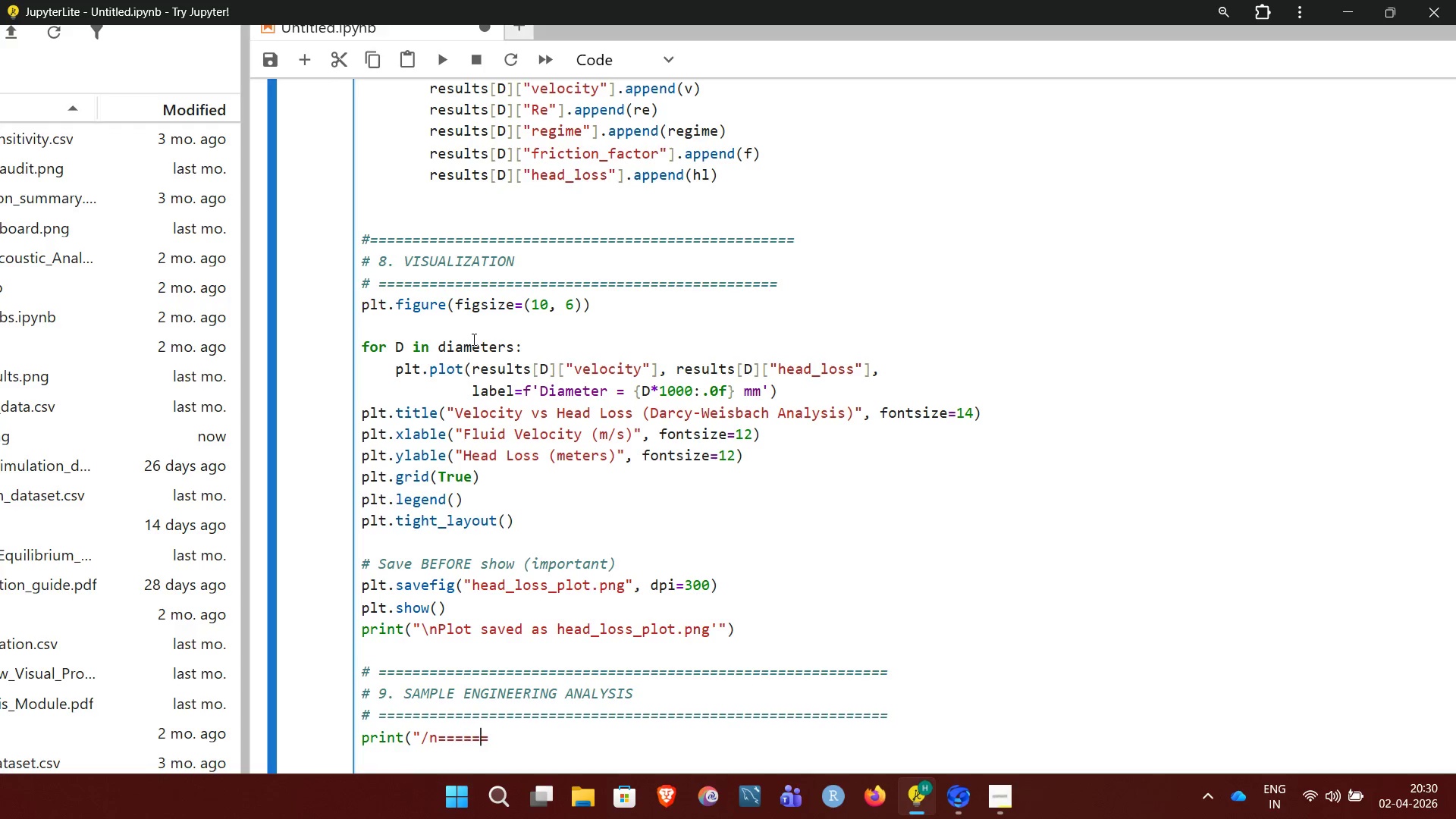 
key(ArrowRight)
 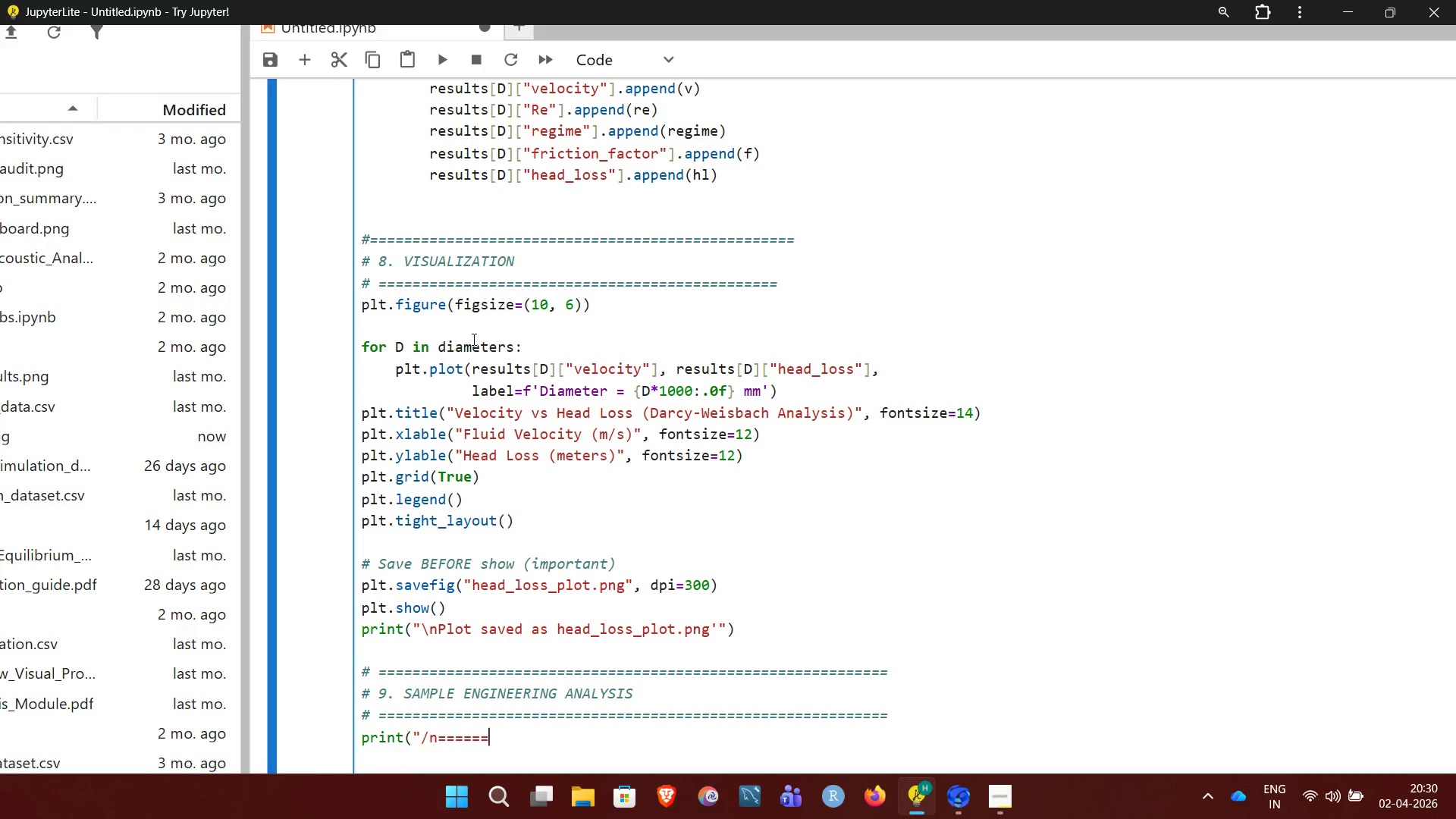 
key(ArrowRight)
 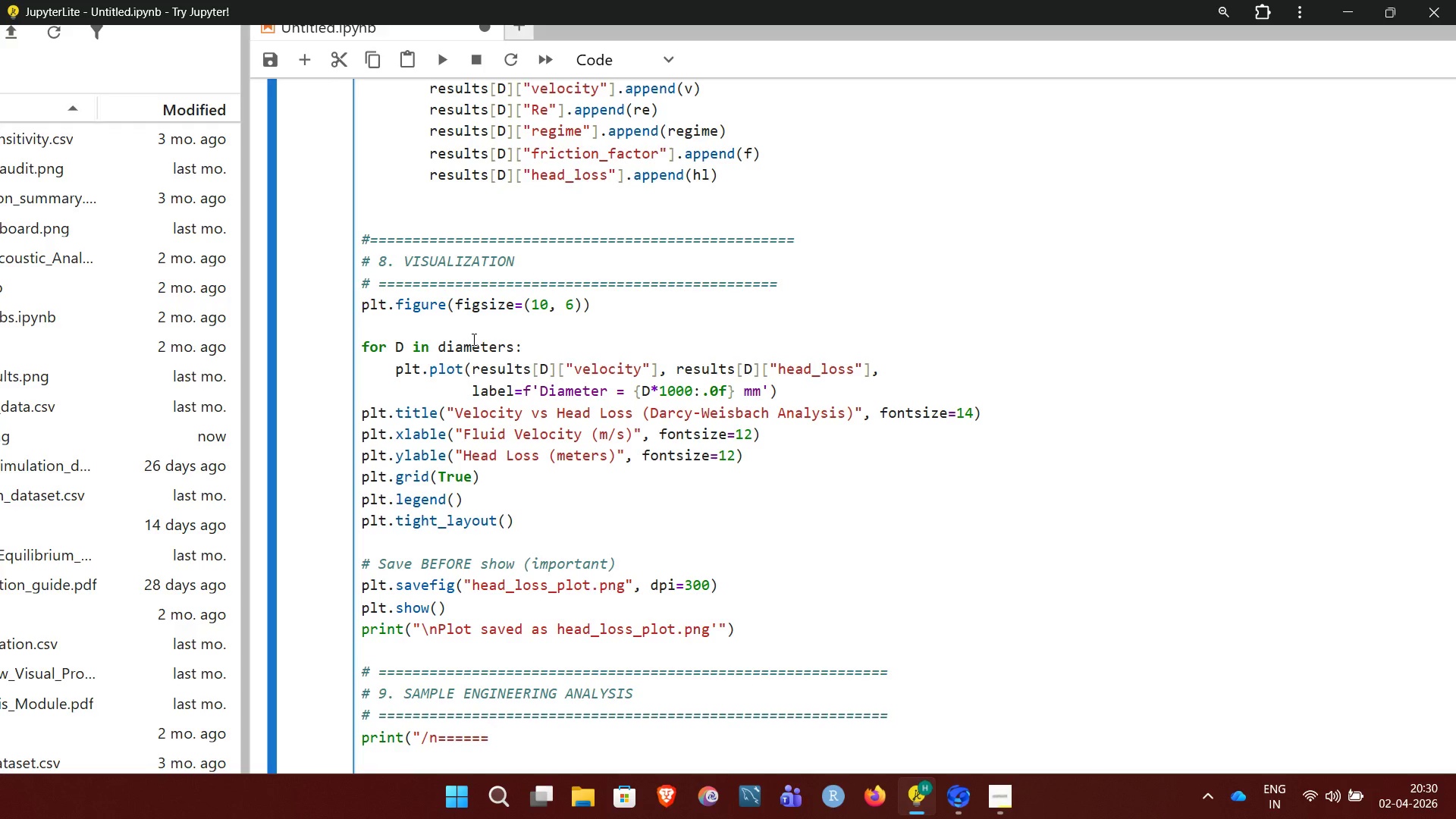 
wait(5.5)
 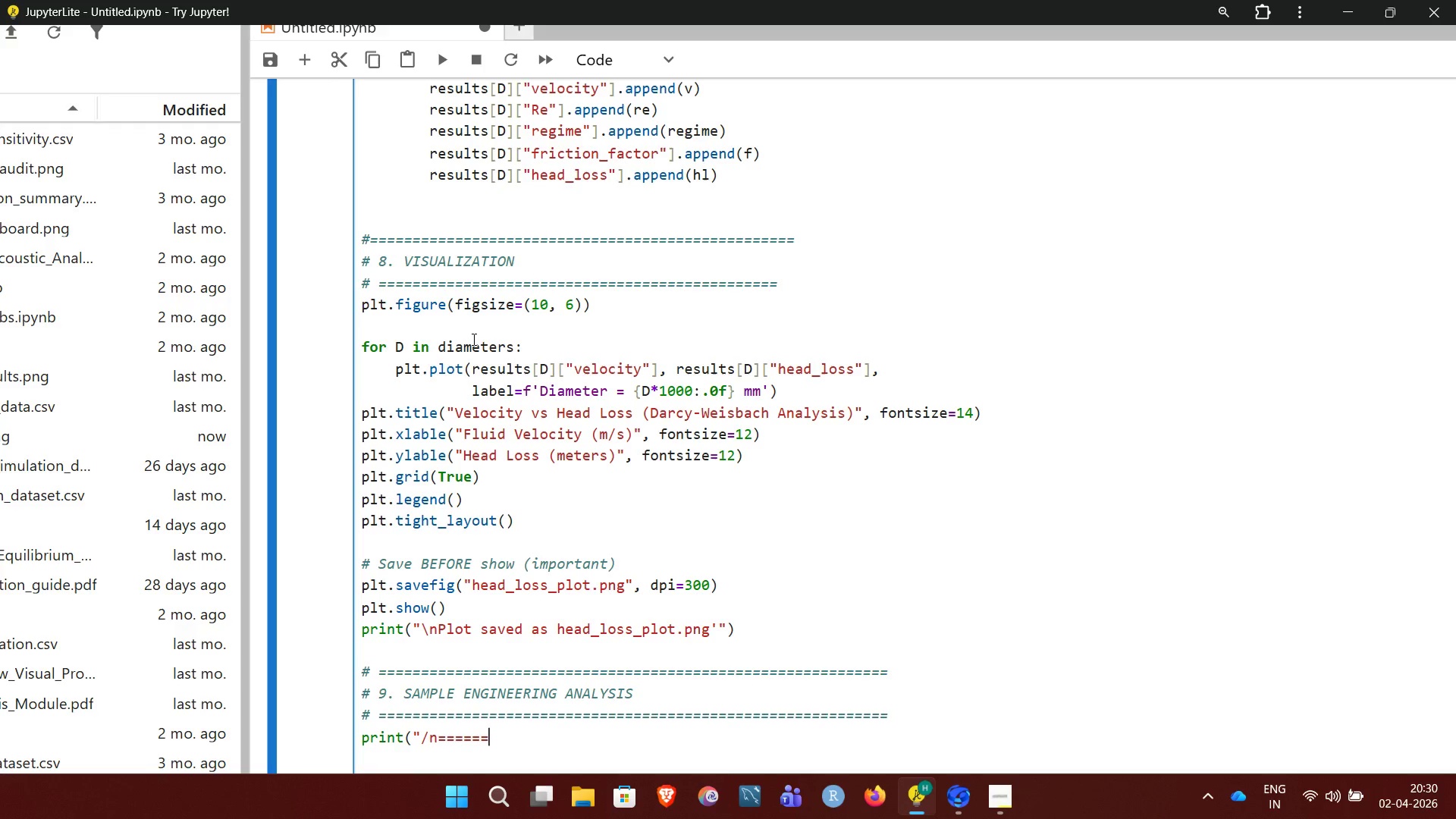 
type( SAMPLE FLOW)
 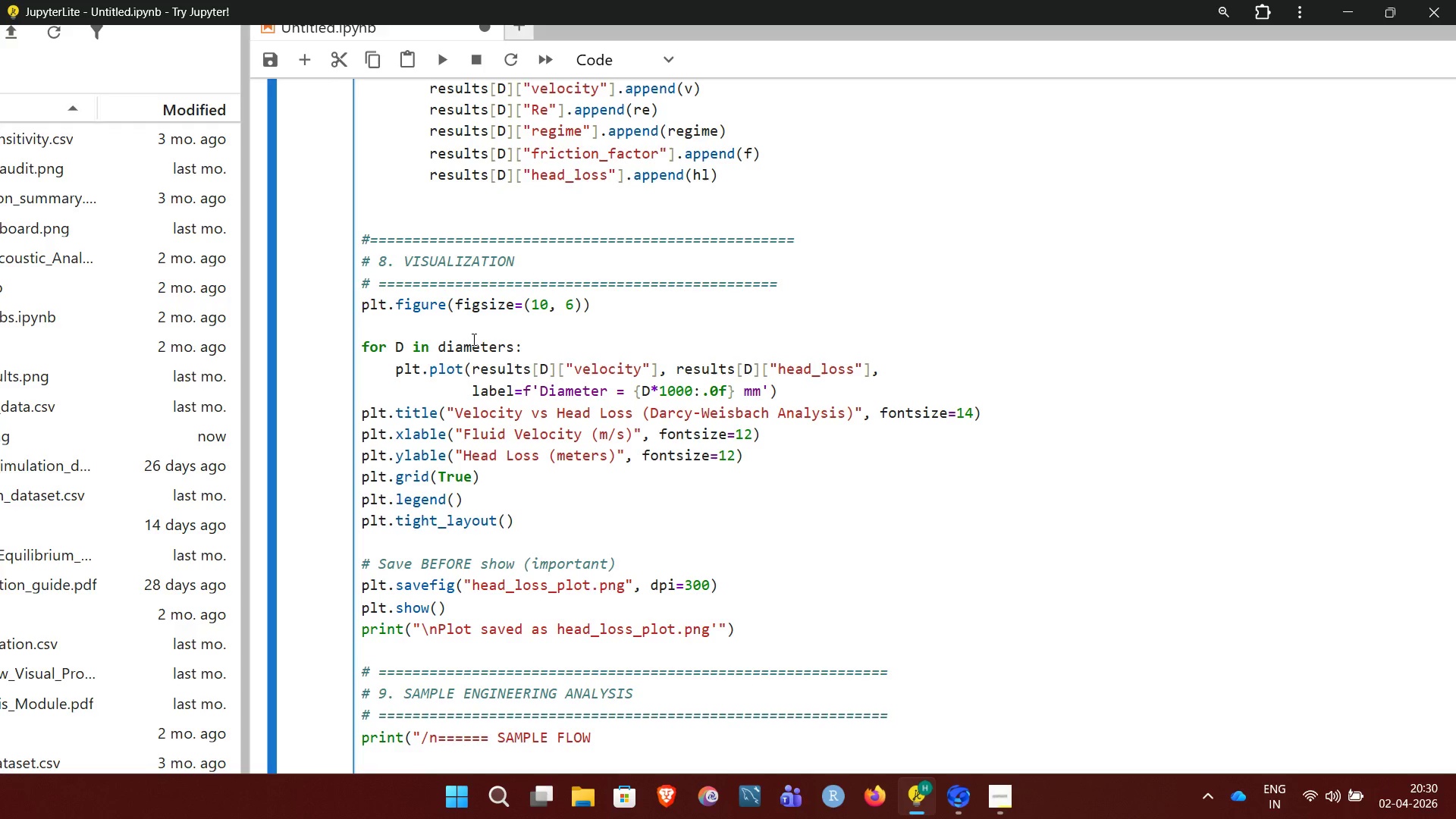 
type( ANALYSIS ====="))
key(NumpadEnter)
key(NumpadEnter)
 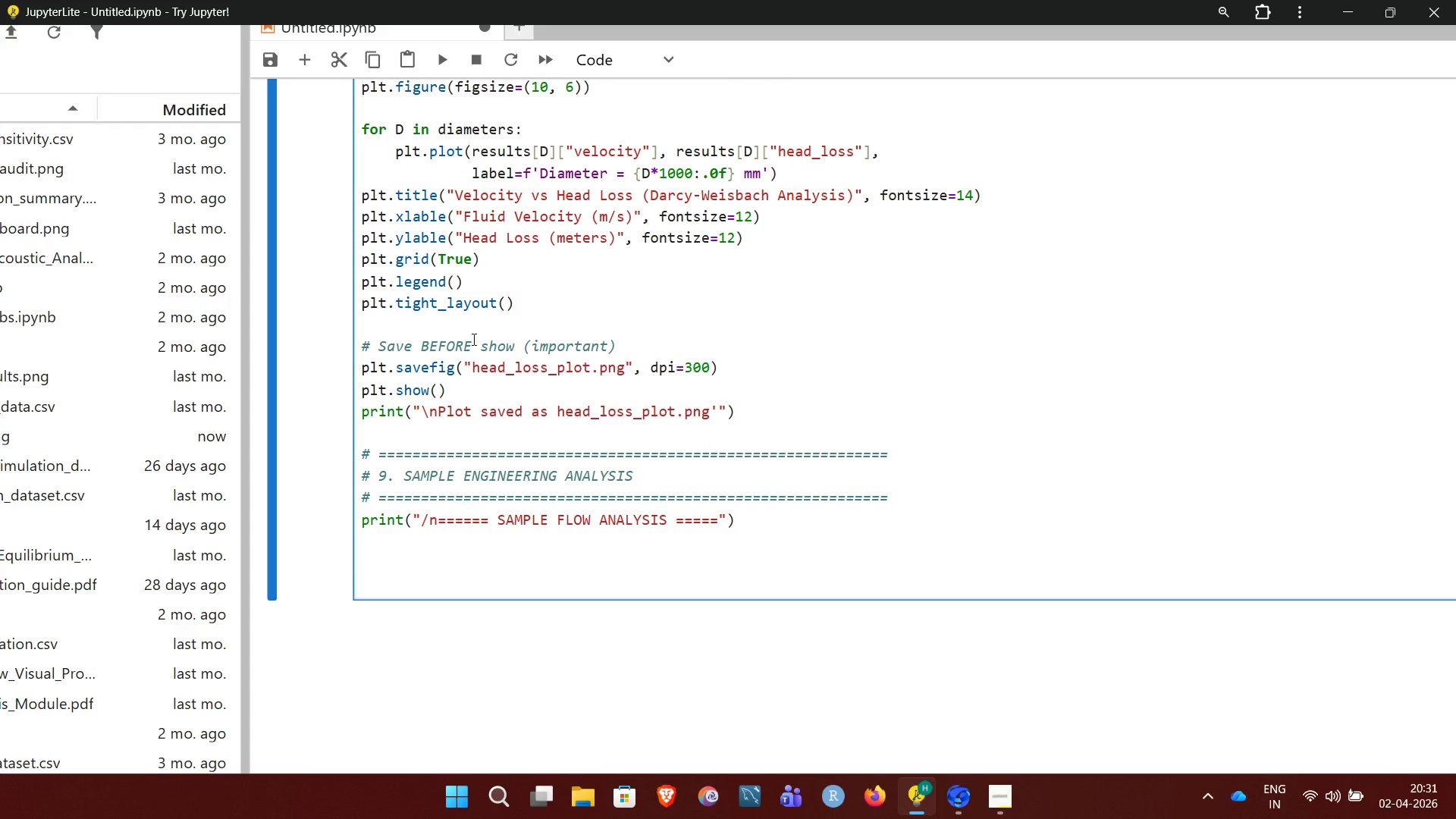 
type(Sample)
 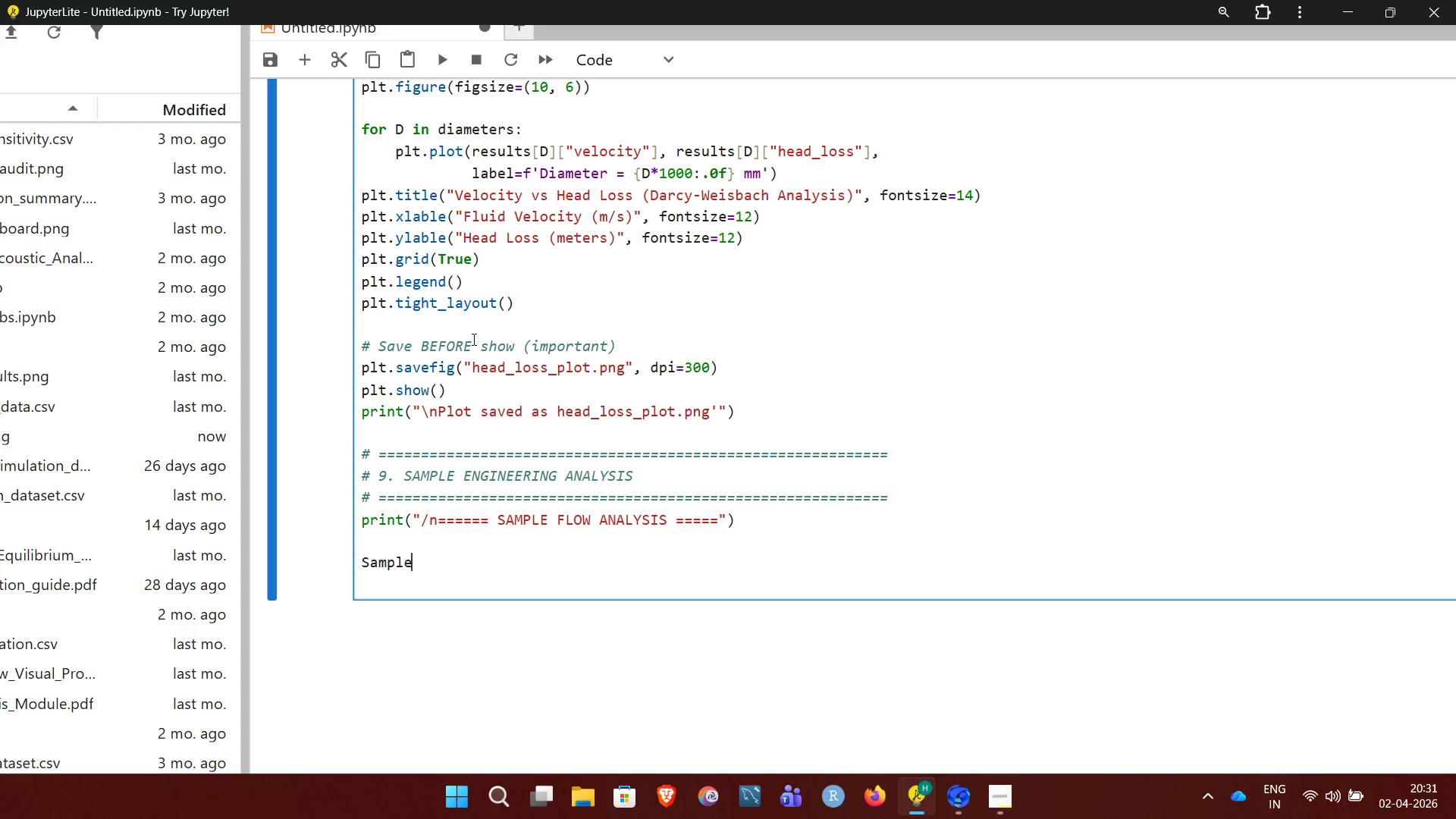 
wait(9.05)
 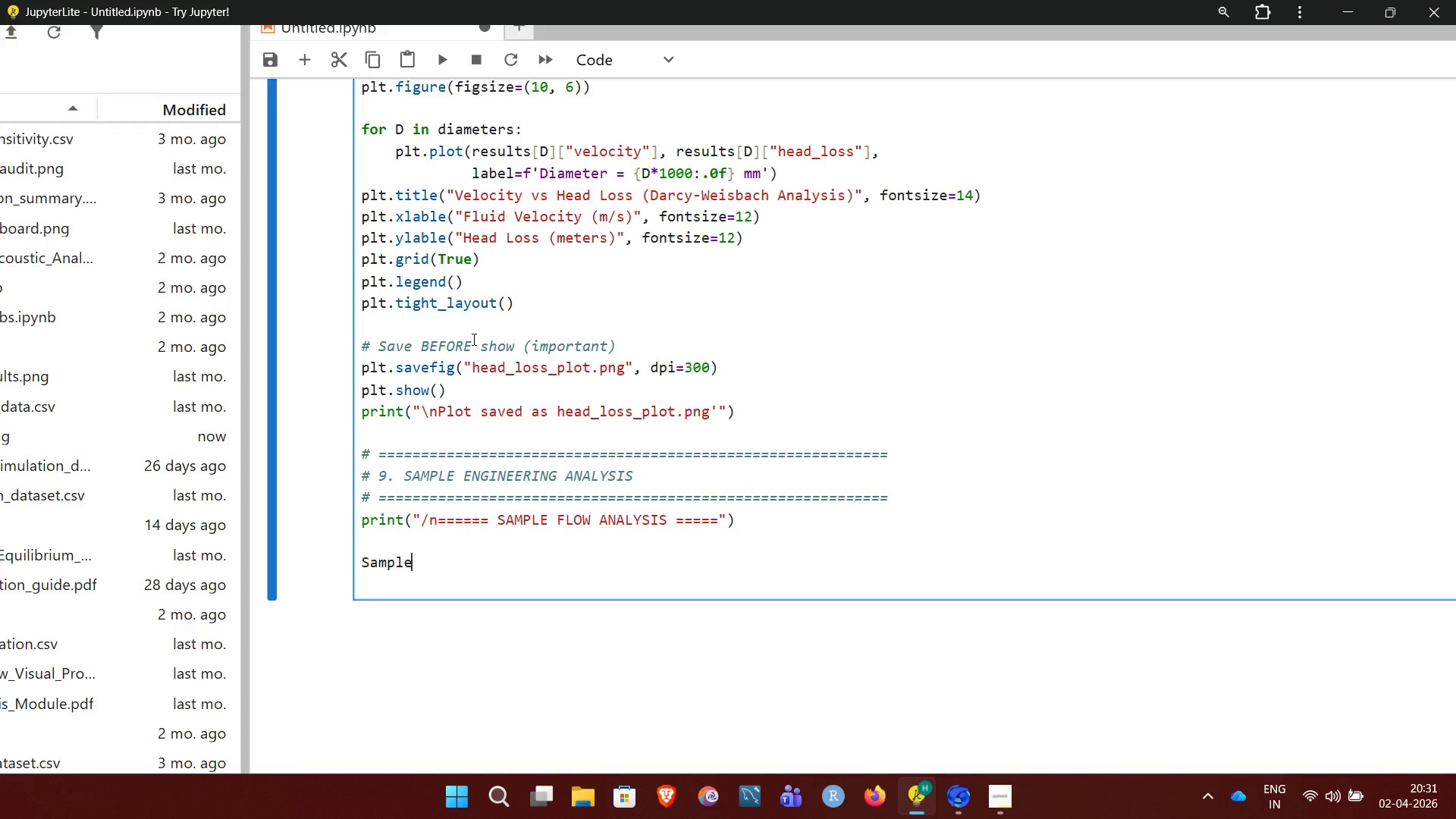 
type(_velocity = 2.5)
key(NumpadEnter)
type(sam)
 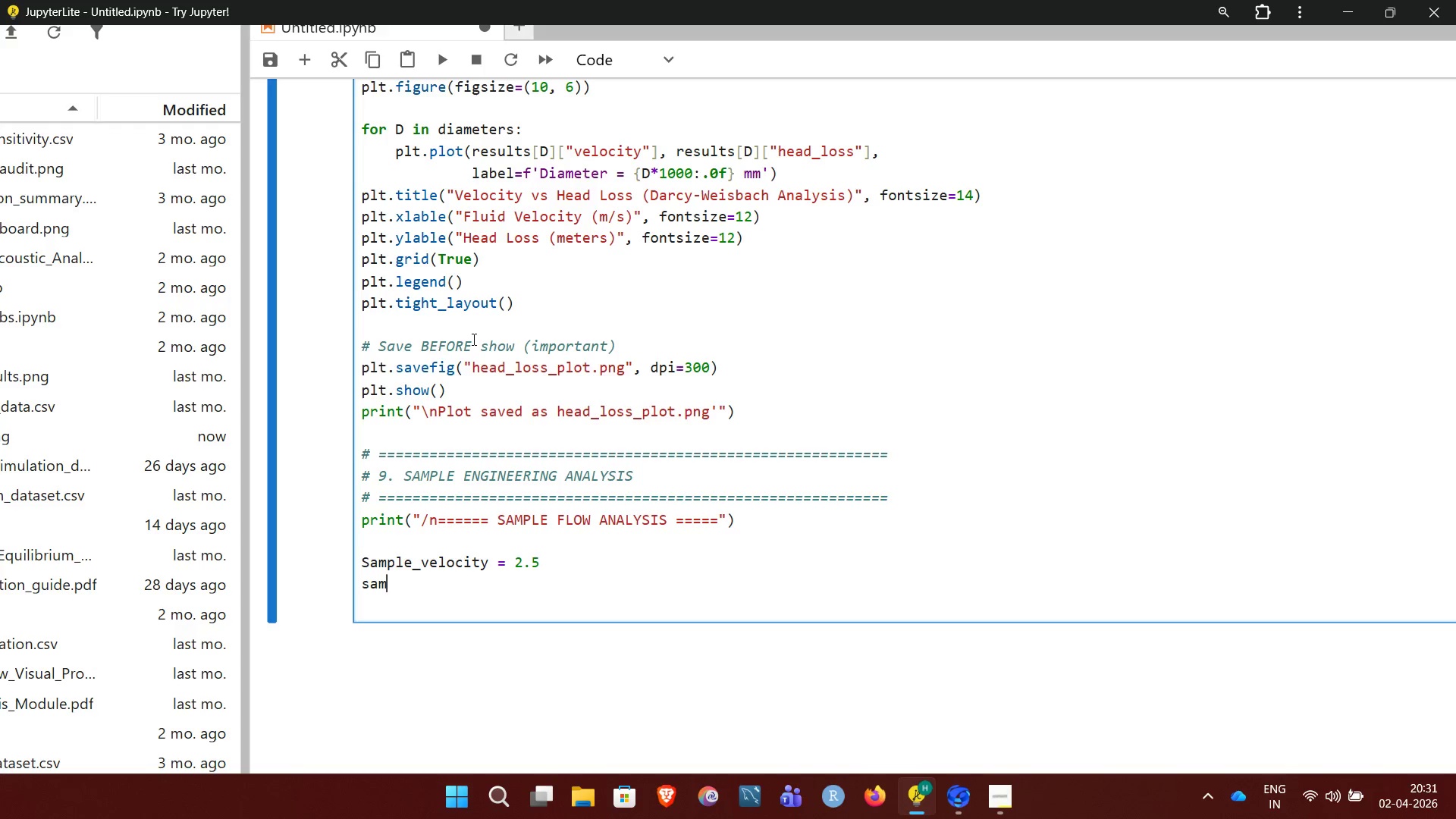 
key(ArrowUp)
 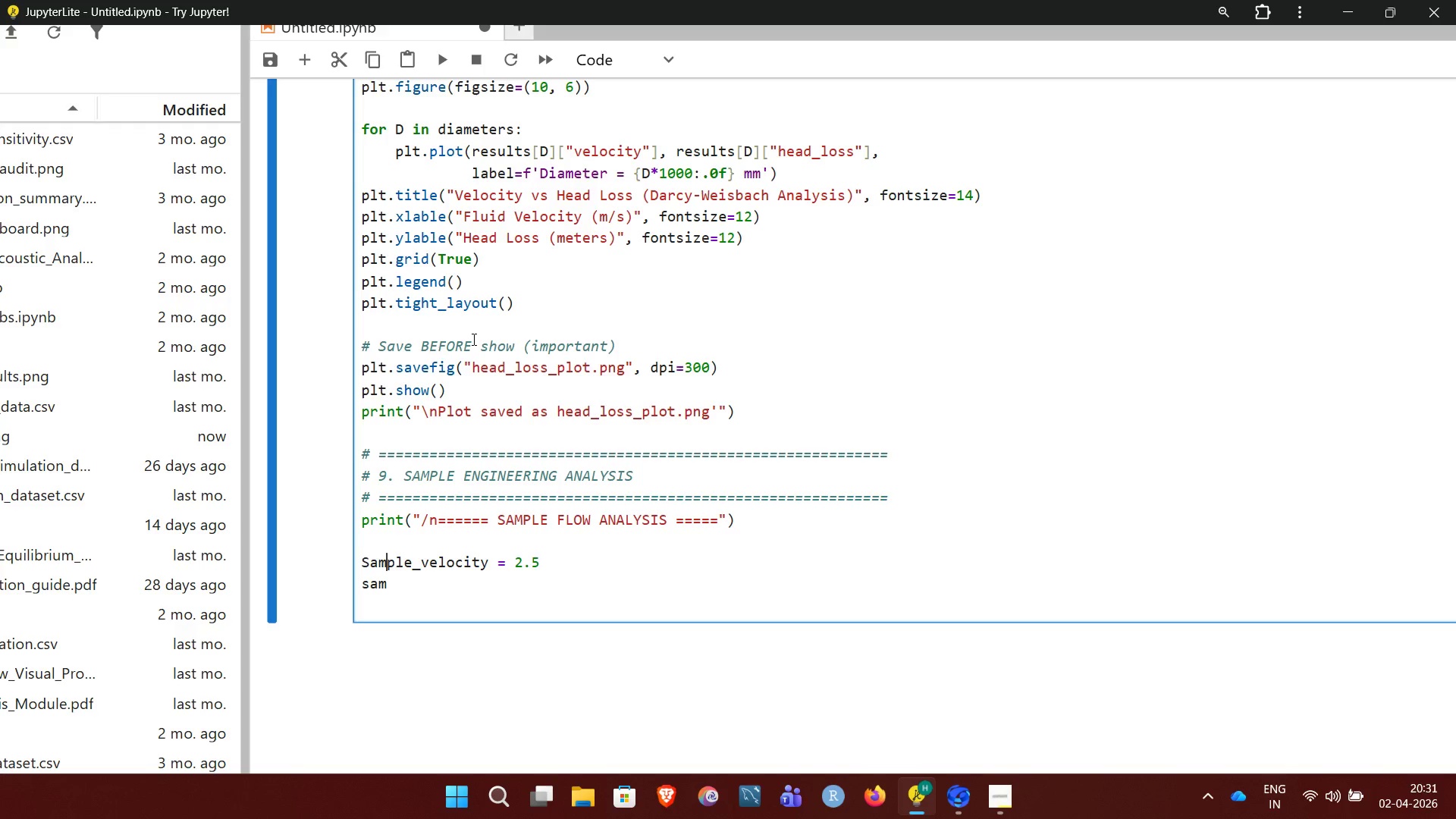 
key(ArrowLeft)
 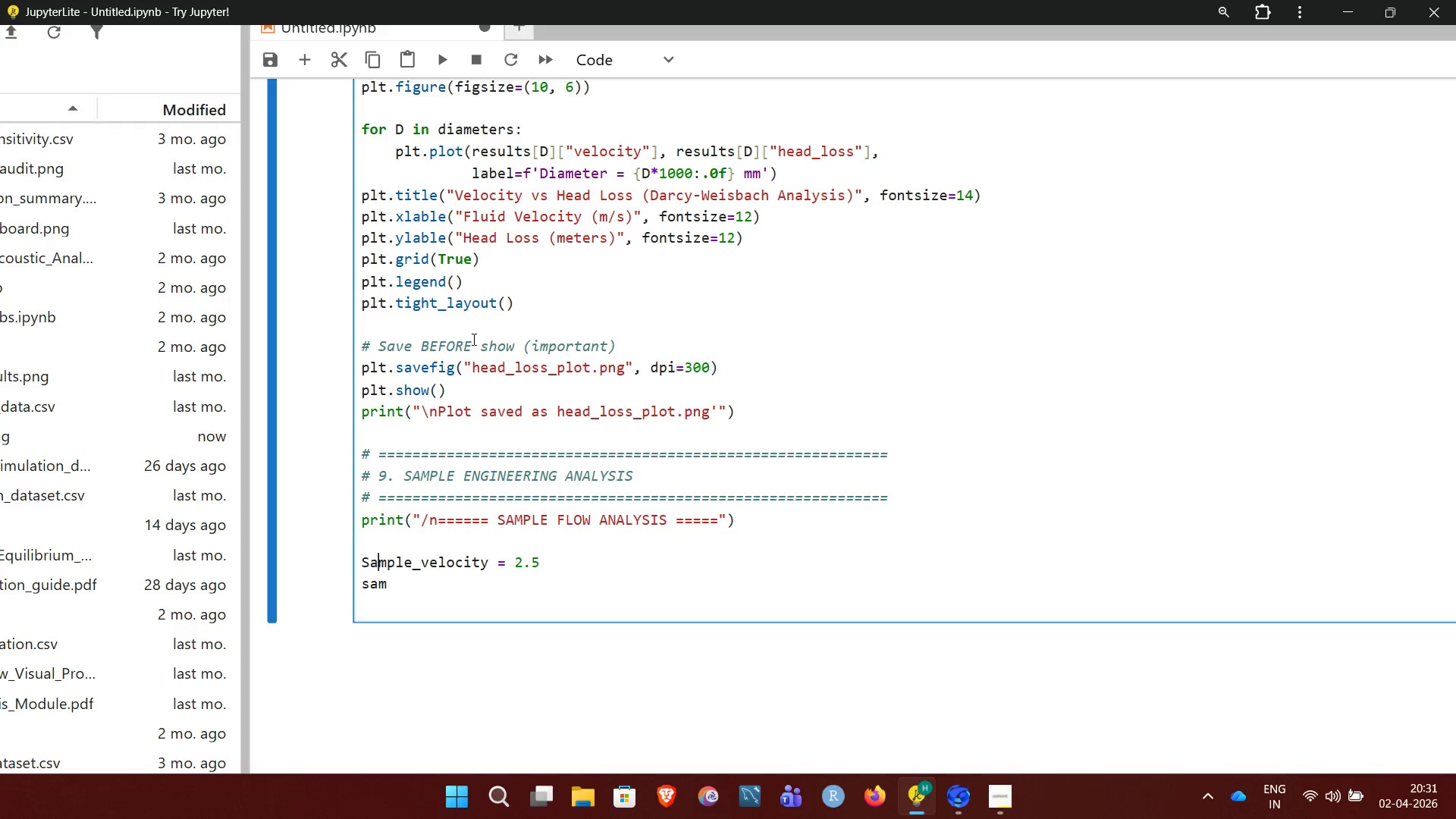 
key(ArrowLeft)
 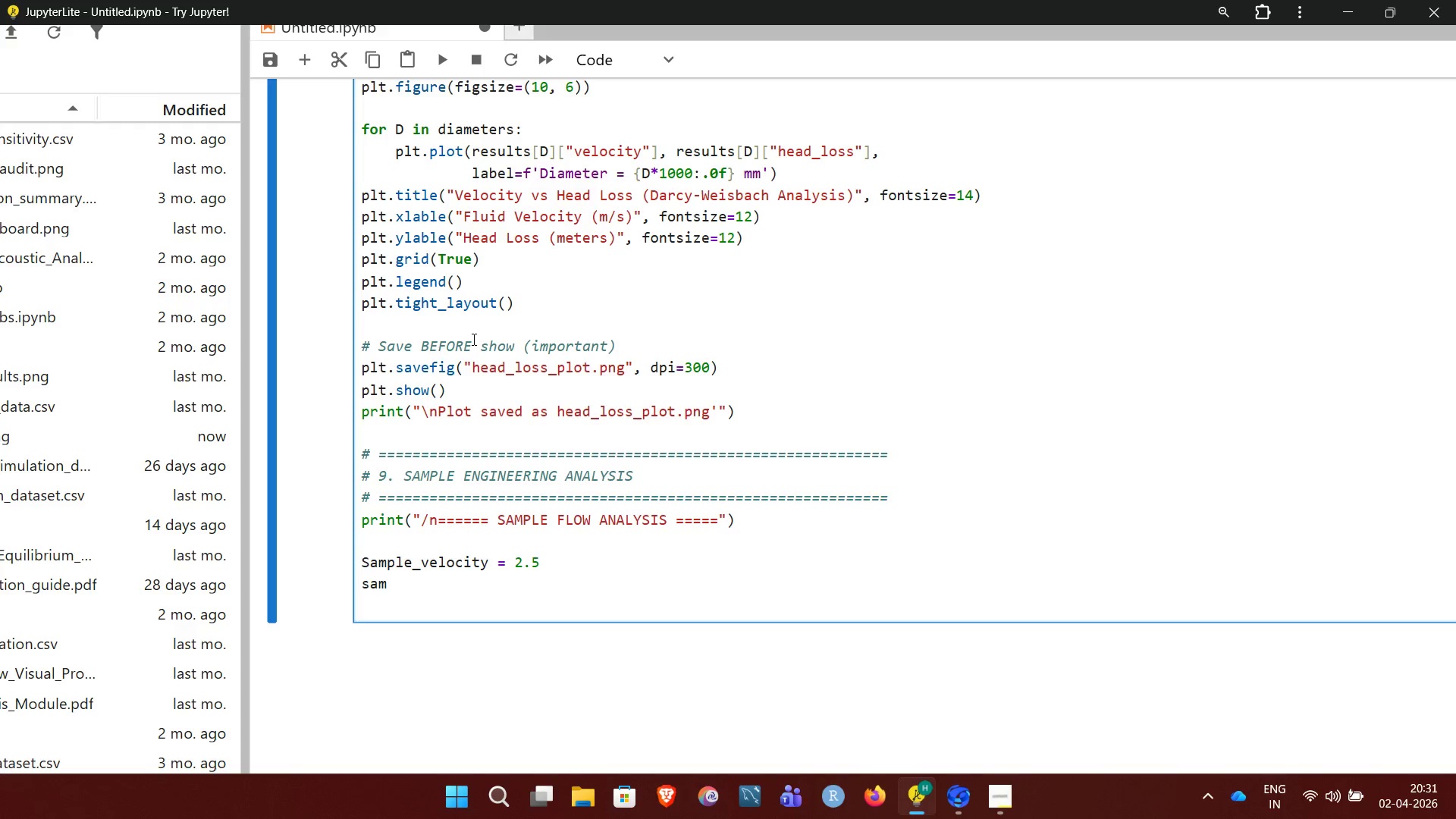 
key(Backspace)
 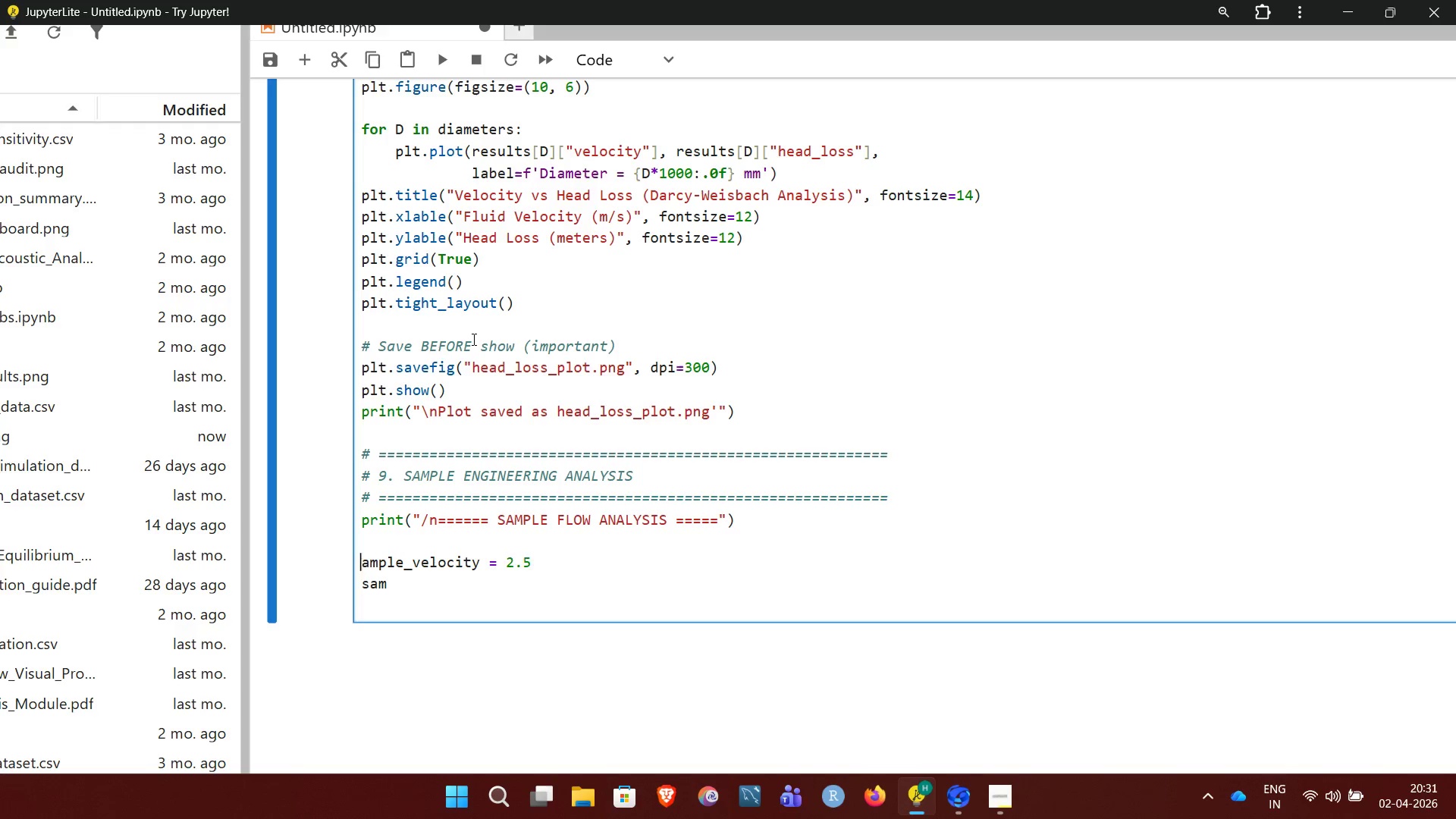 
key(S)
 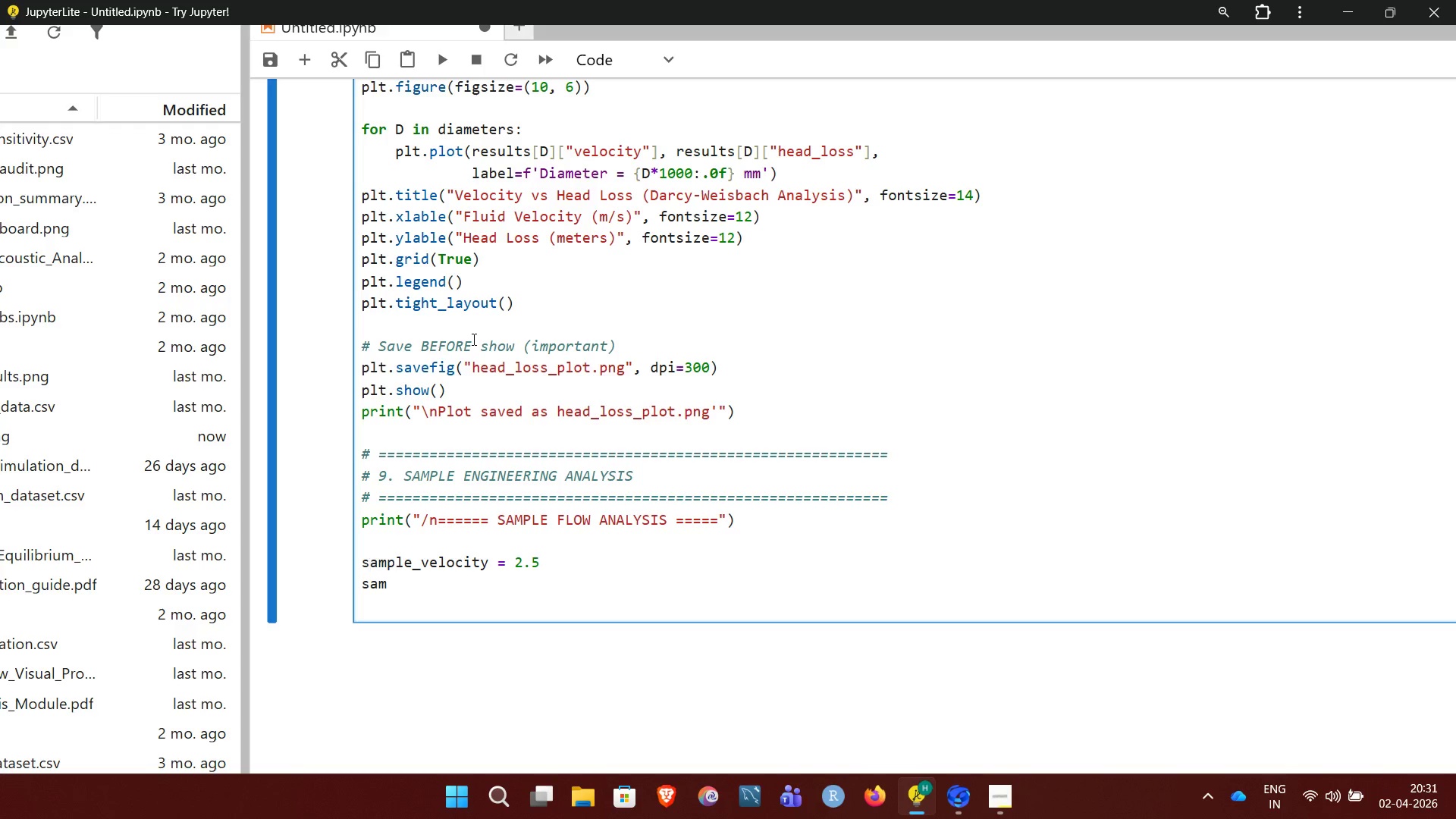 
key(ArrowDown)
 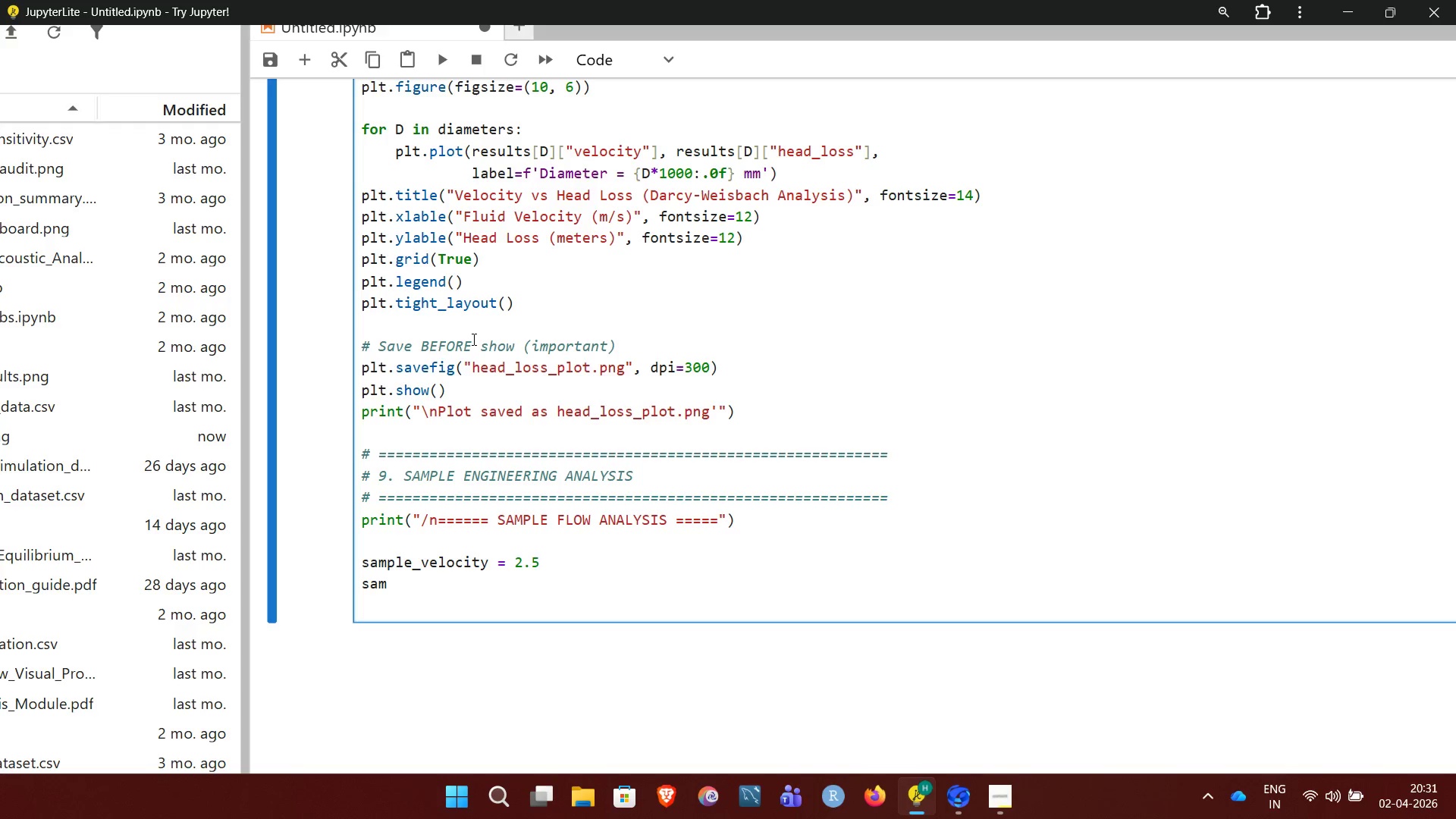 
key(ArrowRight)
 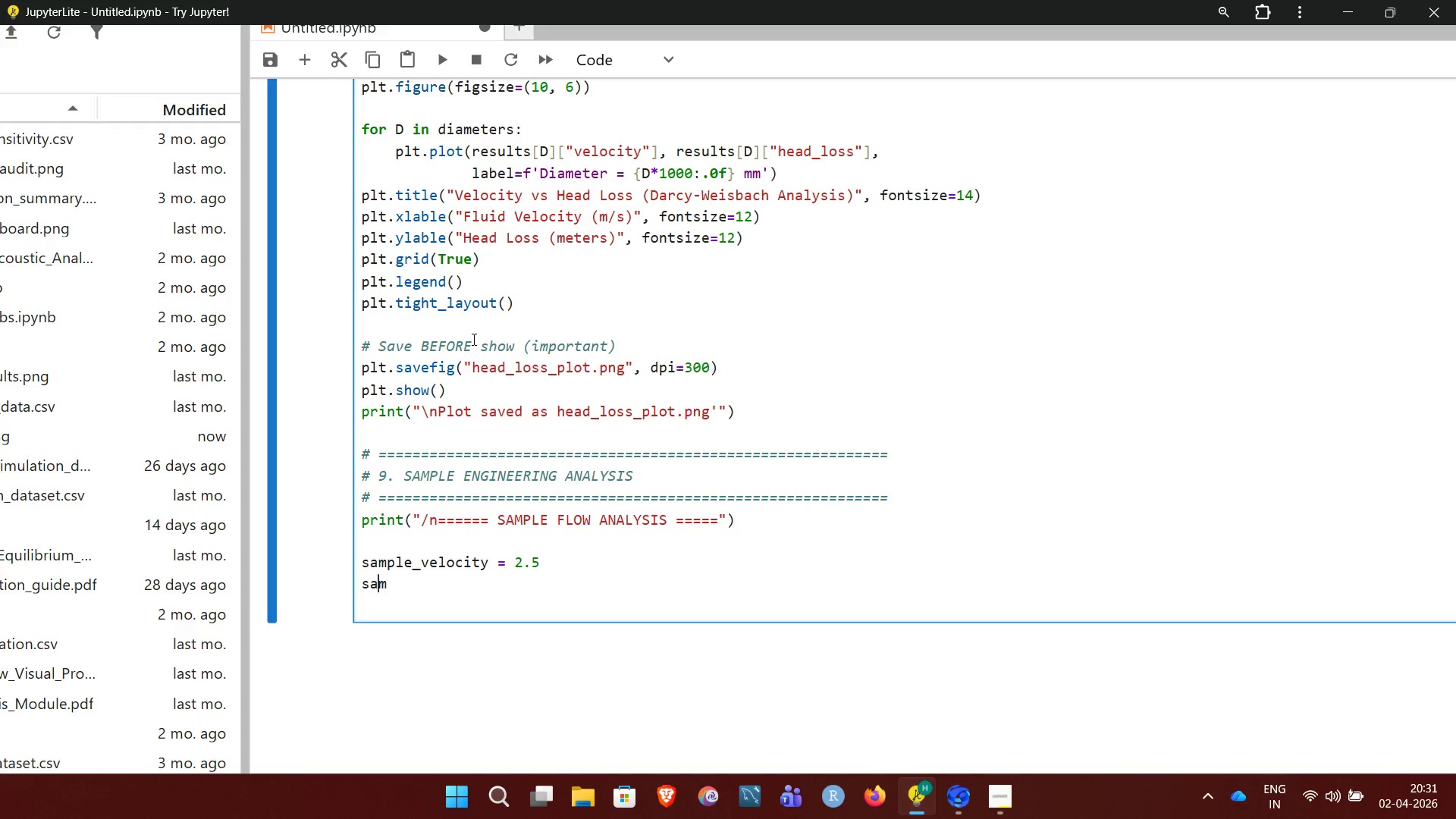 
key(ArrowRight)
 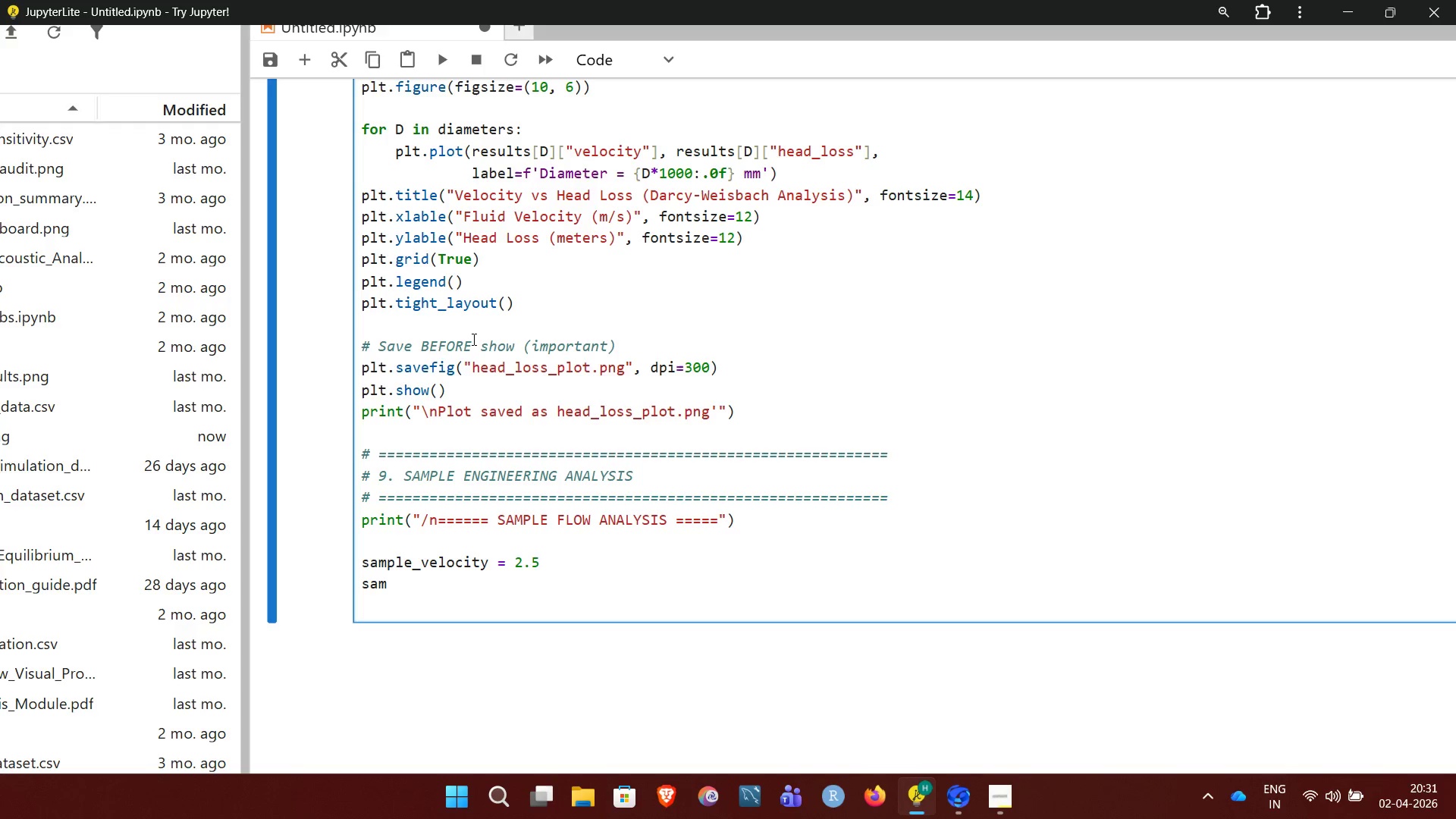 
type(ple_diameter = 0.04)
key(NumpadEnter)
key(NumpadEnter)
type(Re_sample = reynold_number(density, sample_velocity, sample_)
 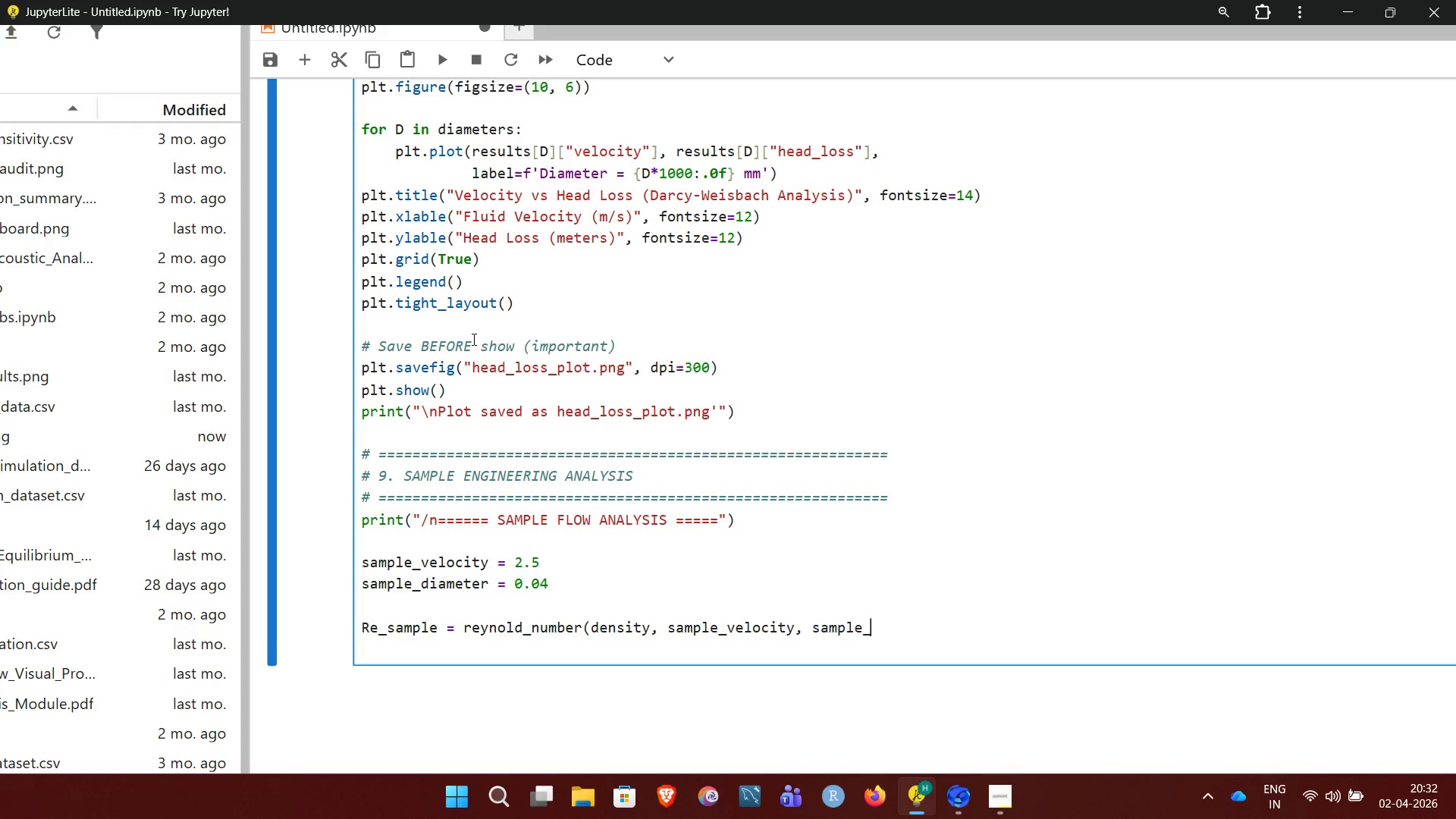 
type(diameter)
 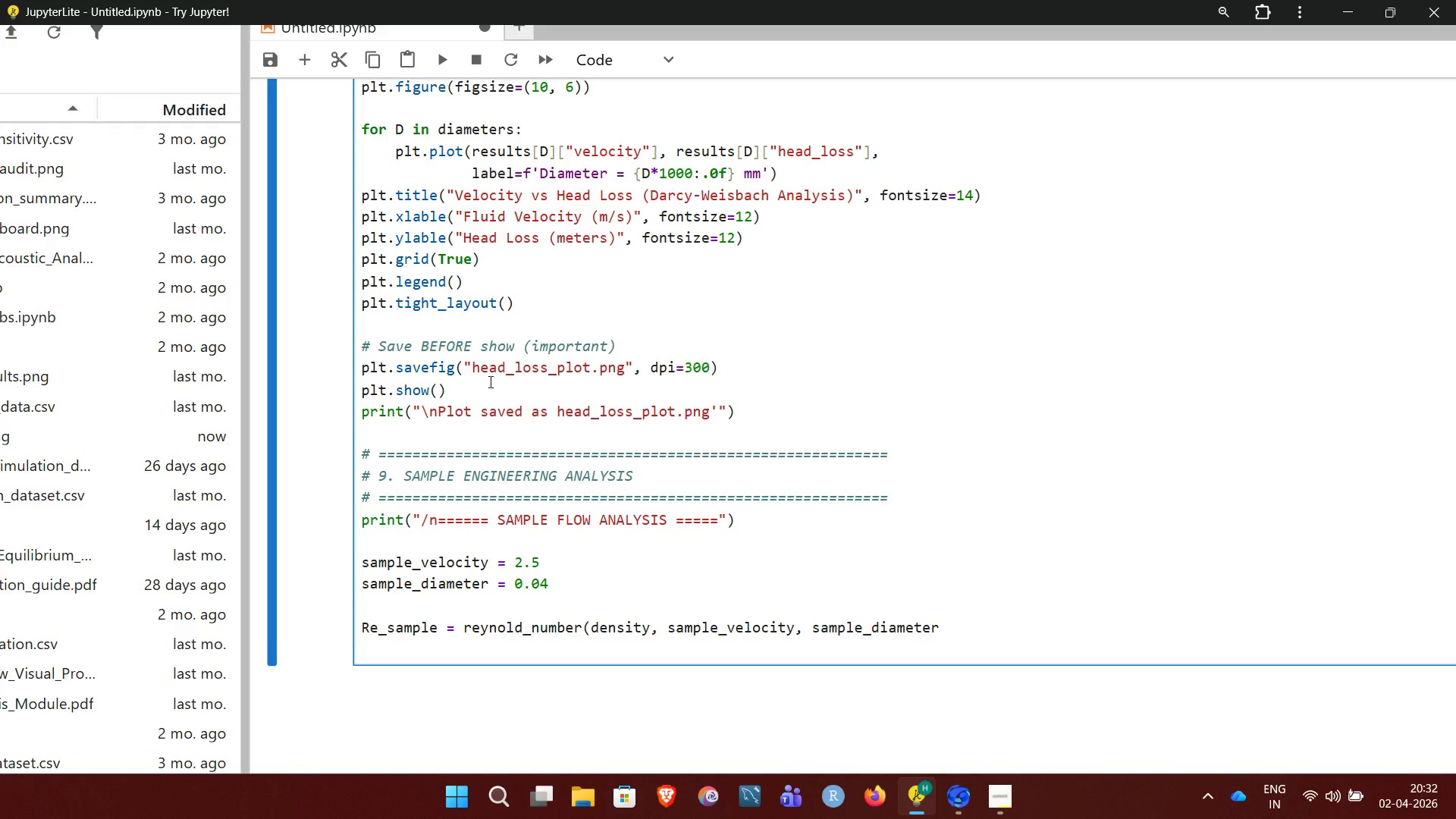 
wait(6.09)
 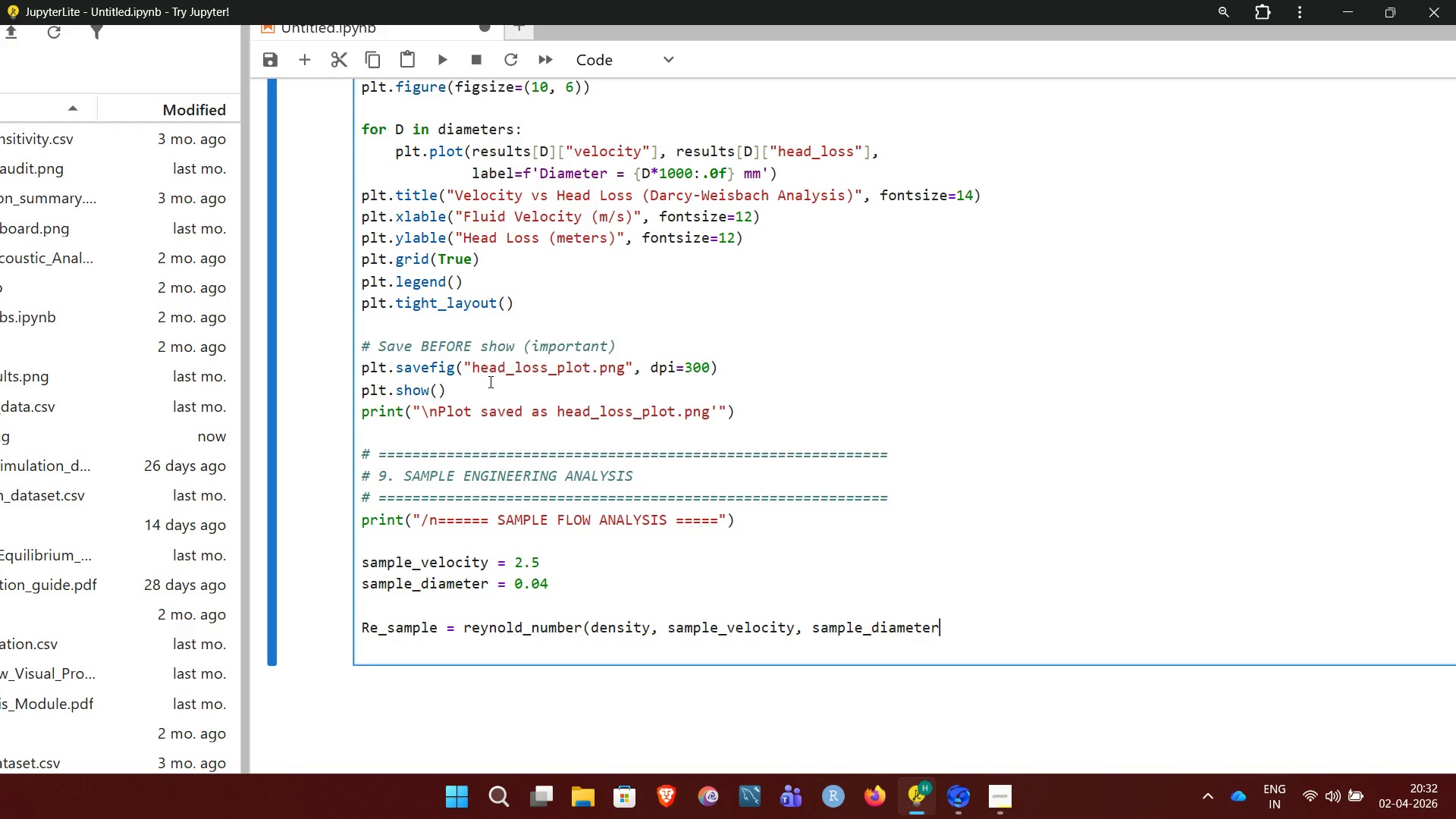 
type(, sample)
 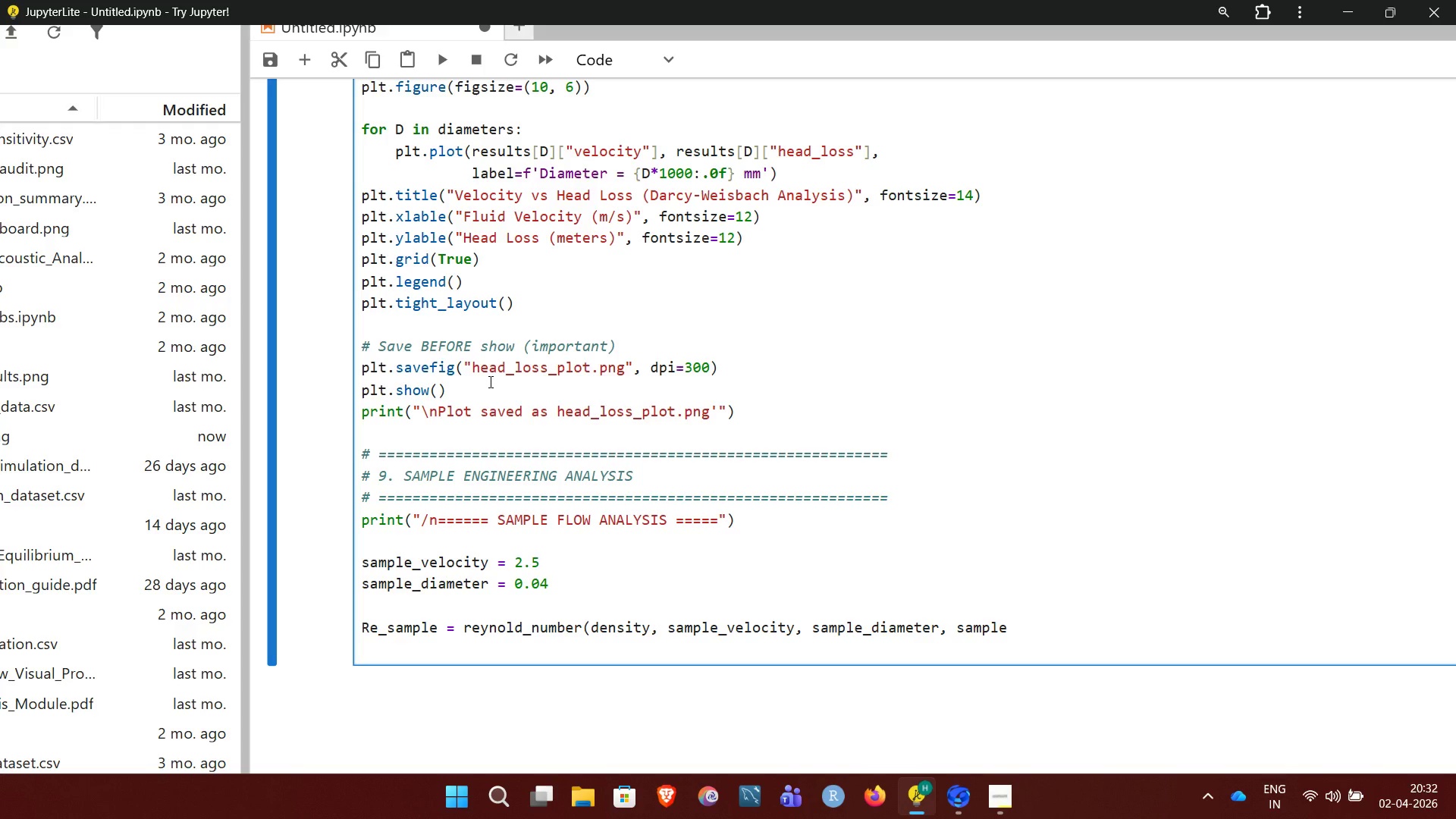 
wait(9.53)
 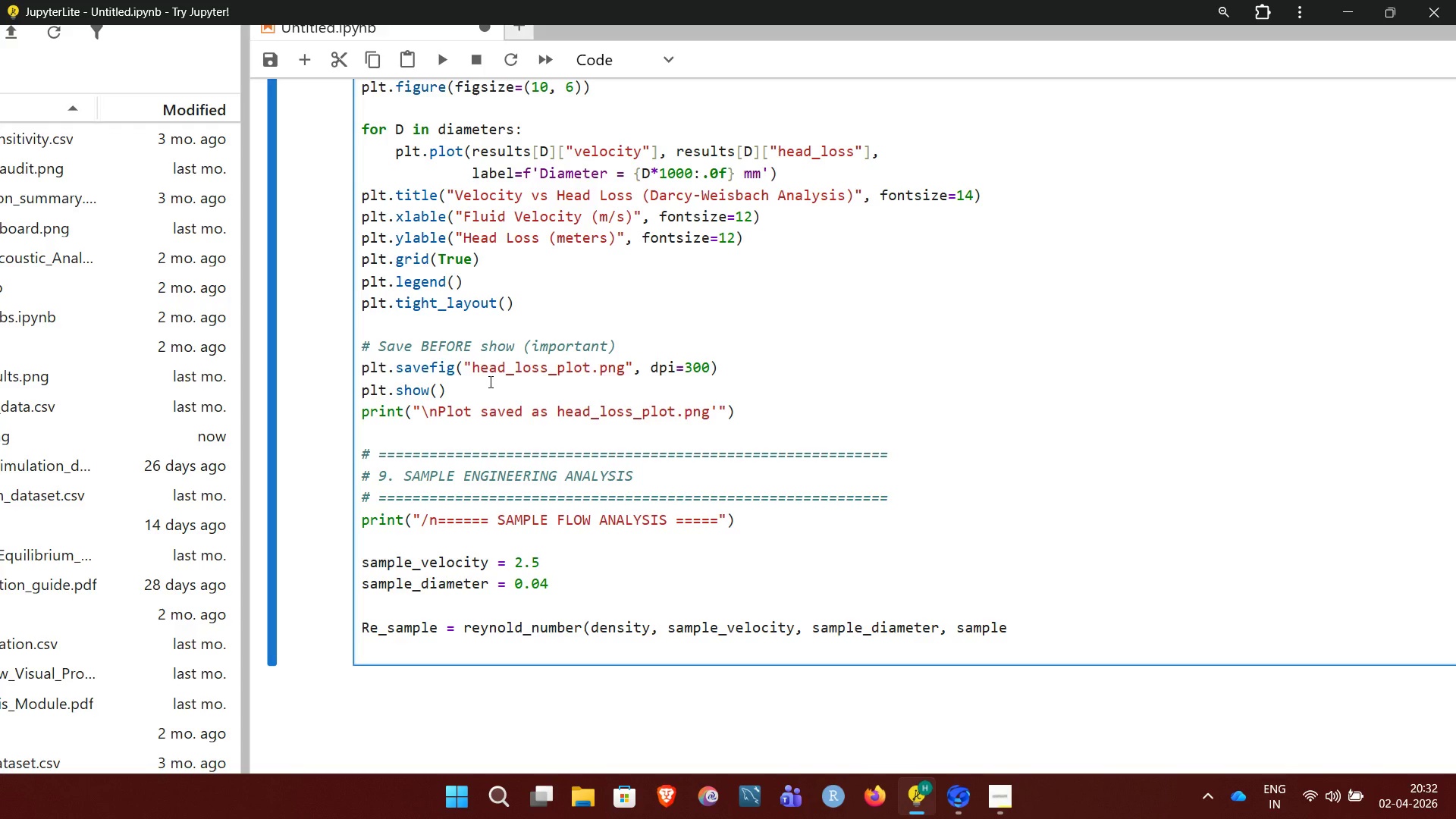 
key(Backspace)
key(Backspace)
key(Backspace)
key(Backspace)
key(Backspace)
key(Backspace)
type(dynamic)
 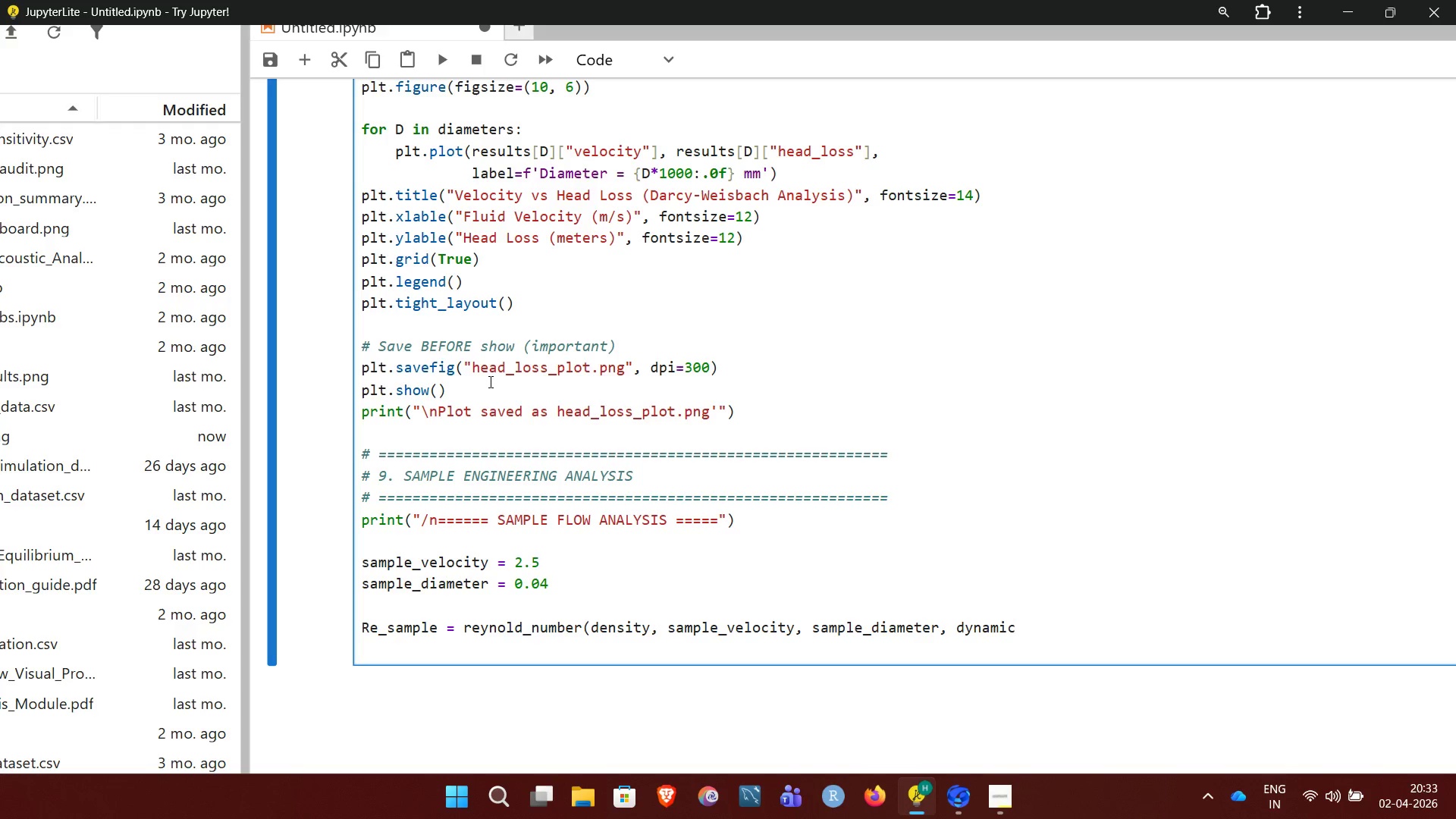 
wait(6.59)
 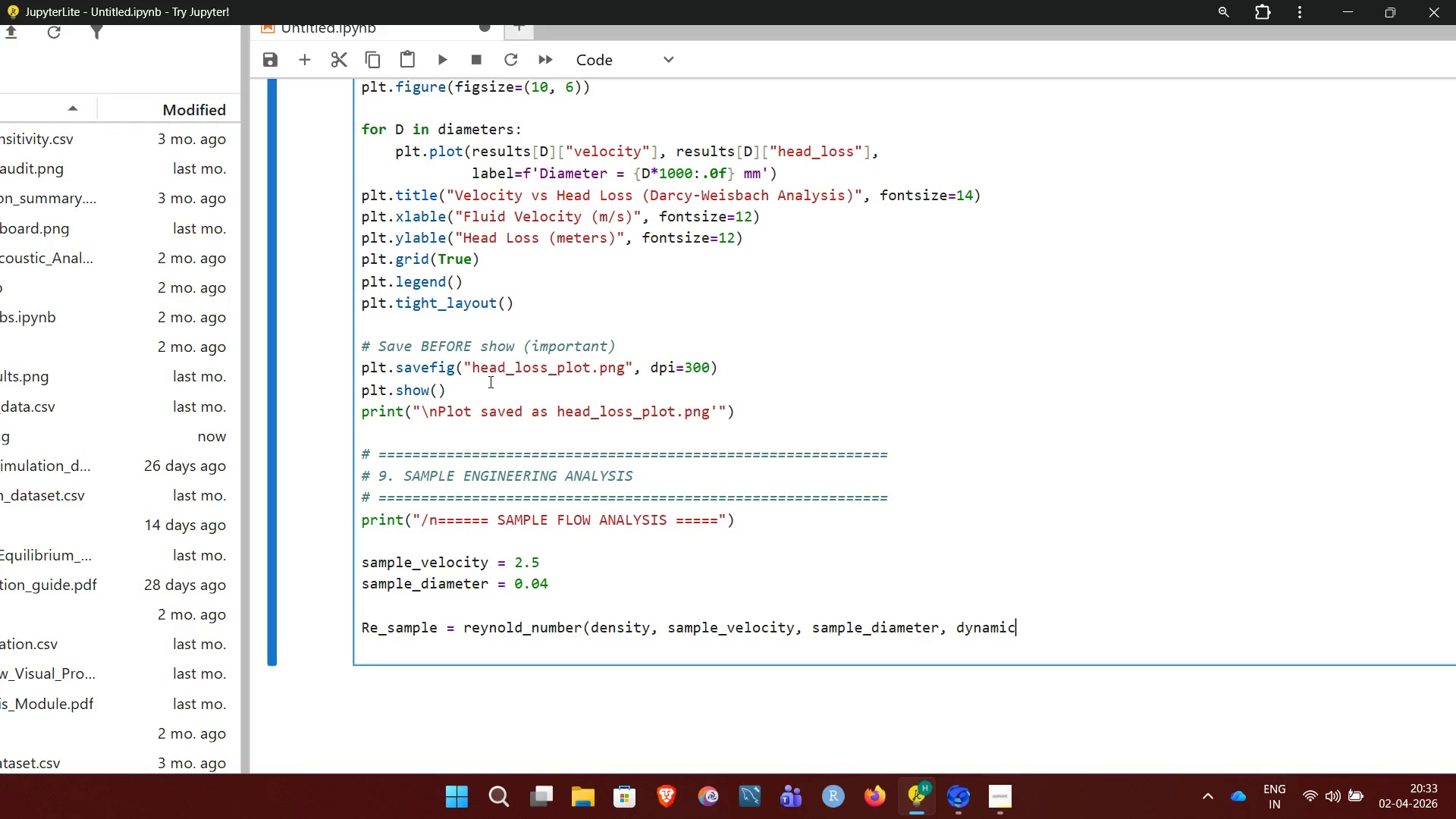 
type(_viscoss)
key(Backspace)
type(ity))
key(NumpadEnter)
type(regime_sa,)
key(Backspace)
type(mple = flow_regime)
 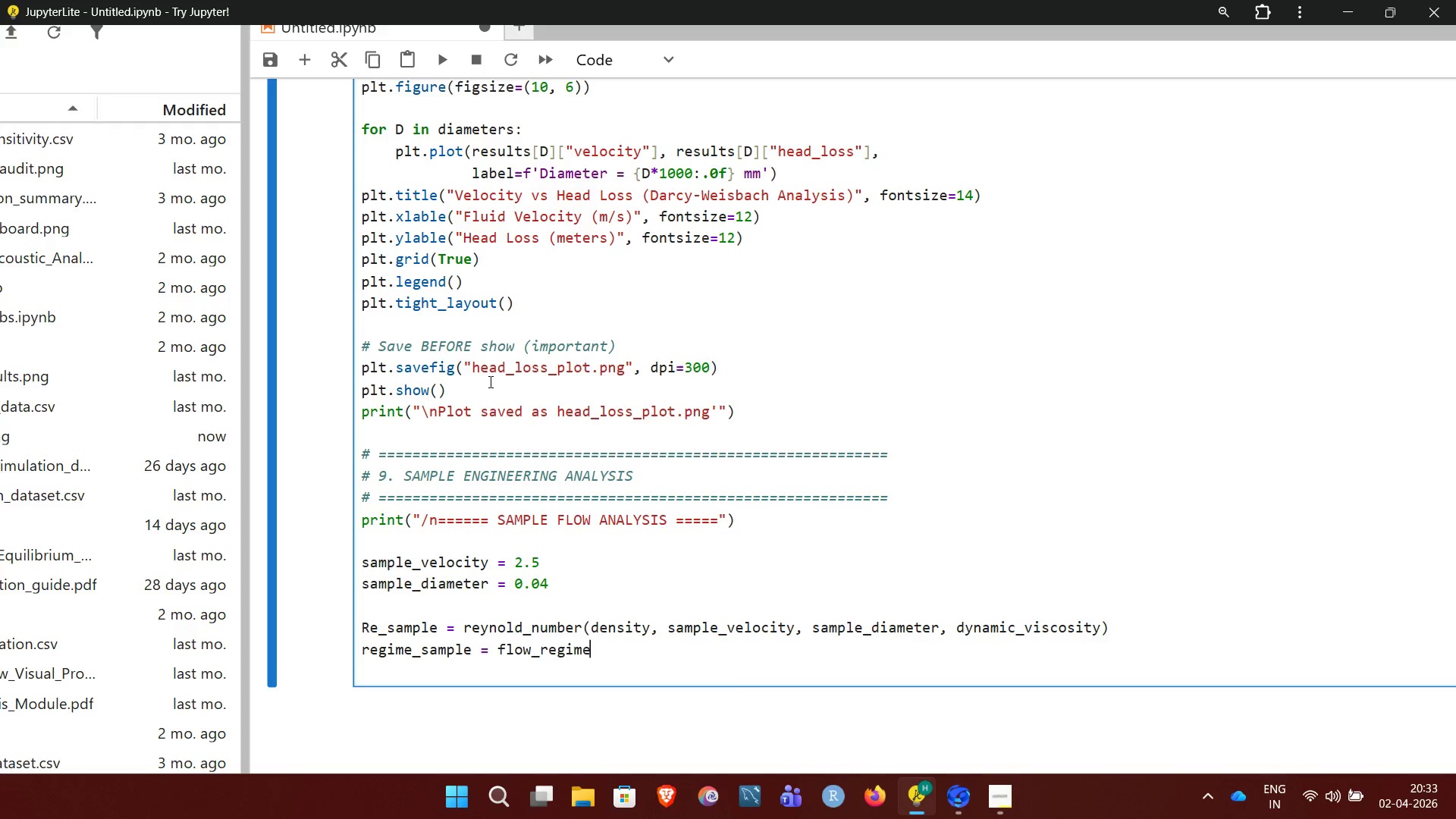 
wait(5.56)
 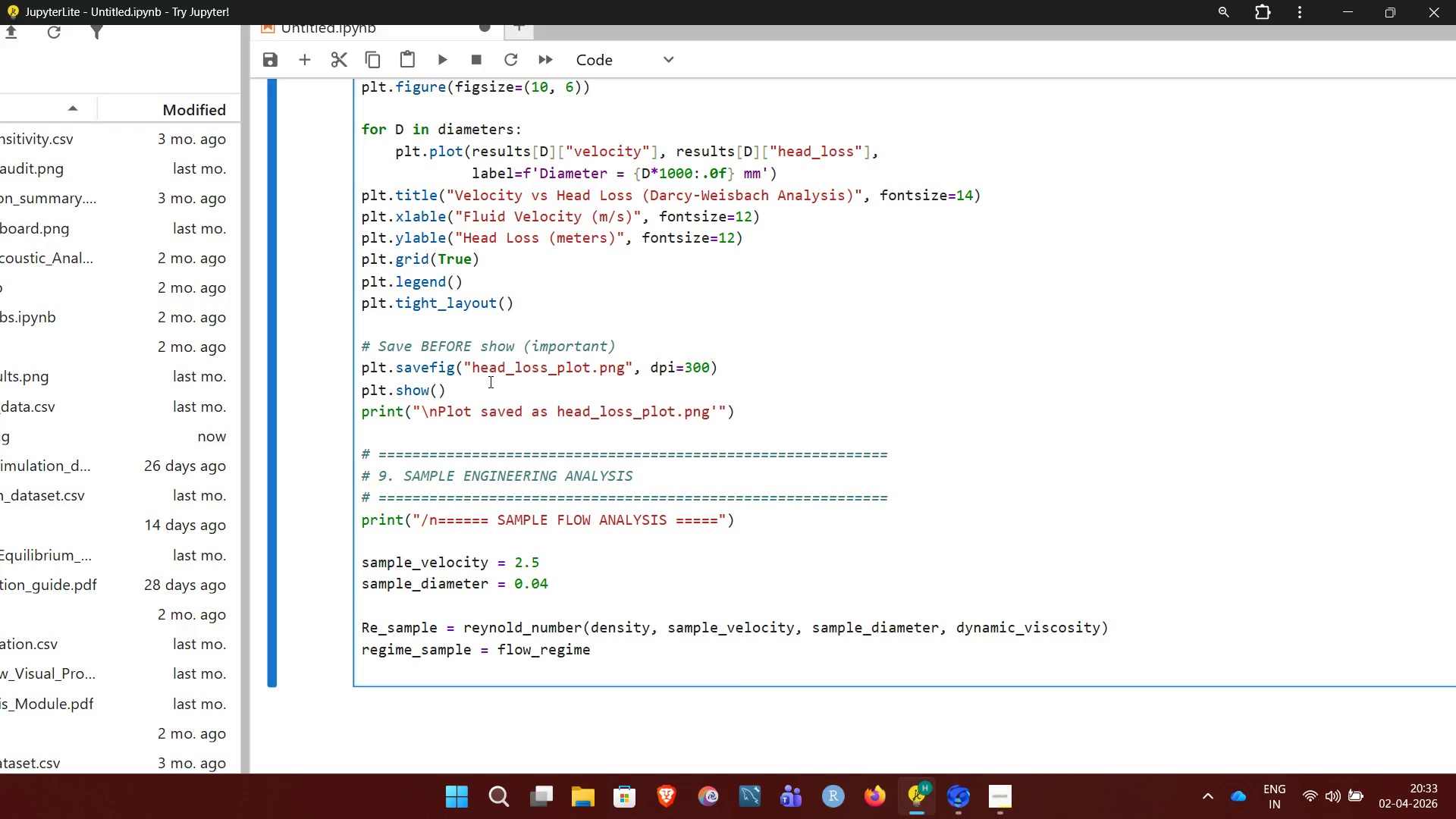 
type((Re_sample))
 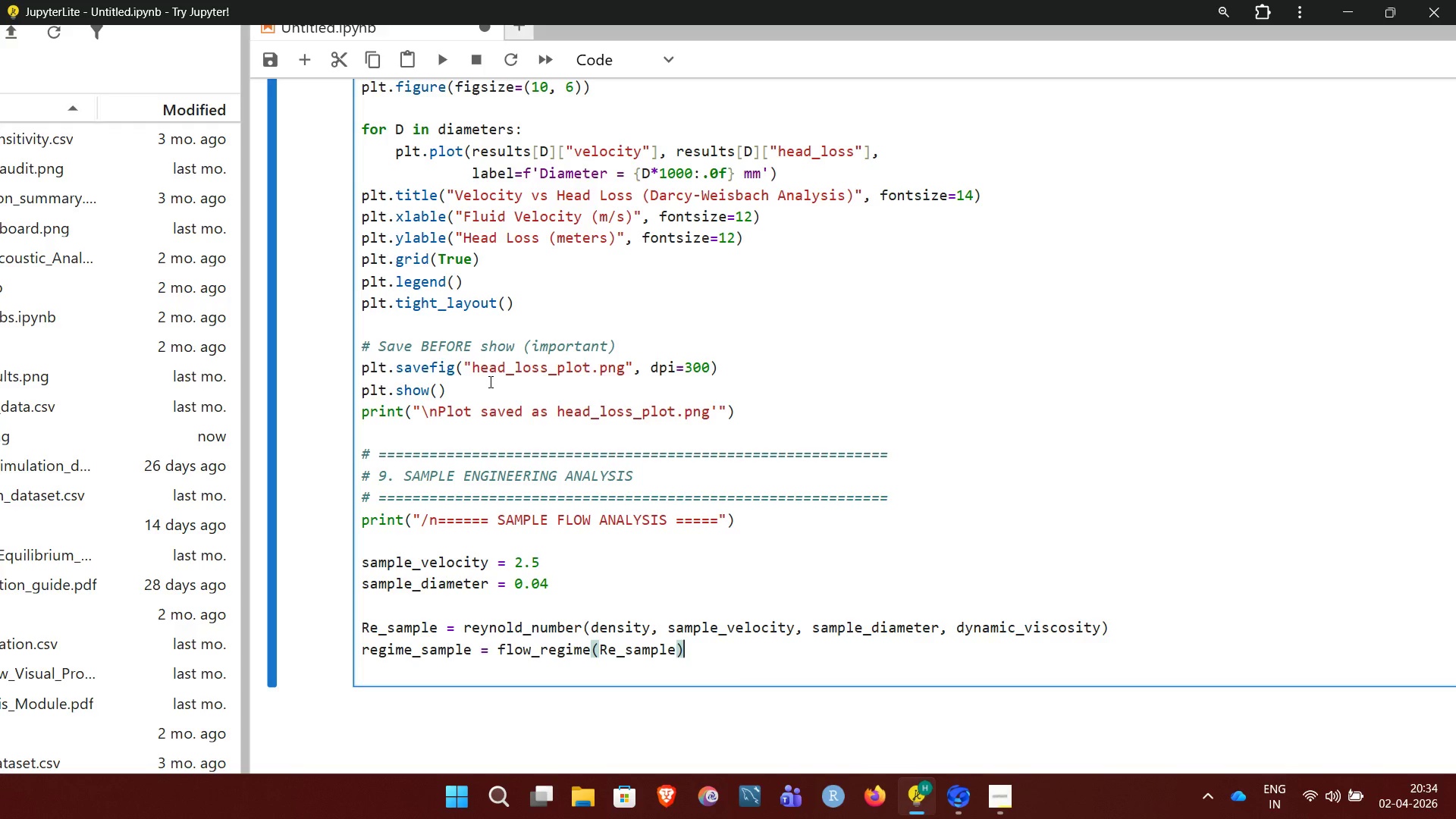 
key(NumpadEnter)
type(f_sample = friction_factor)
 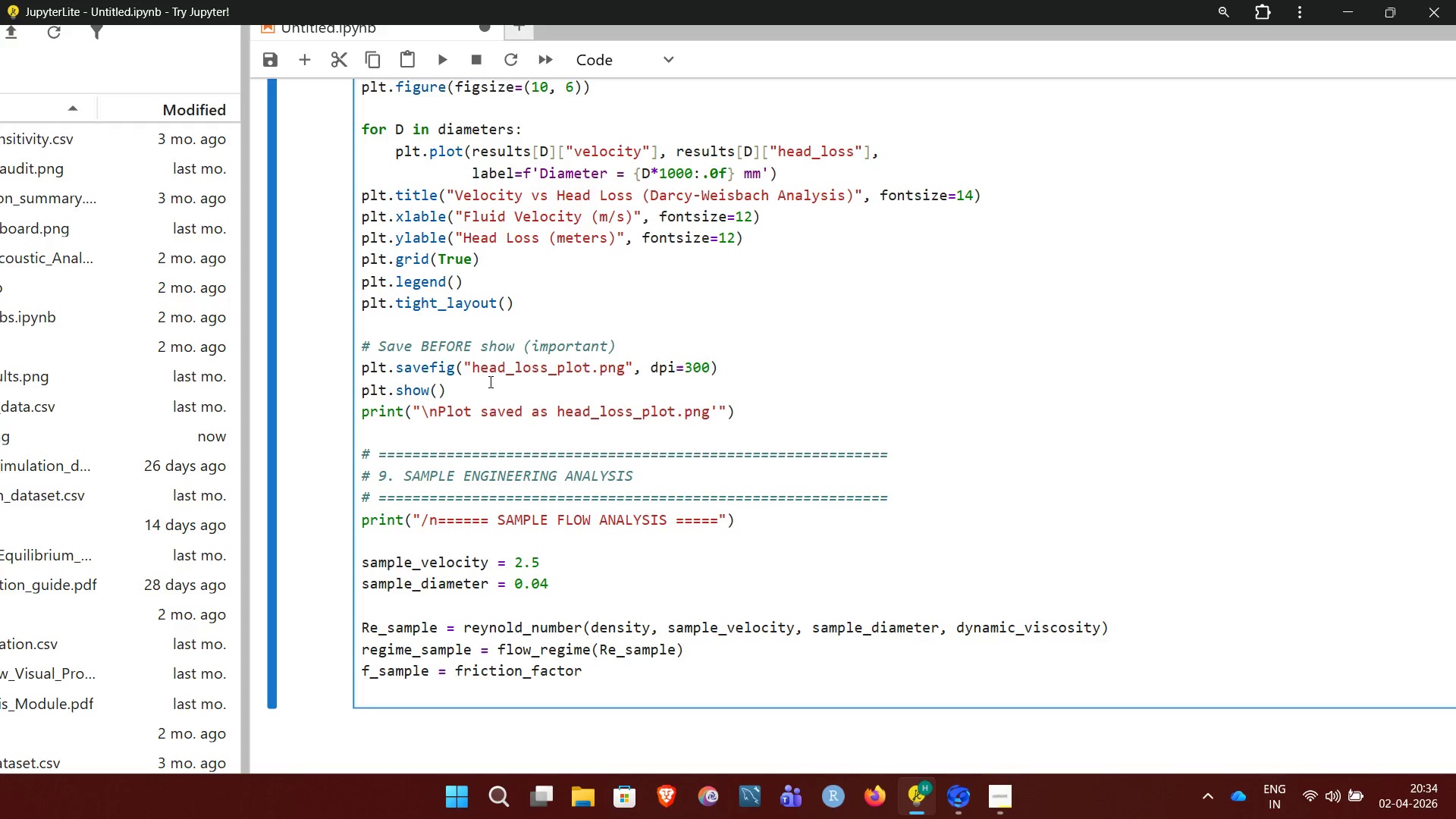 
wait(6.72)
 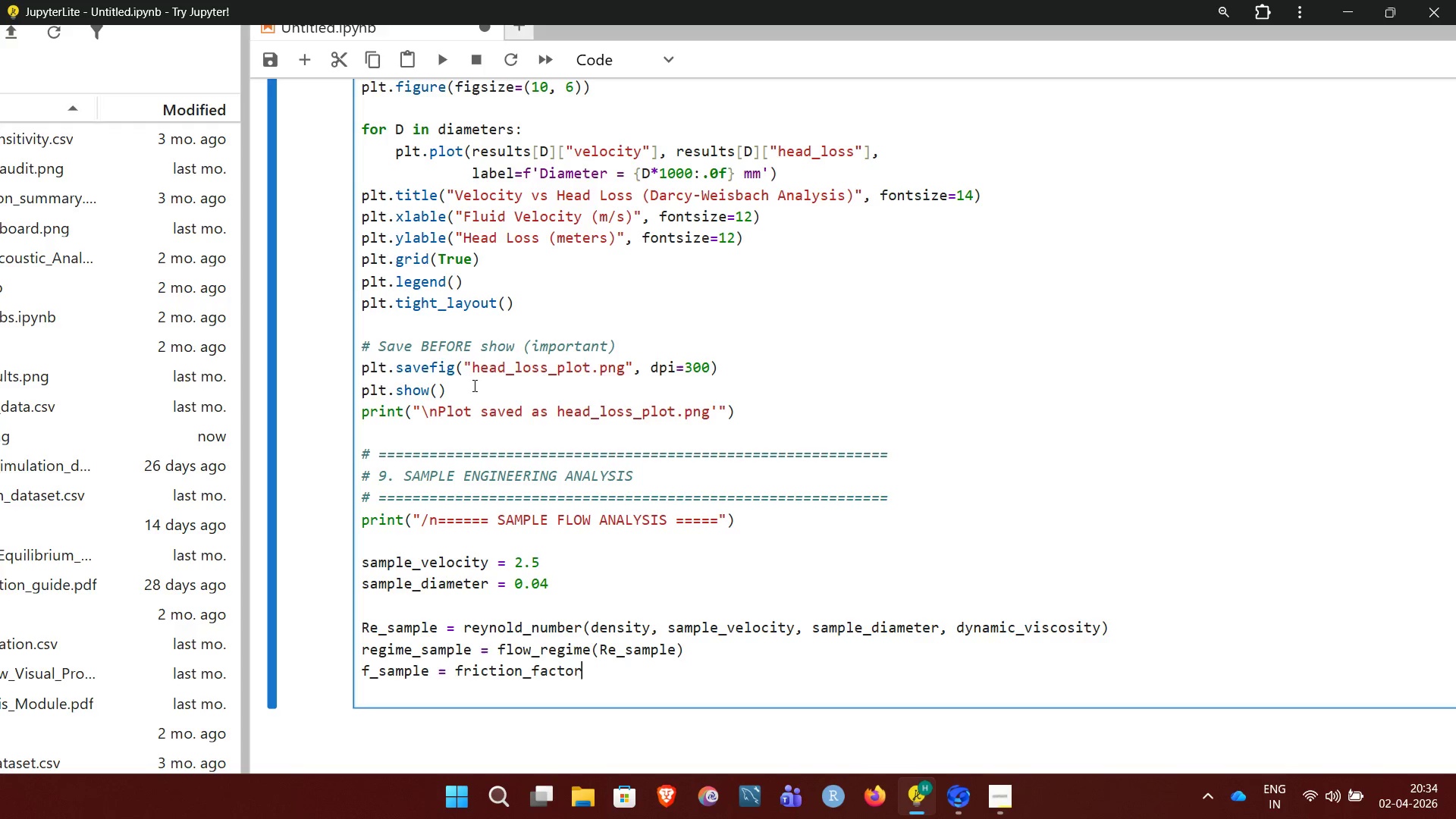 
type((Re_sample)
 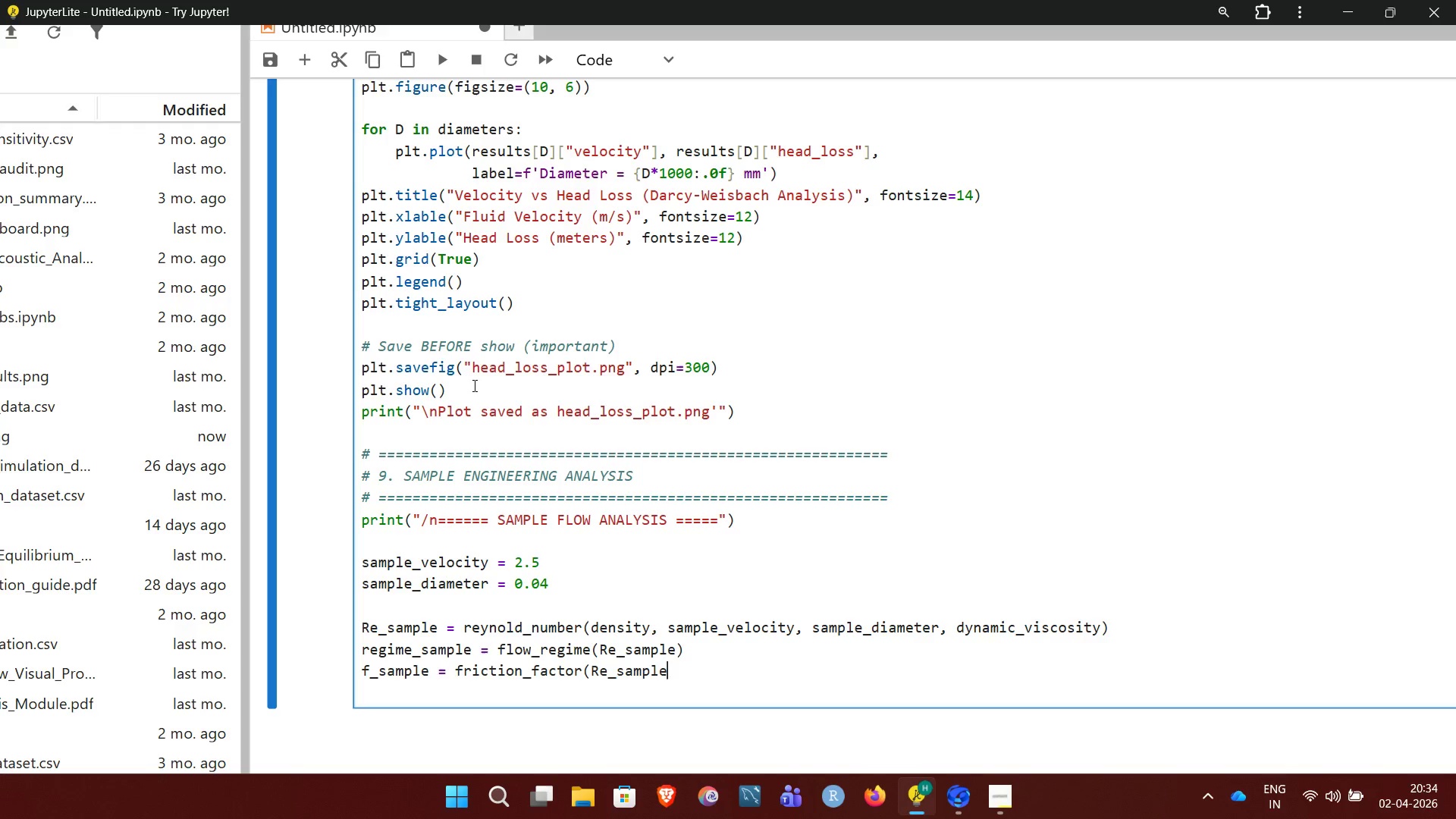 
type(, sample)
 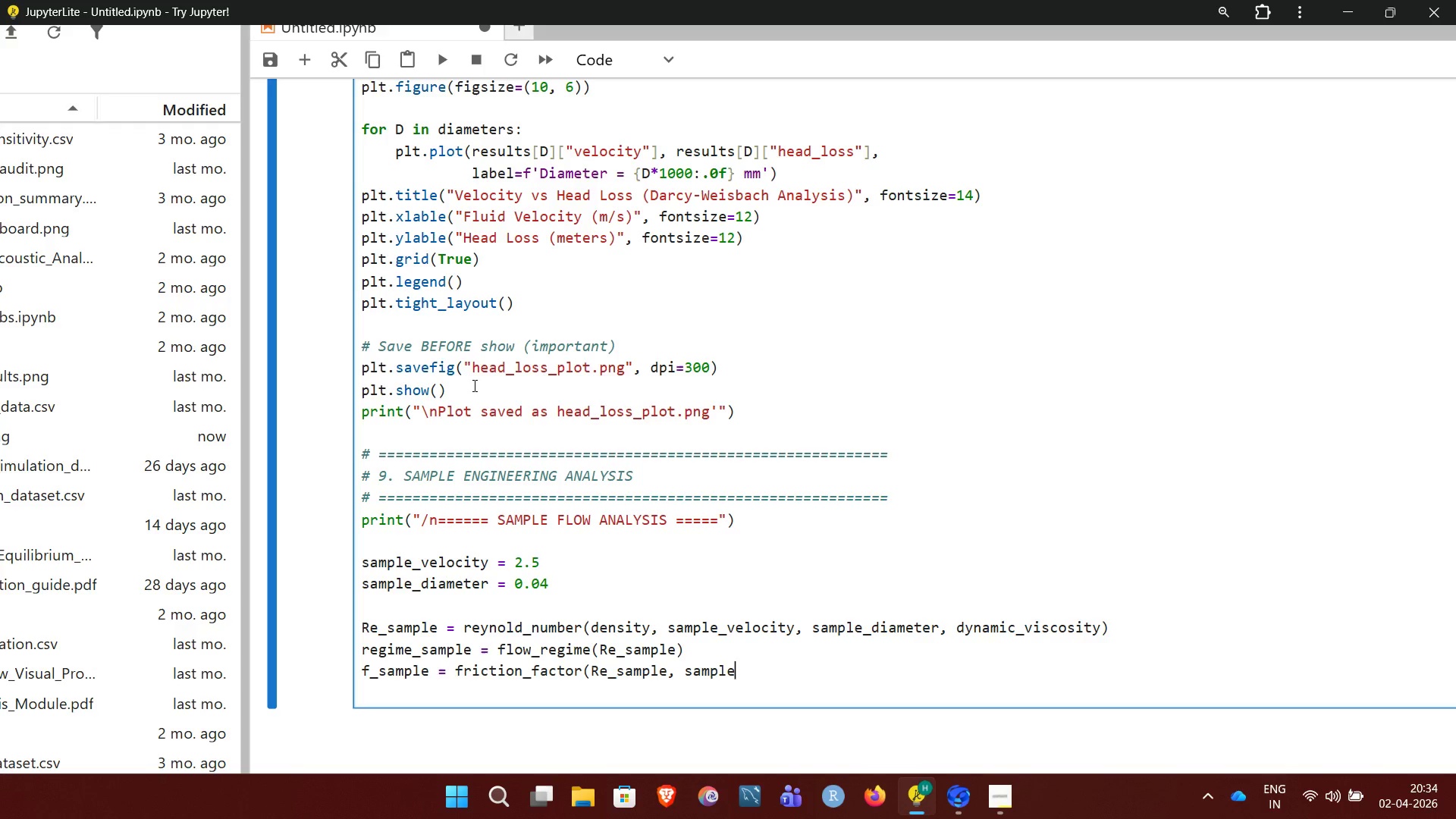 
wait(5.08)
 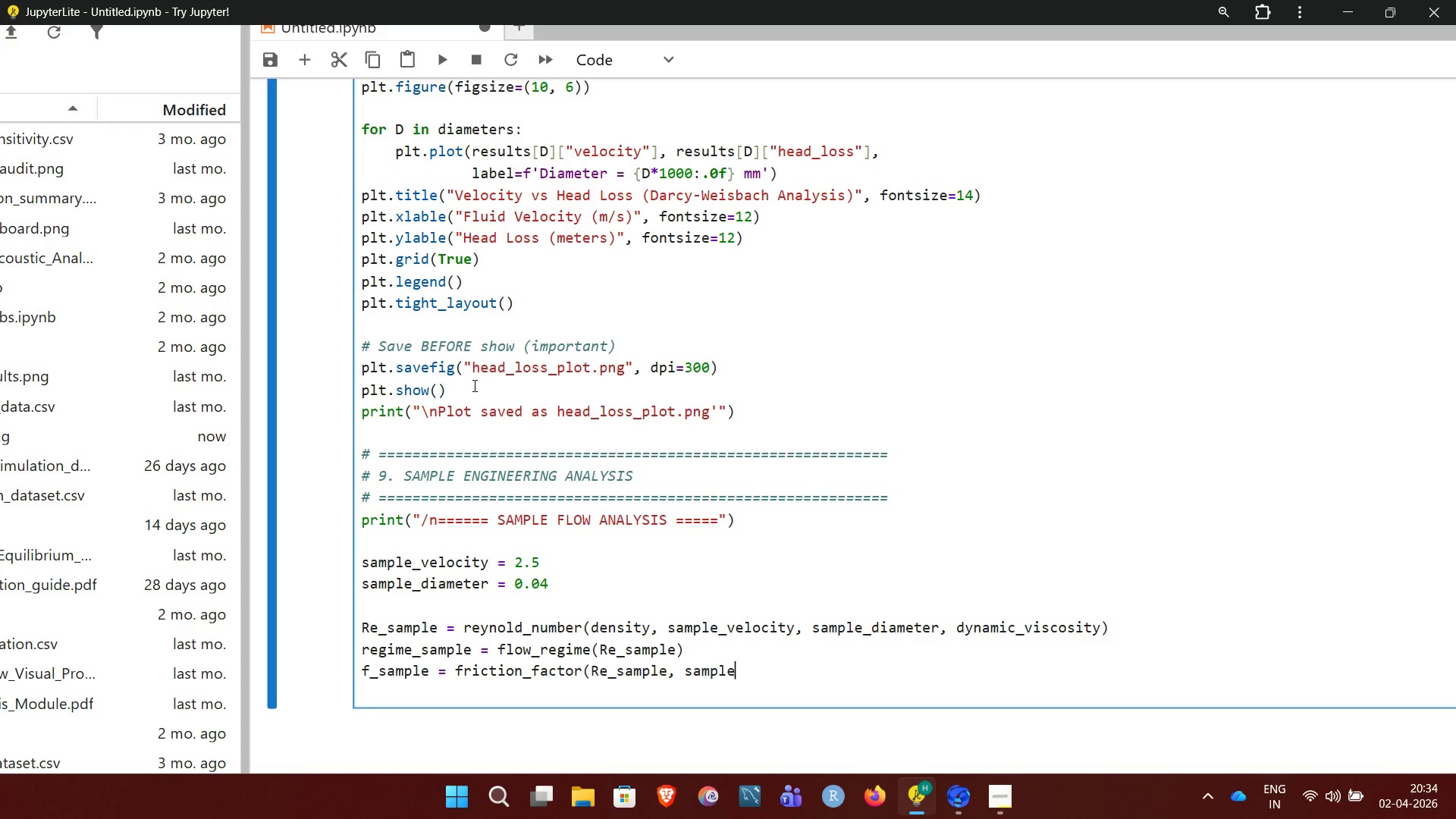 
type(_sample_diameter)
 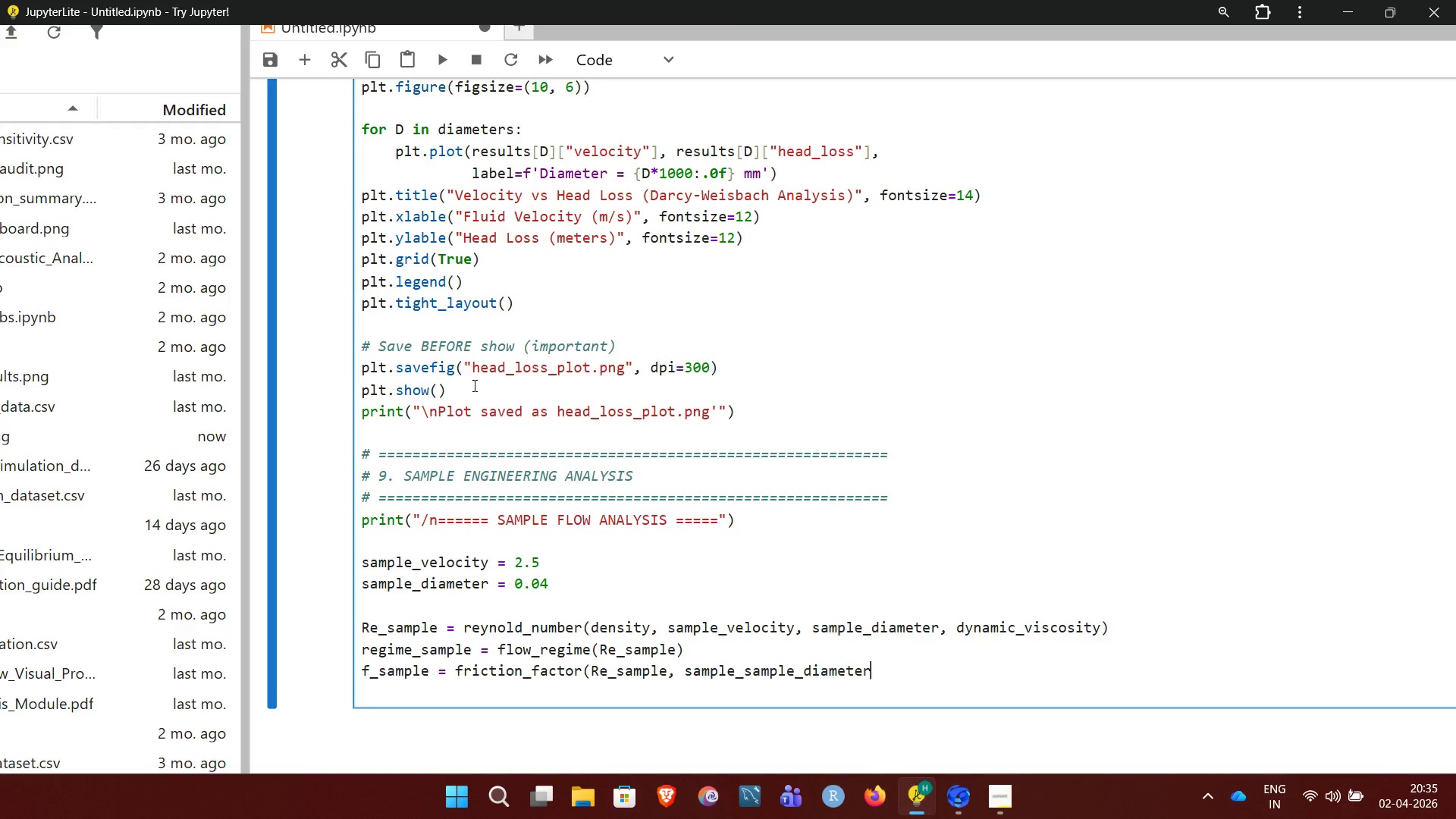 
type(, roughness))
 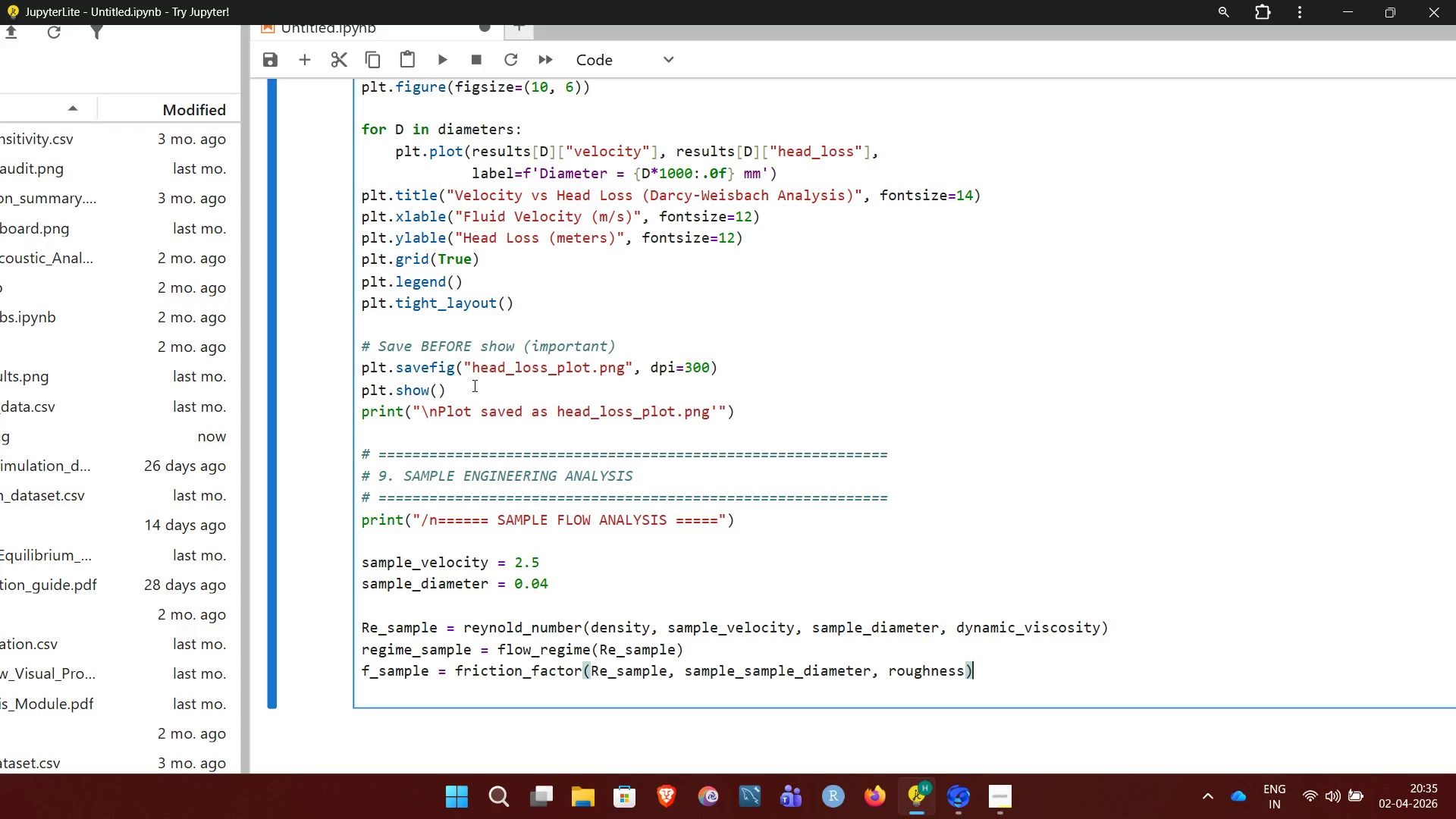 
key(NumpadEnter)
 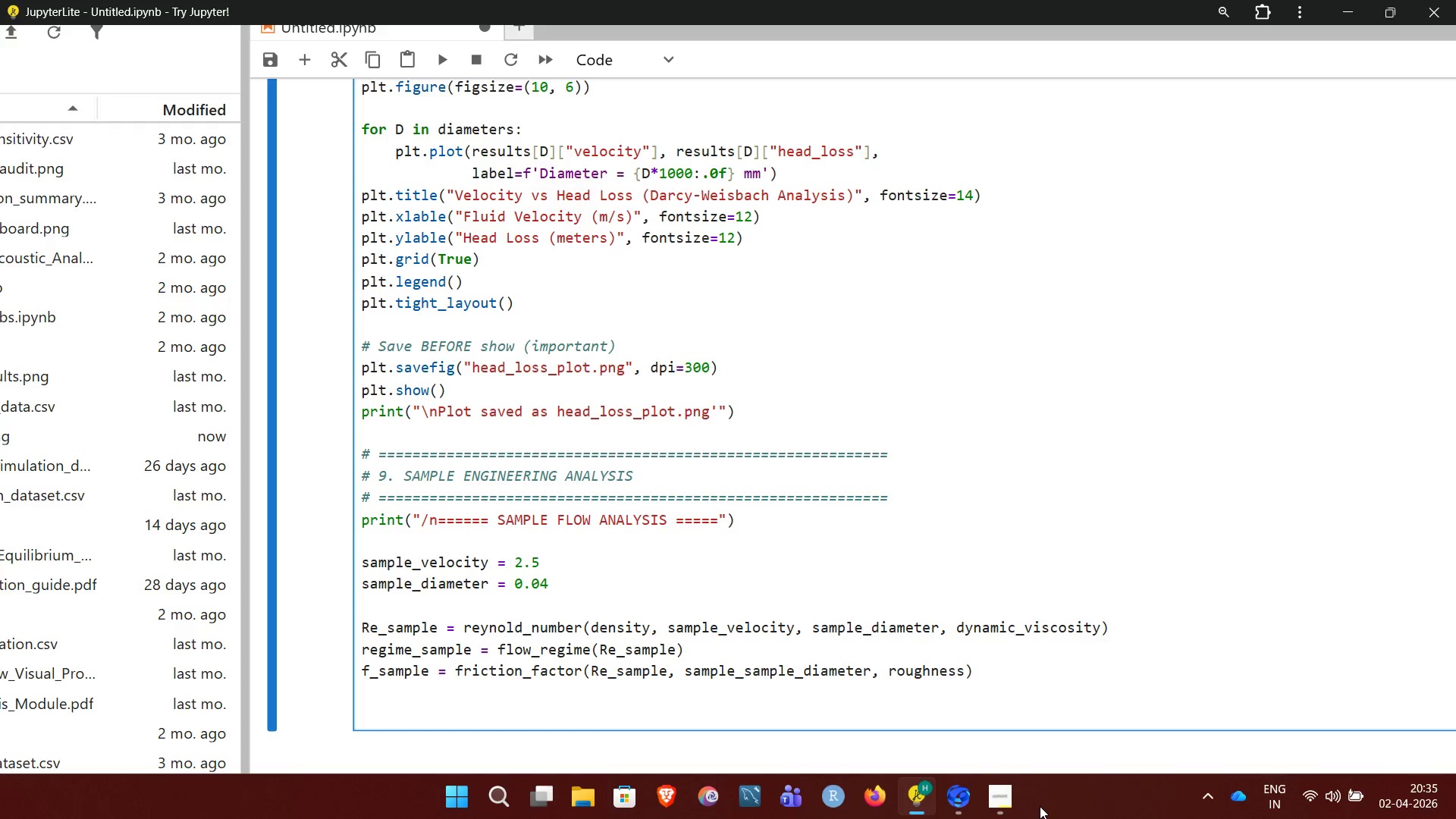 
left_click([1004, 808])